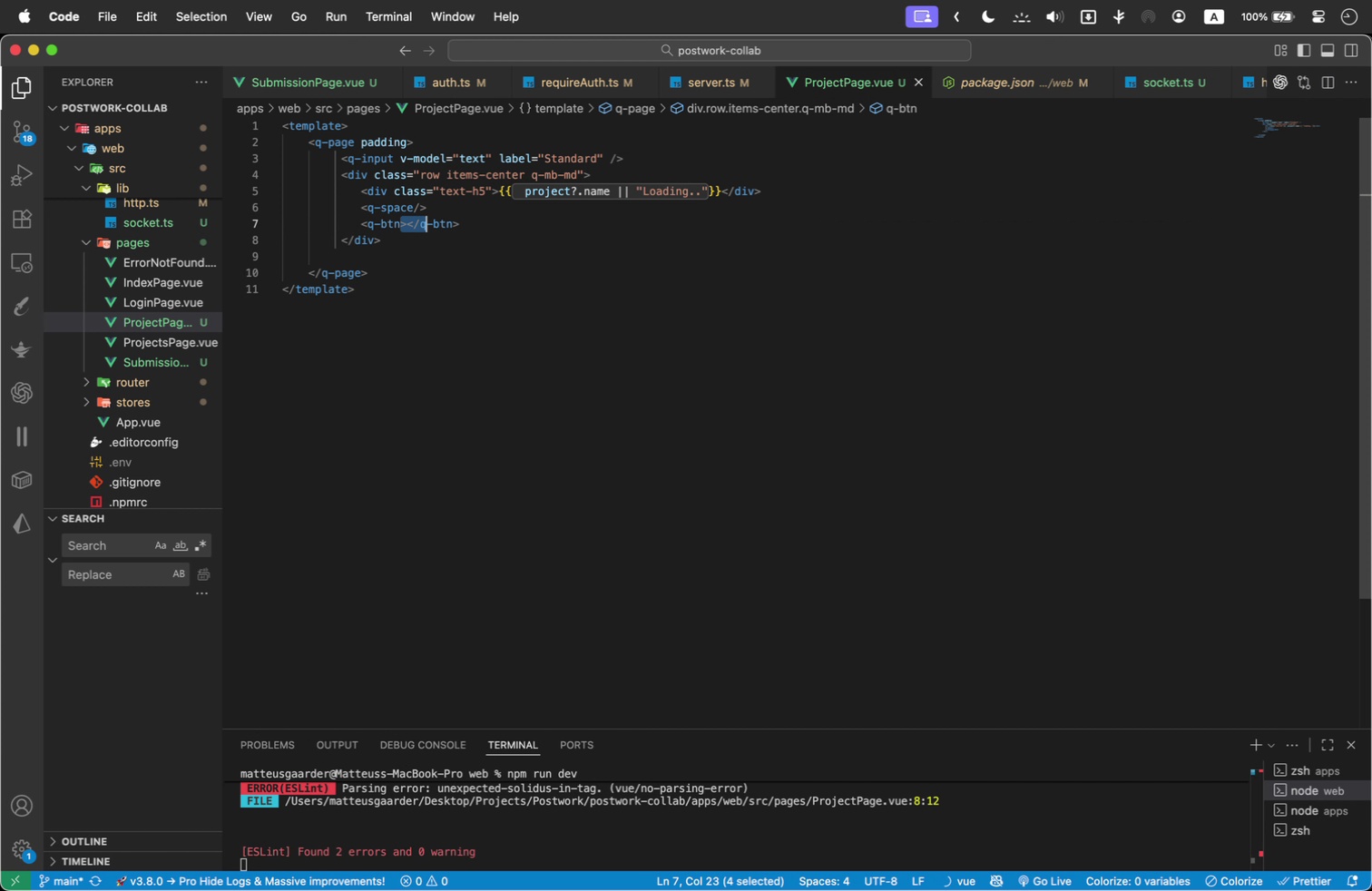 
key(Shift+ArrowRight)
 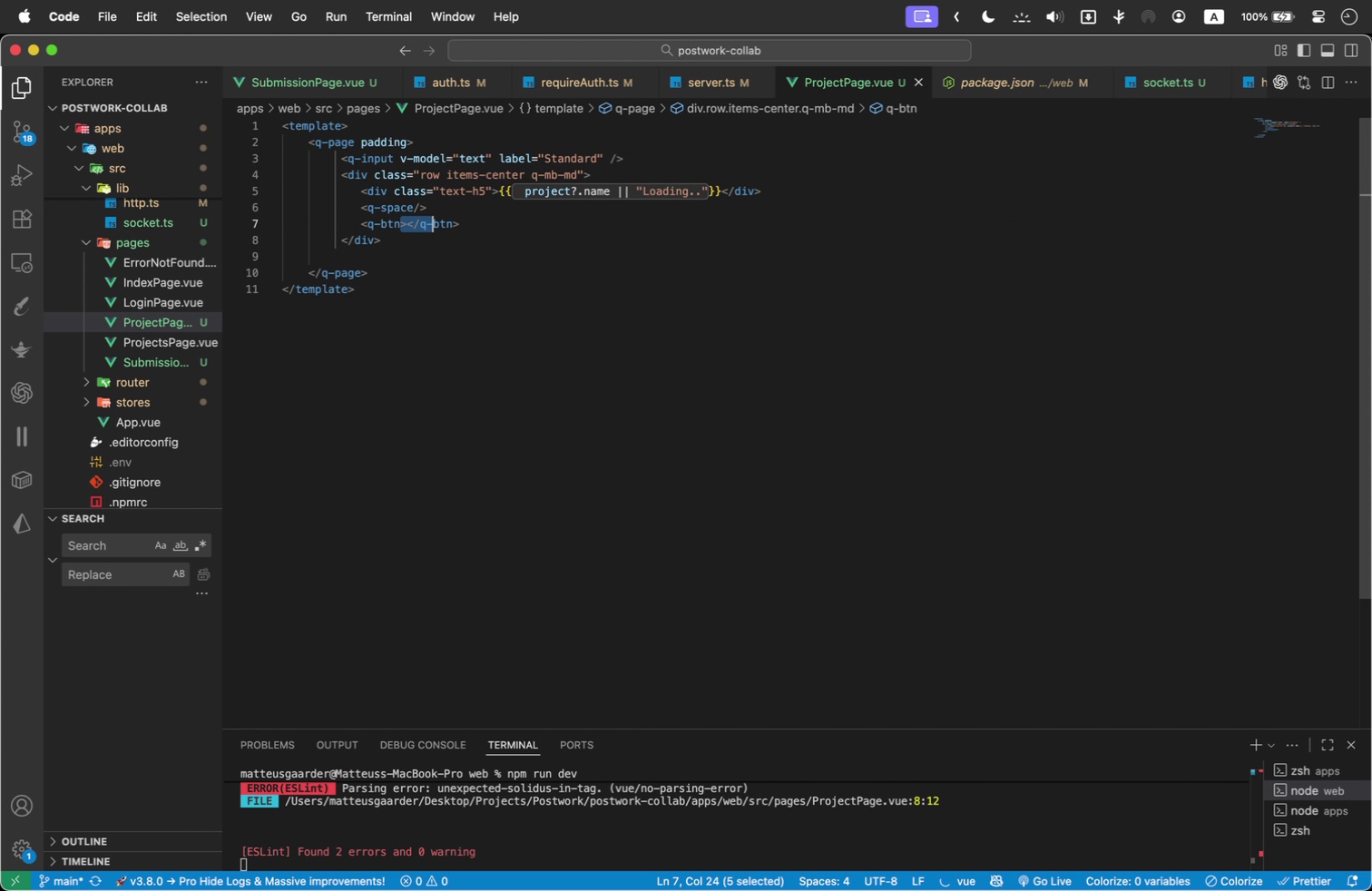 
key(Shift+ArrowRight)
 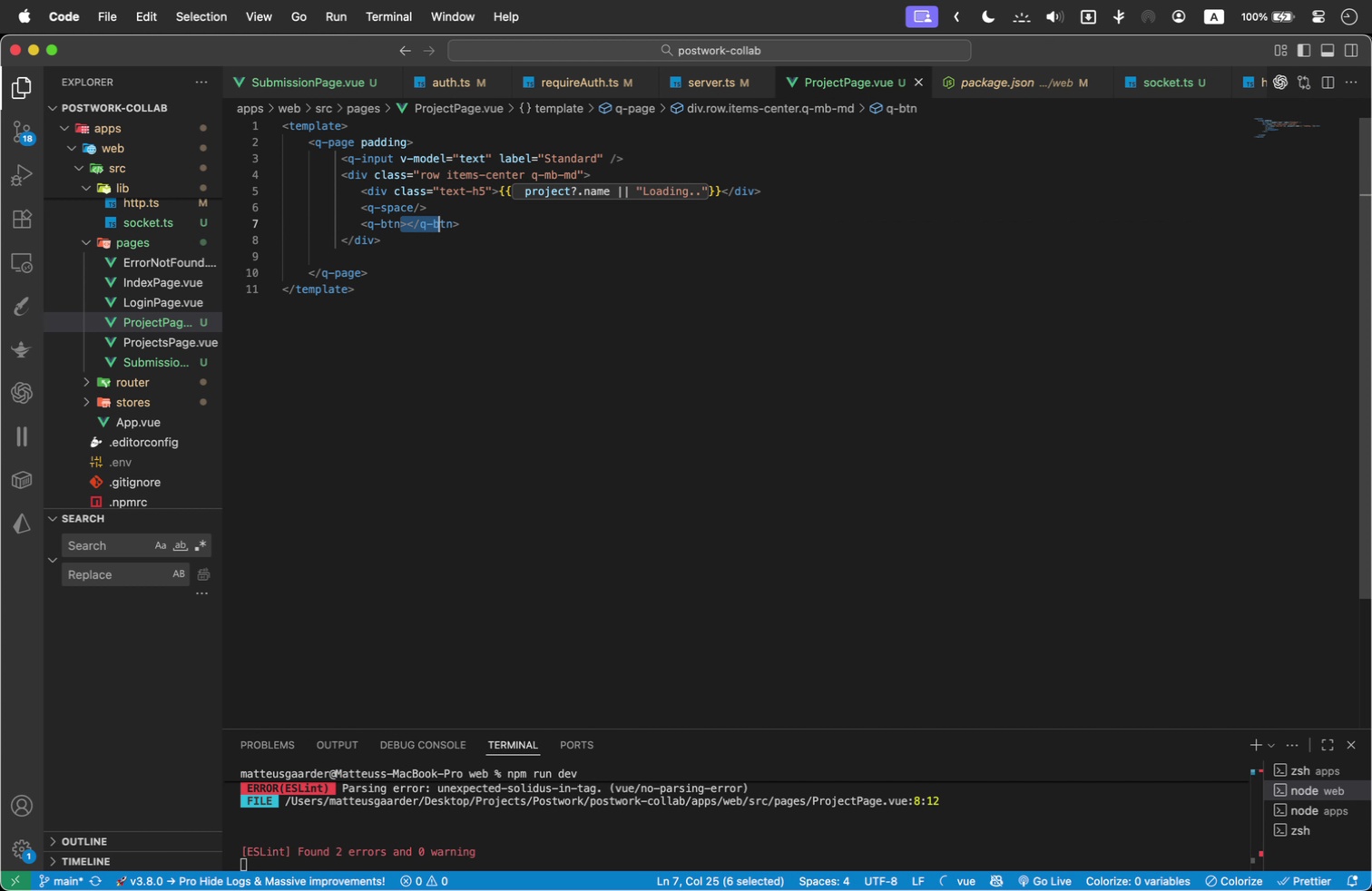 
key(Shift+ArrowRight)
 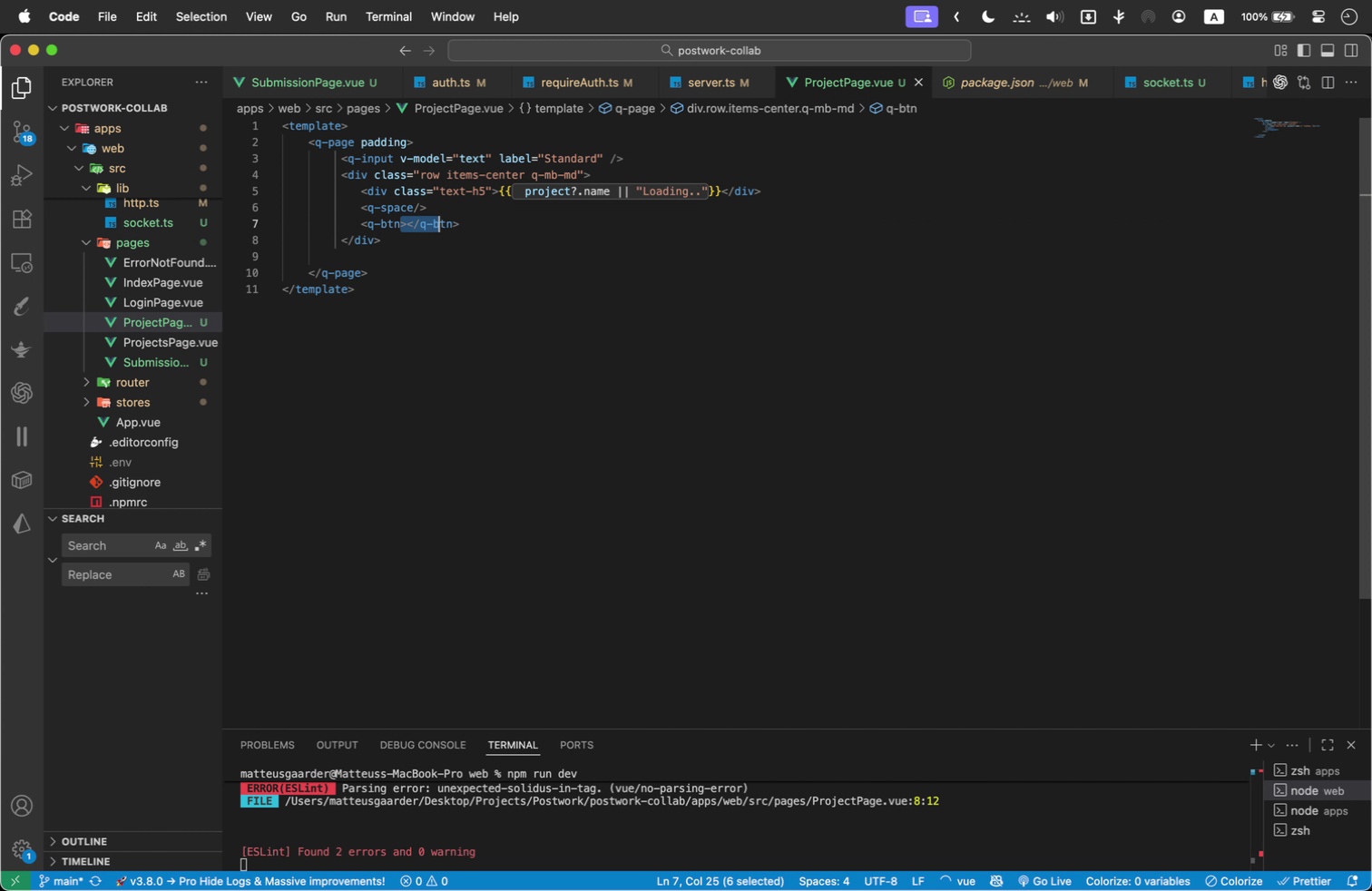 
key(Shift+ArrowRight)
 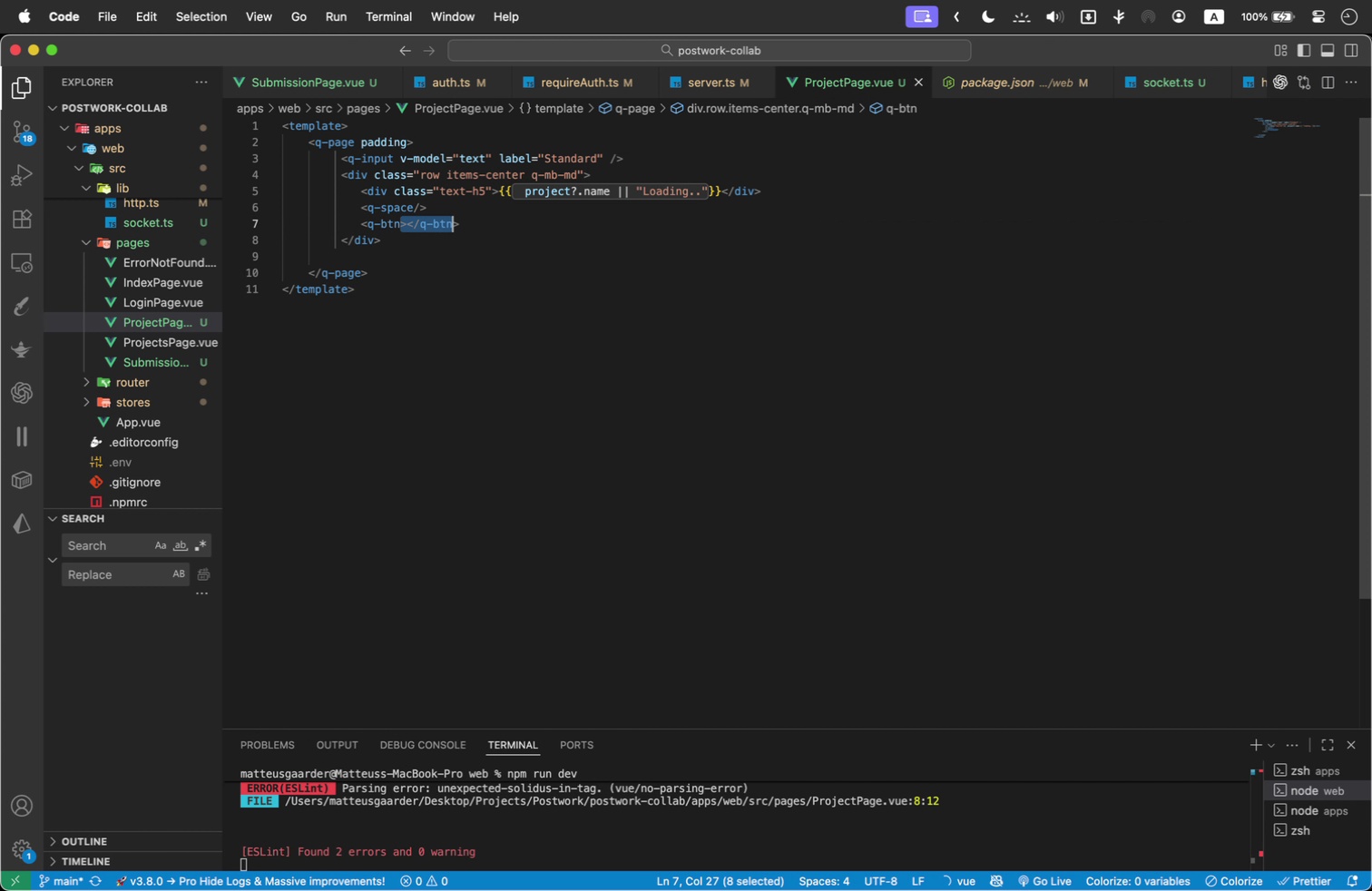 
key(Shift+ArrowRight)
 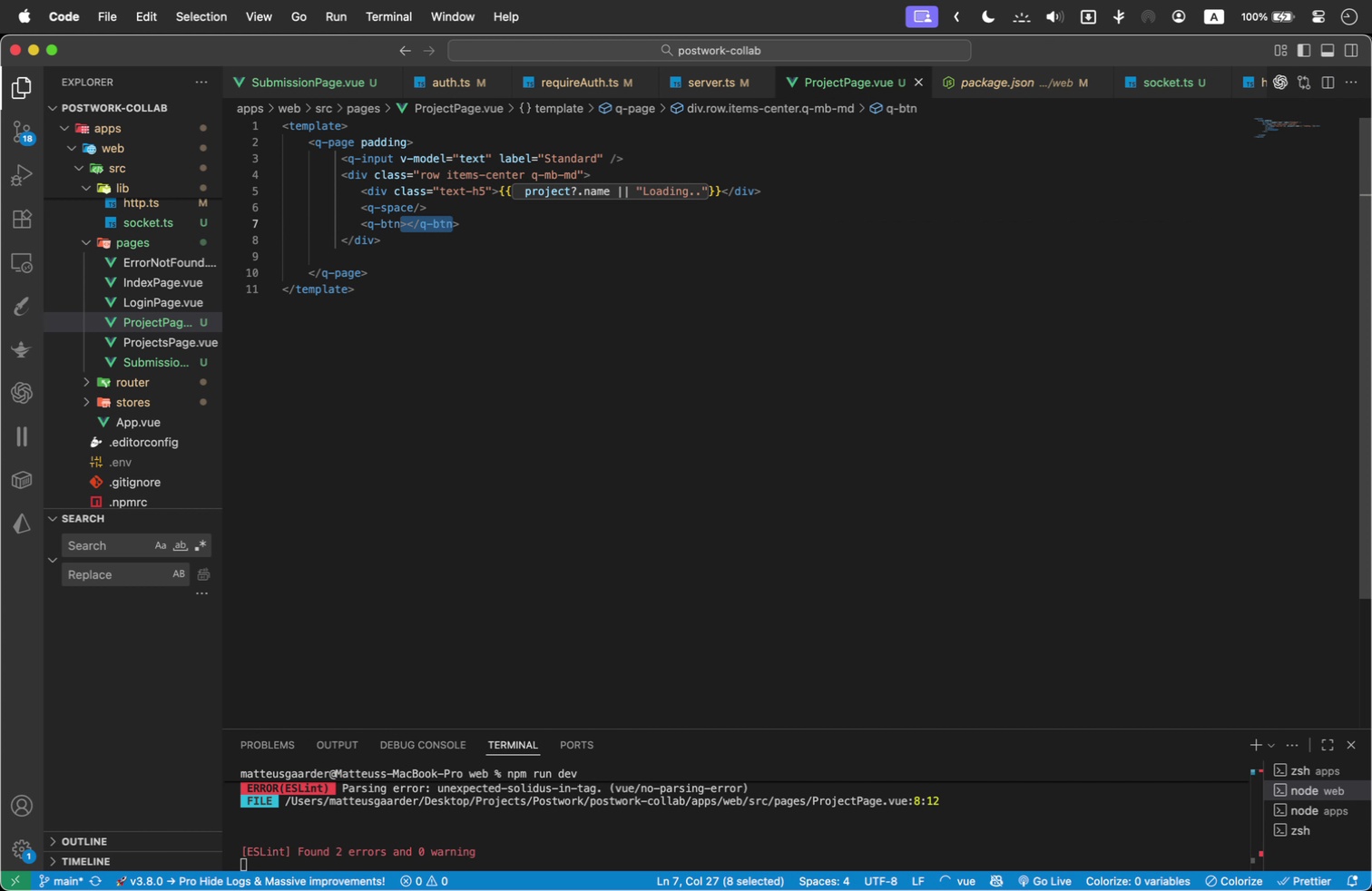 
key(Slash)
 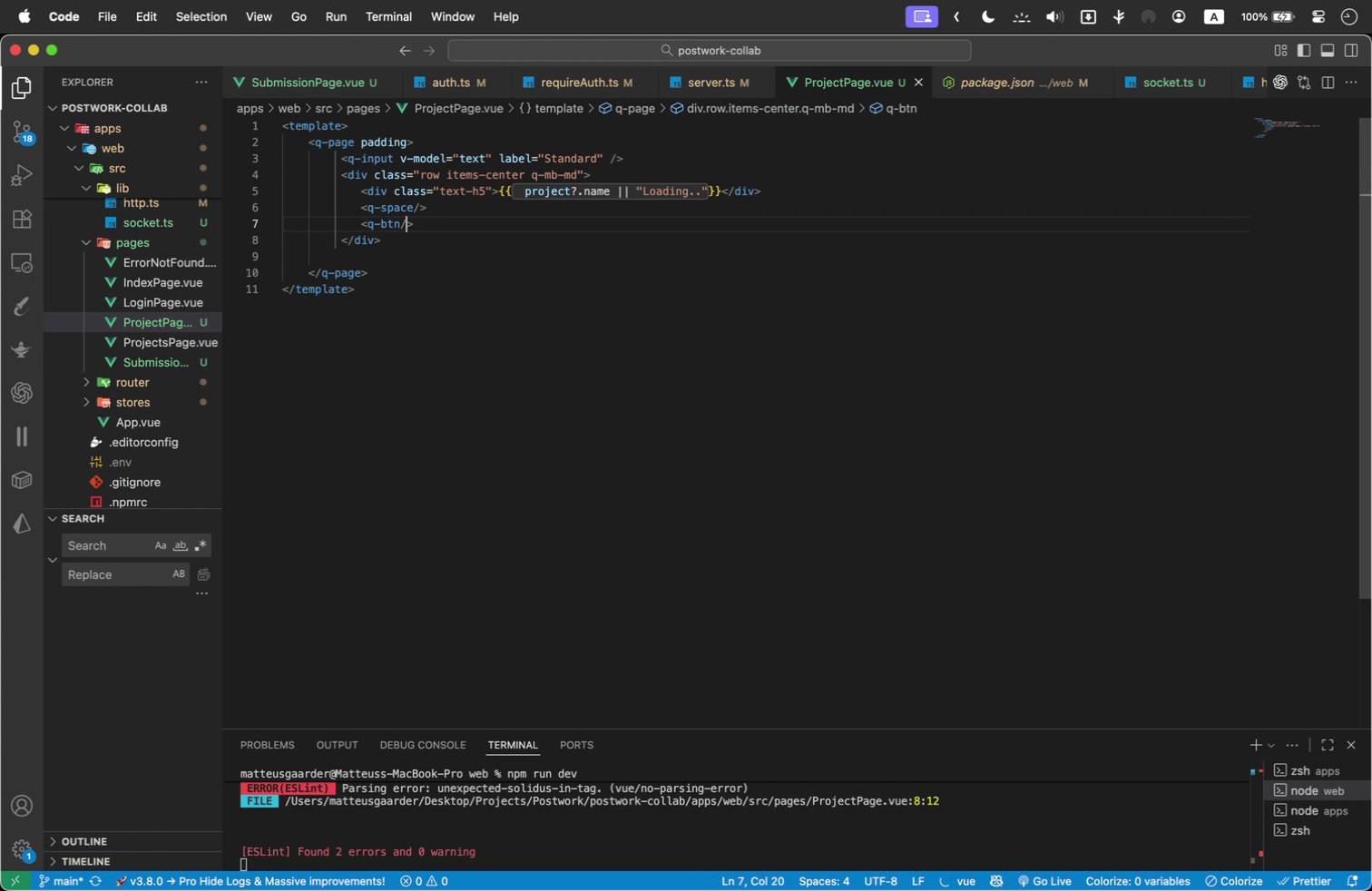 
key(ArrowLeft)
 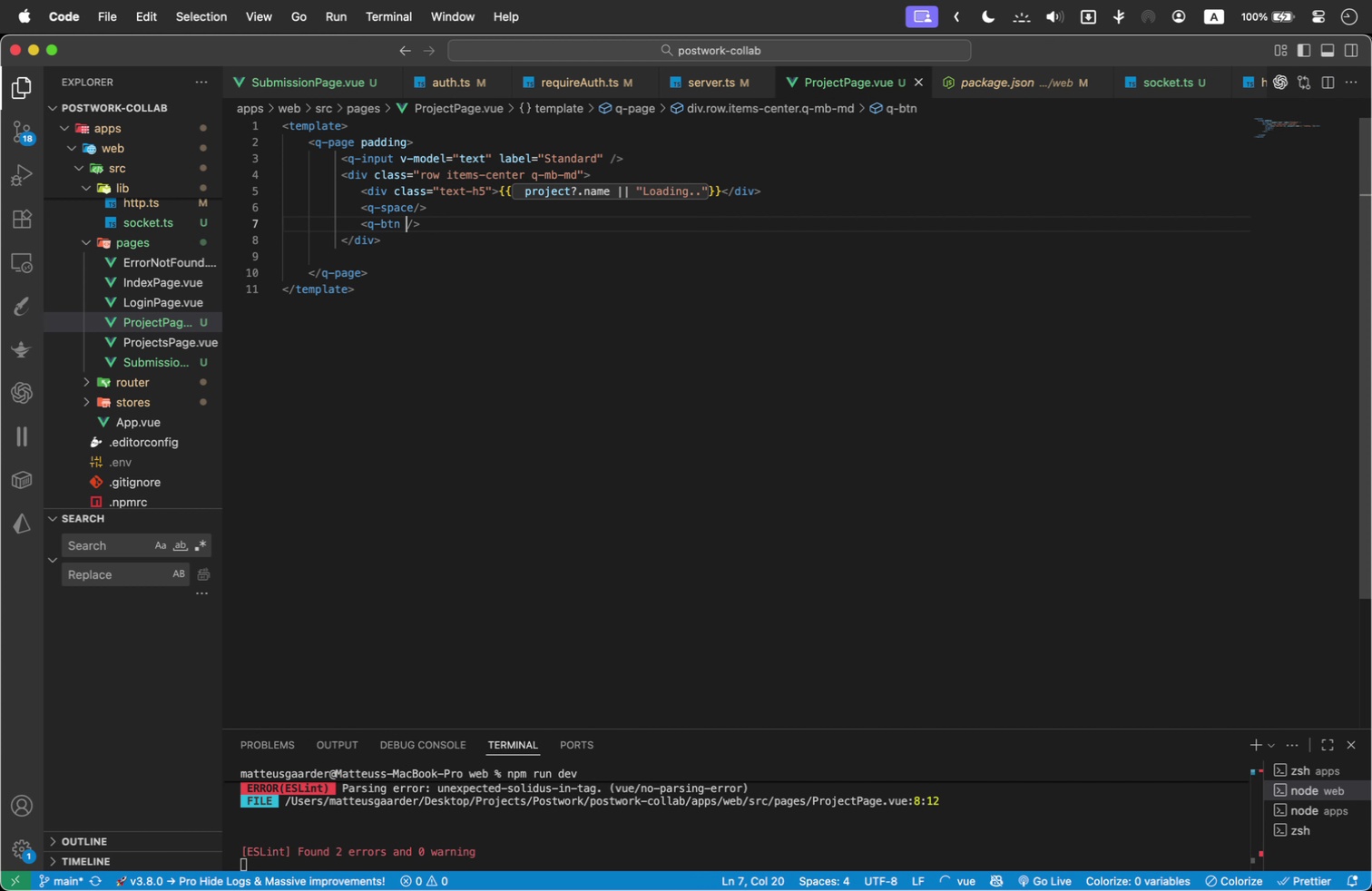 
key(Space)
 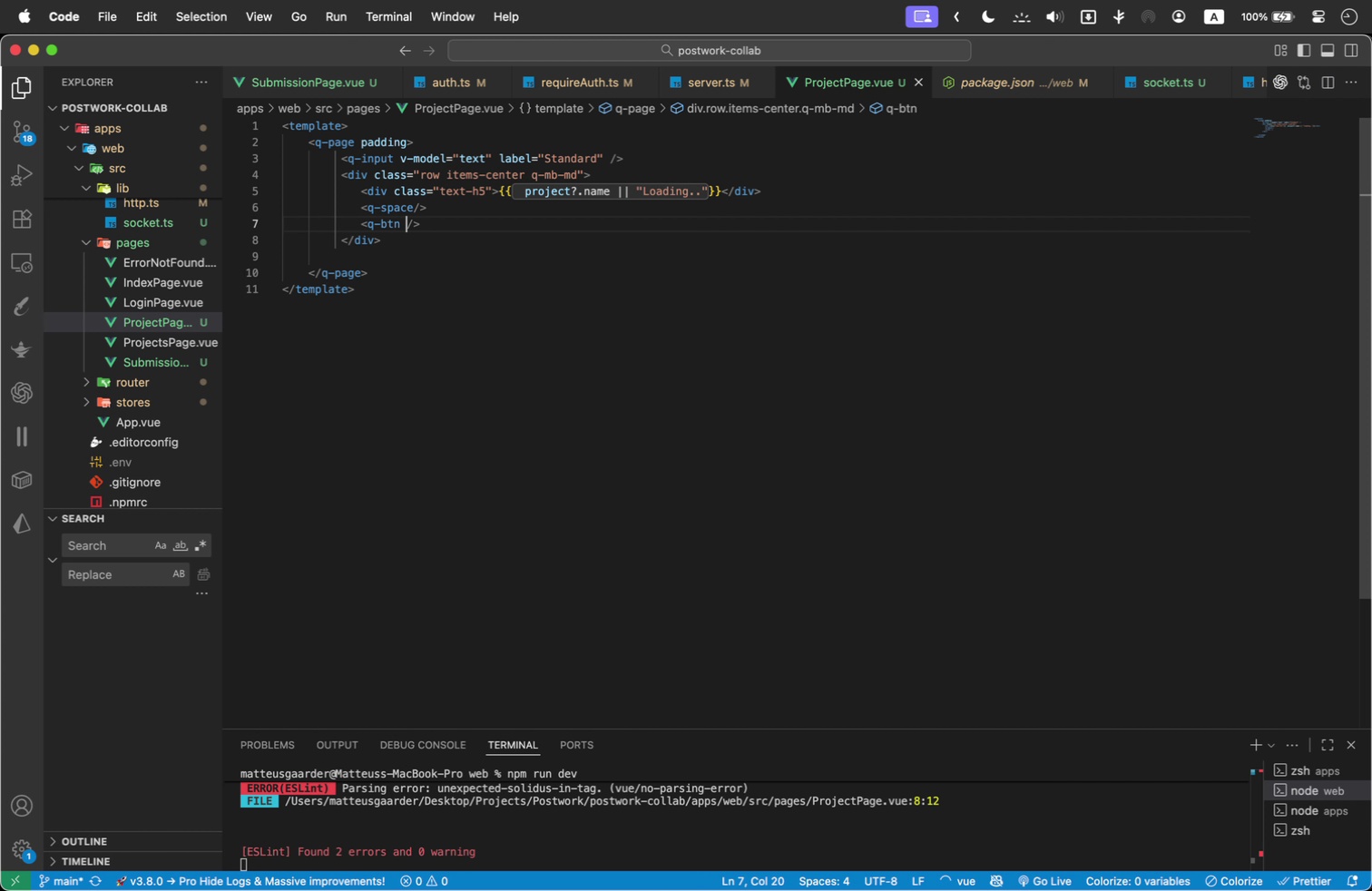 
wait(5.53)
 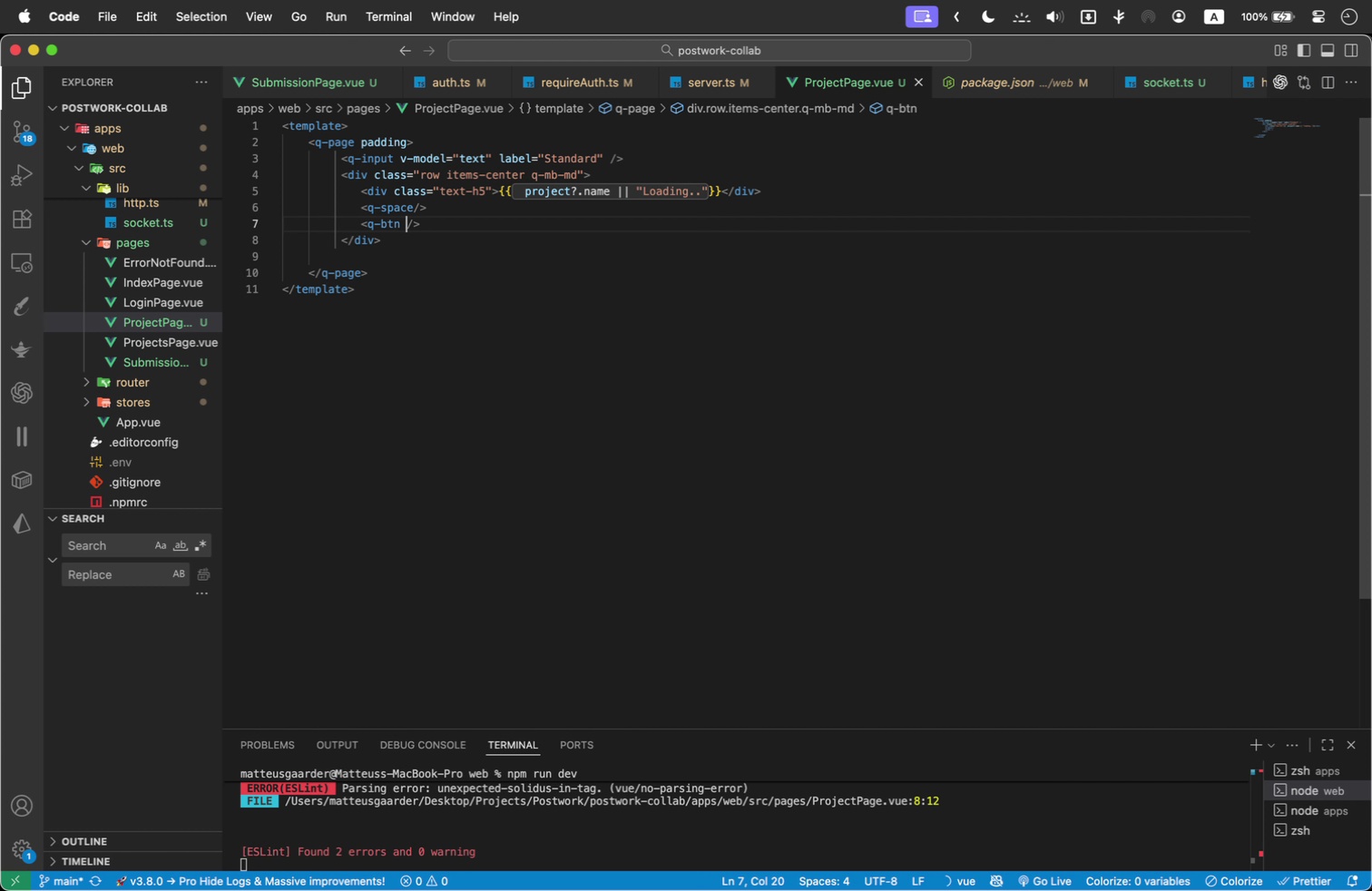 
type(color=primary)
 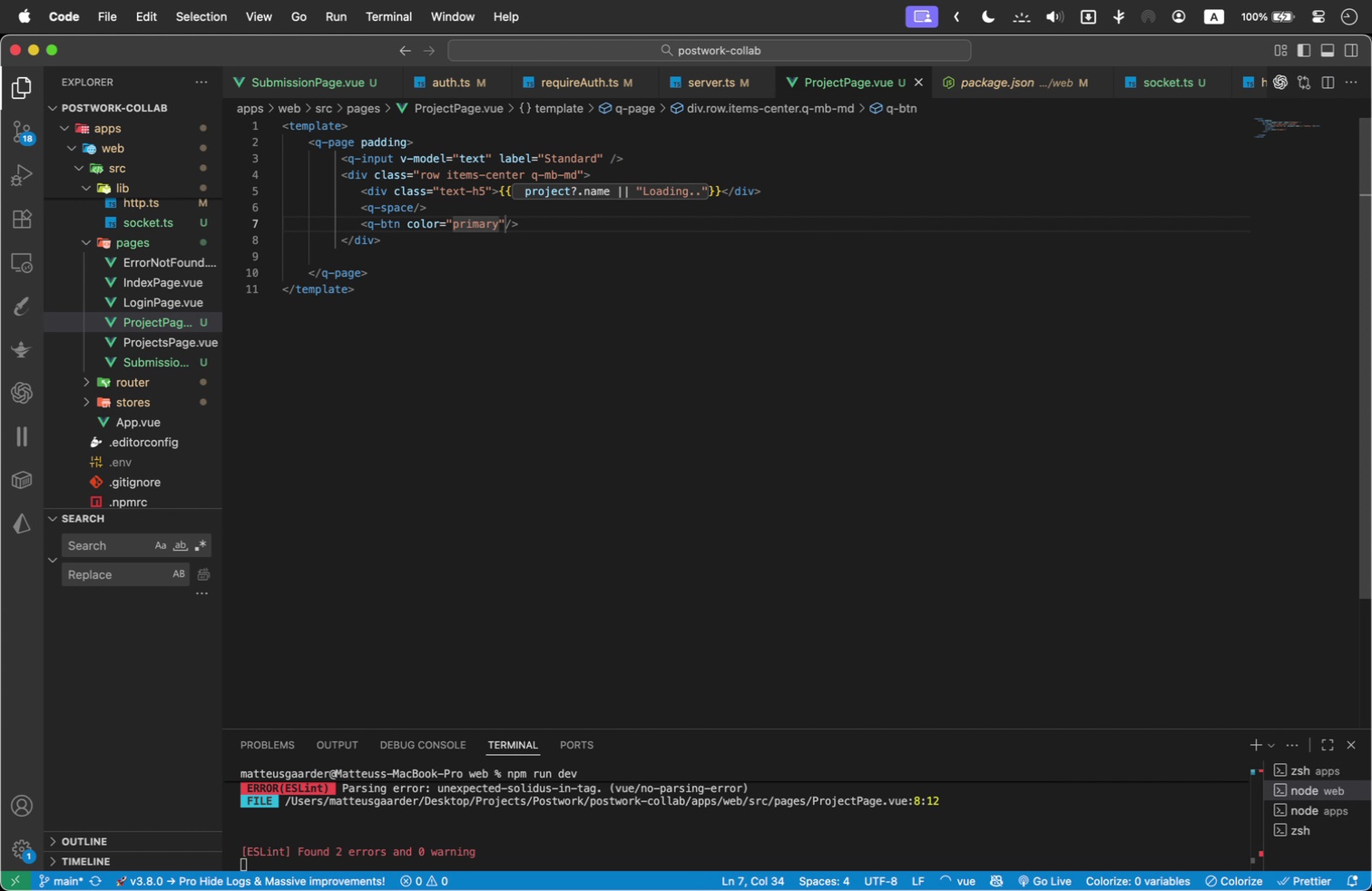 
key(ArrowRight)
 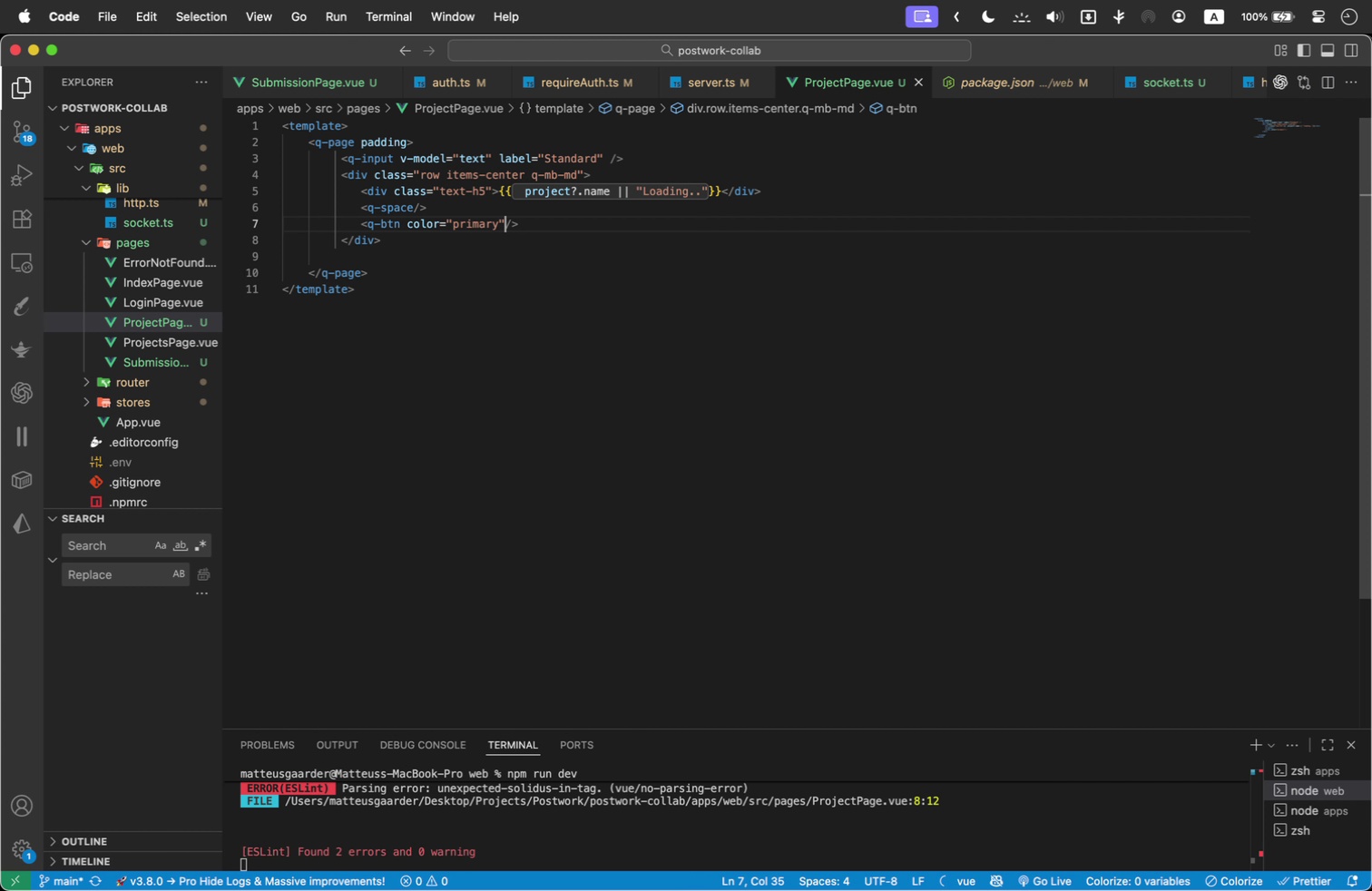 
type( label"")
 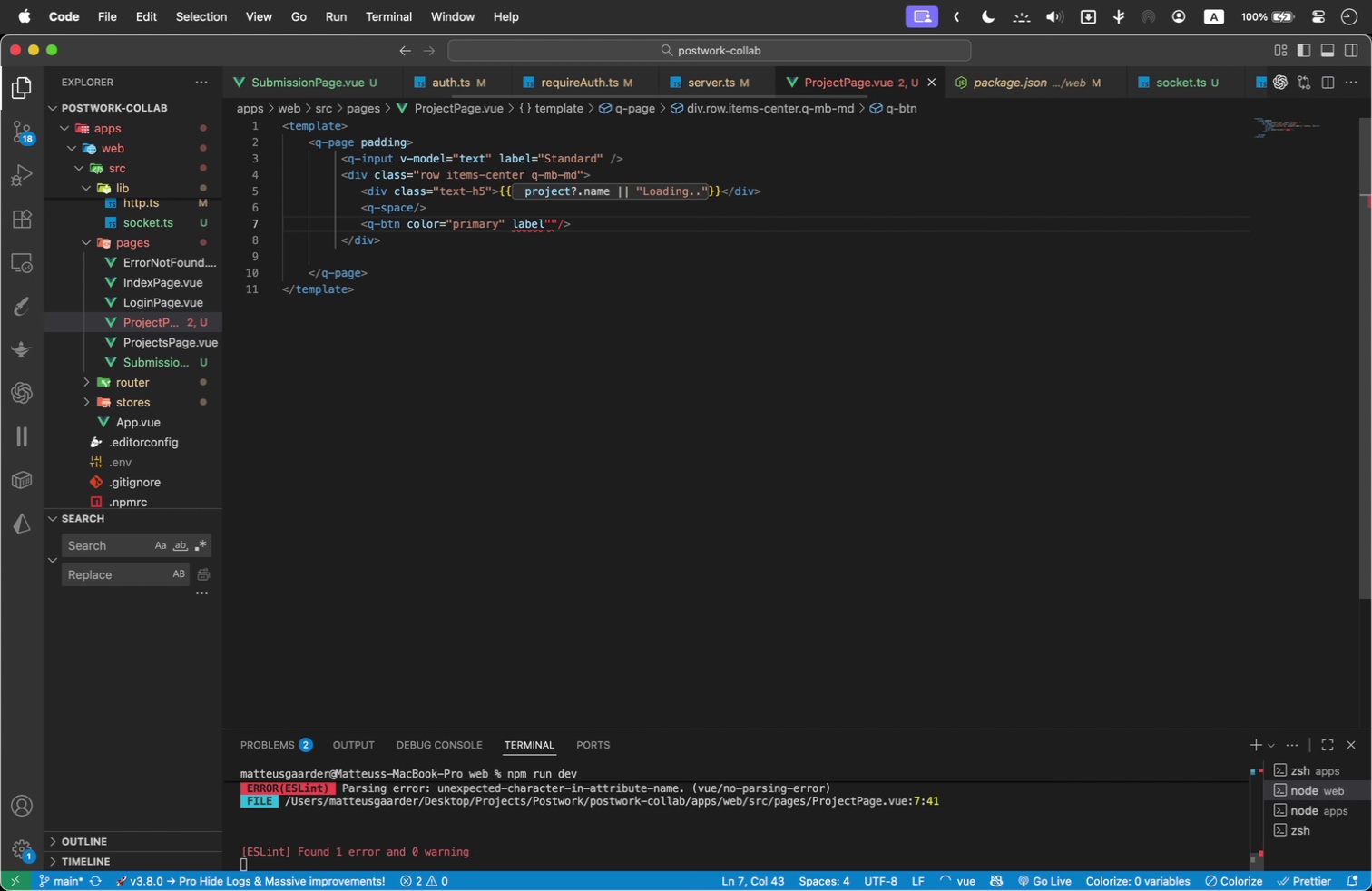 
key(ArrowLeft)
 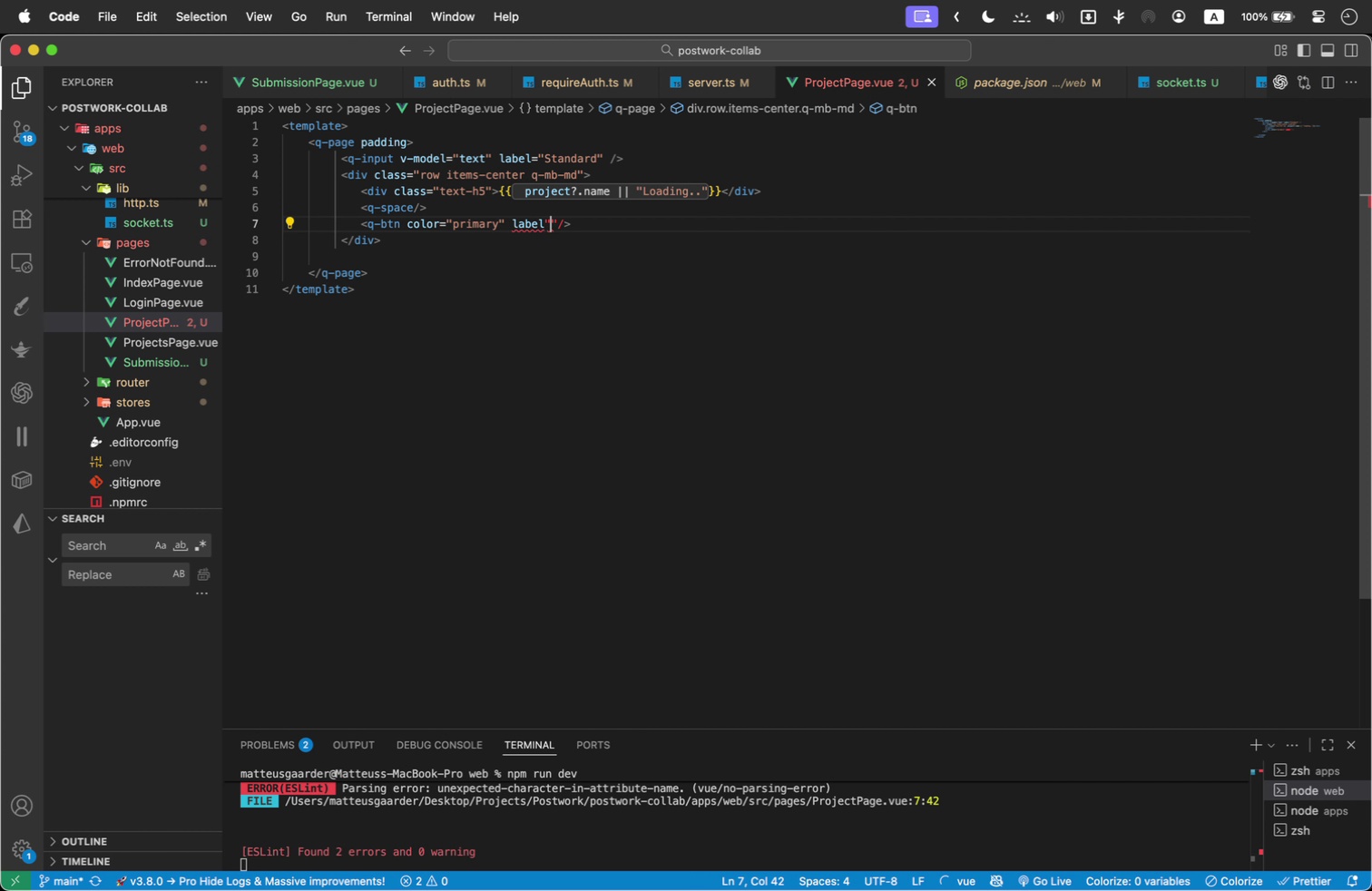 
type(New Submission)
 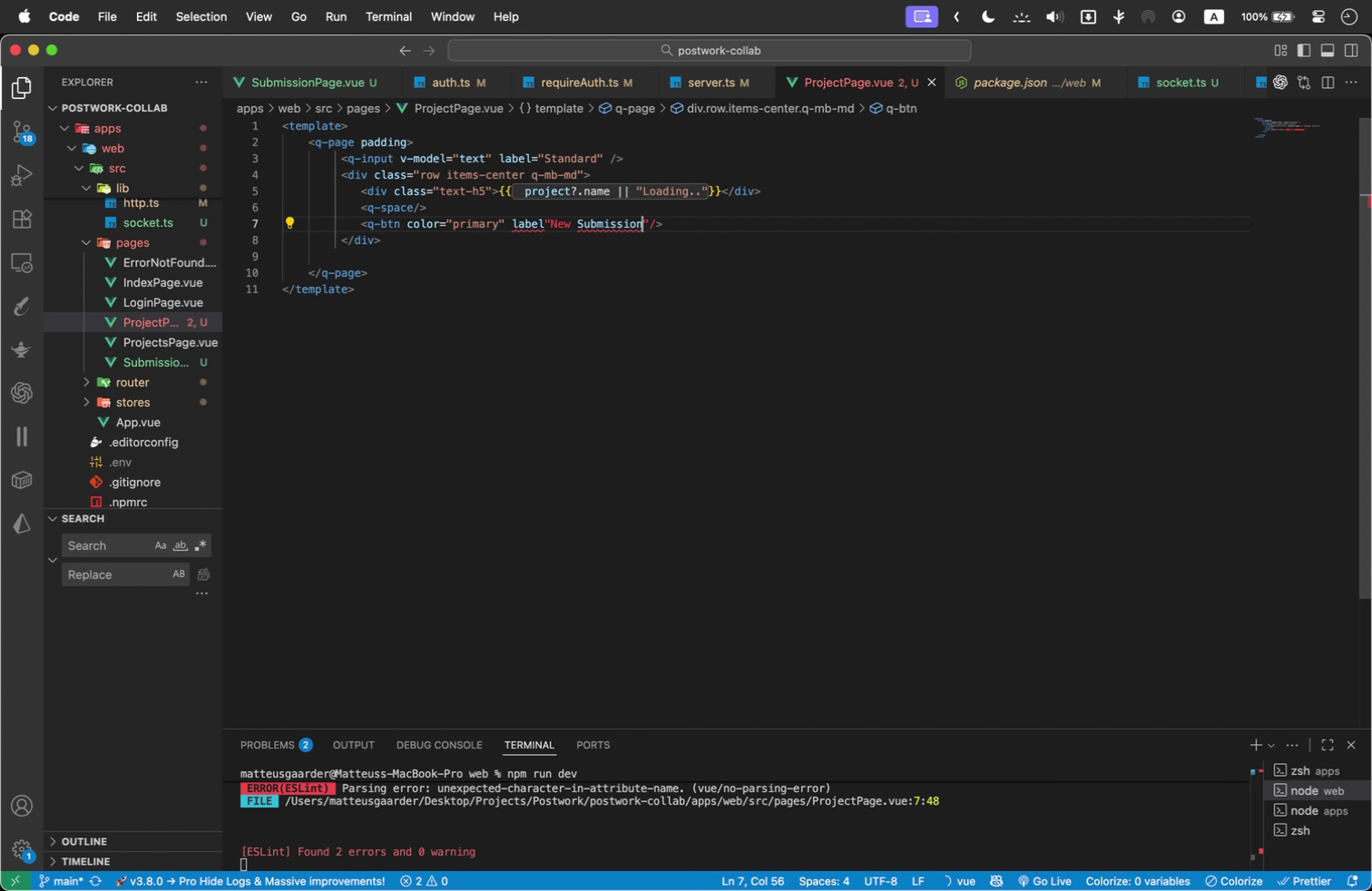 
hold_key(key=ArrowLeft, duration=1.45)
 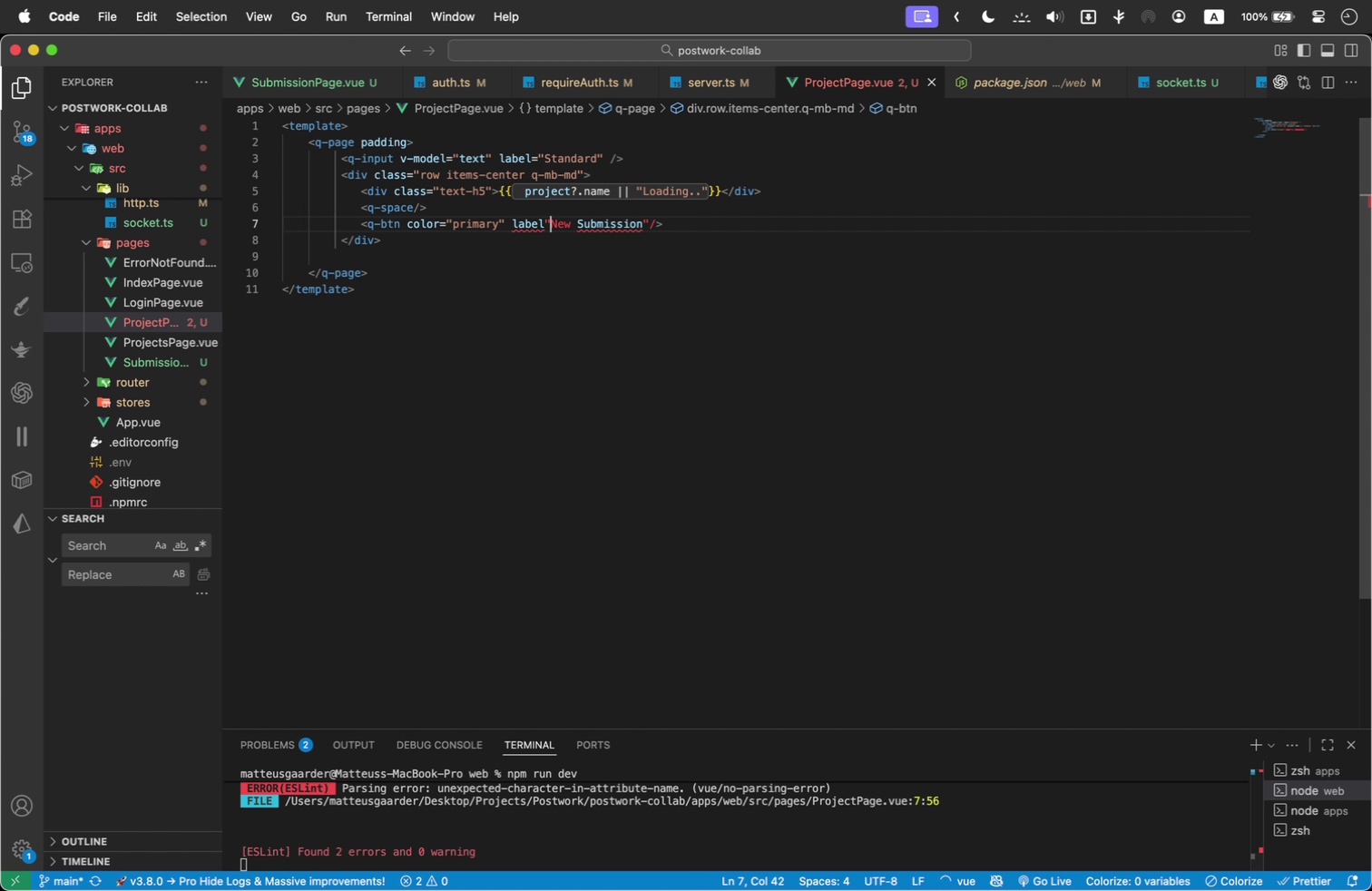 
key(ArrowLeft)
 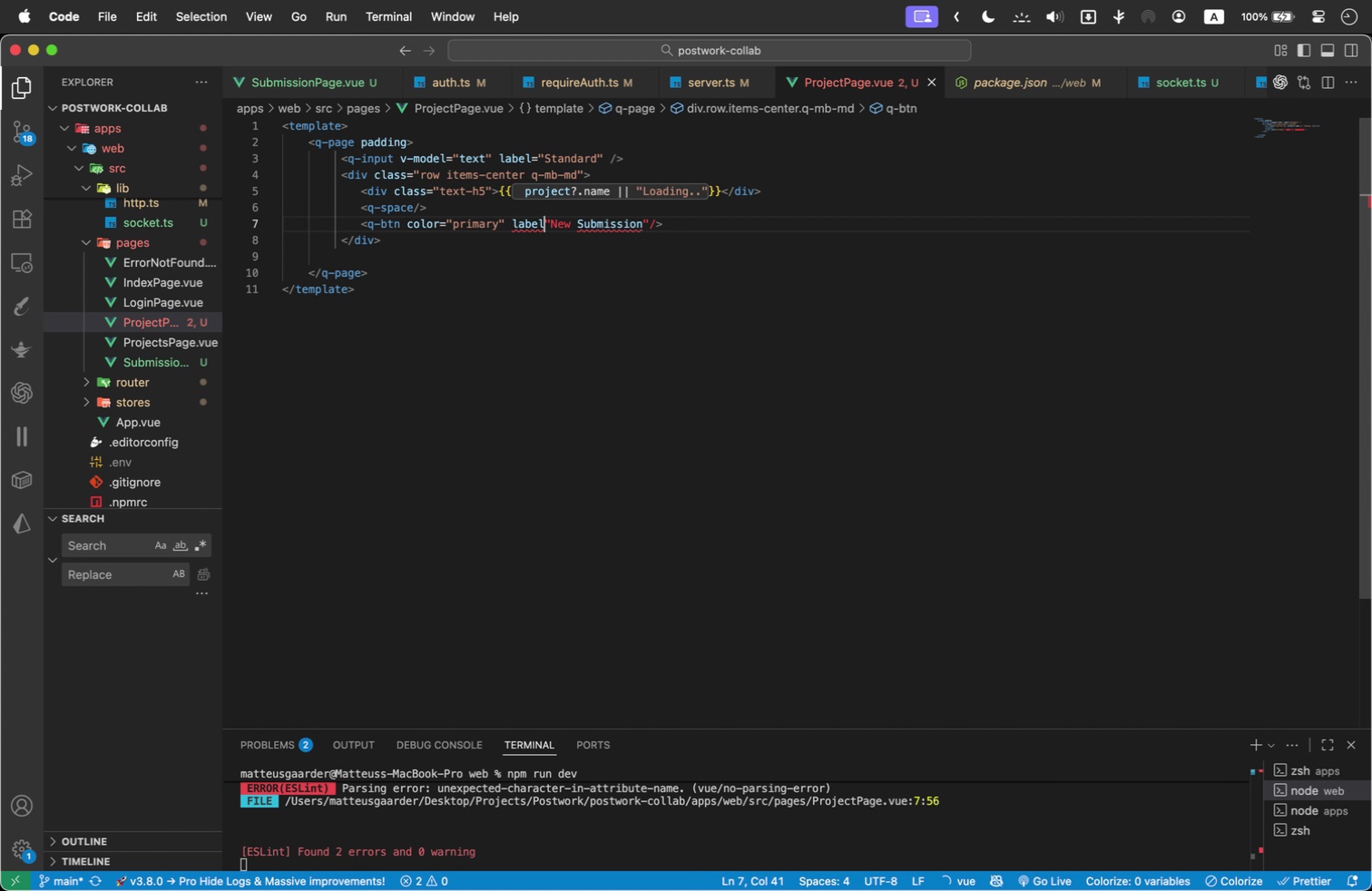 
key(ArrowLeft)
 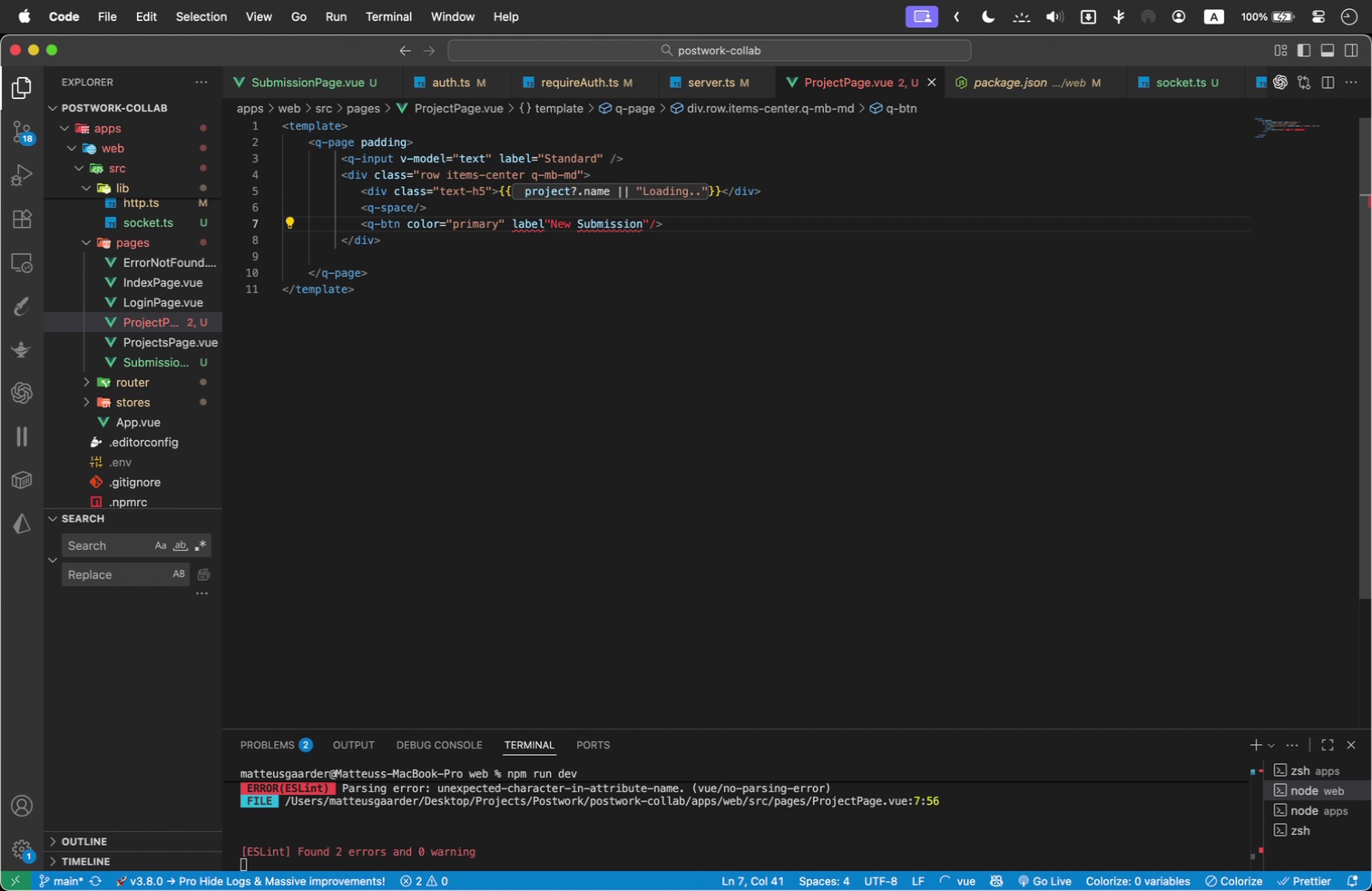 
key(Equal)
 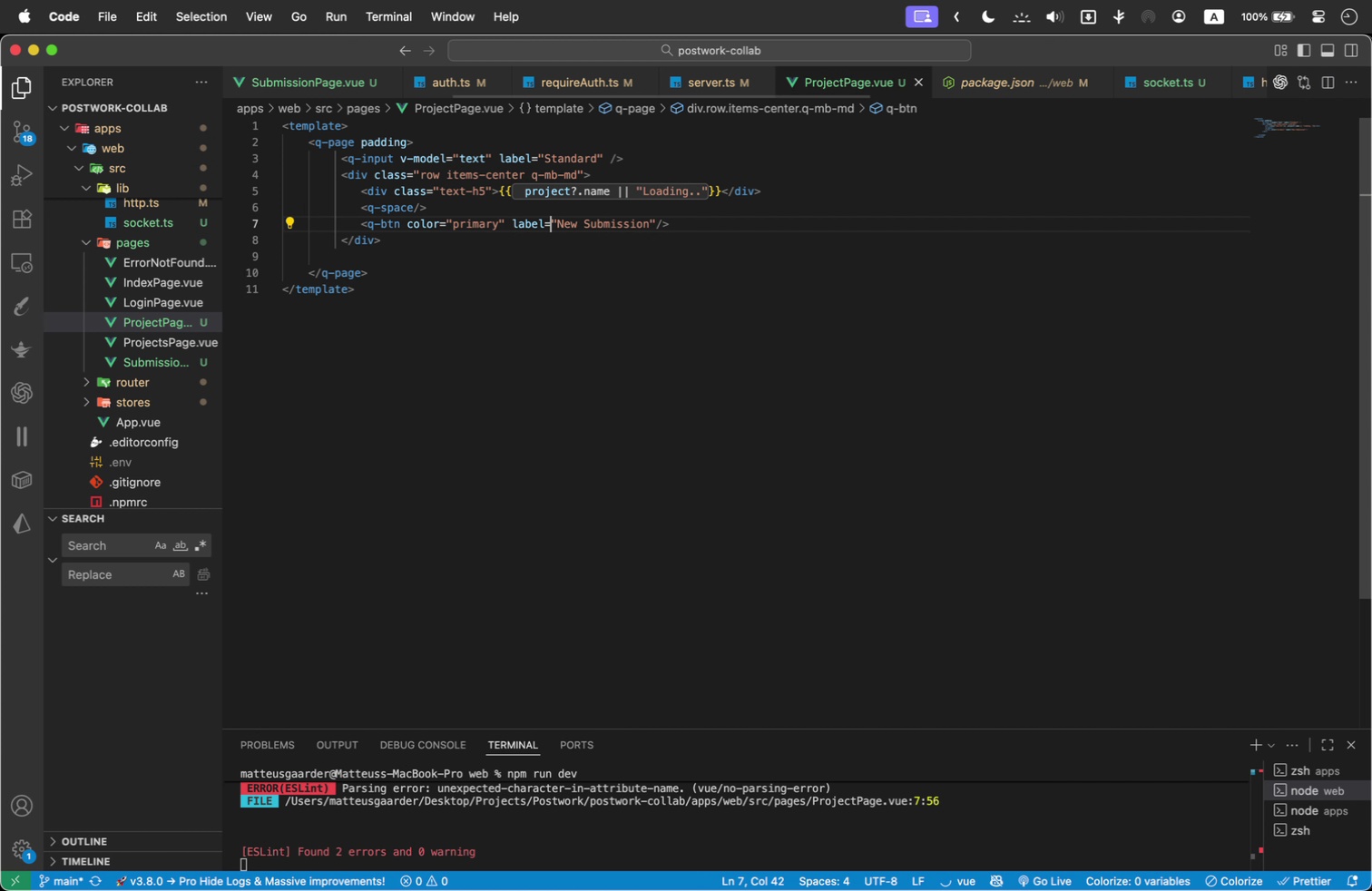 
hold_key(key=ArrowRight, duration=1.43)
 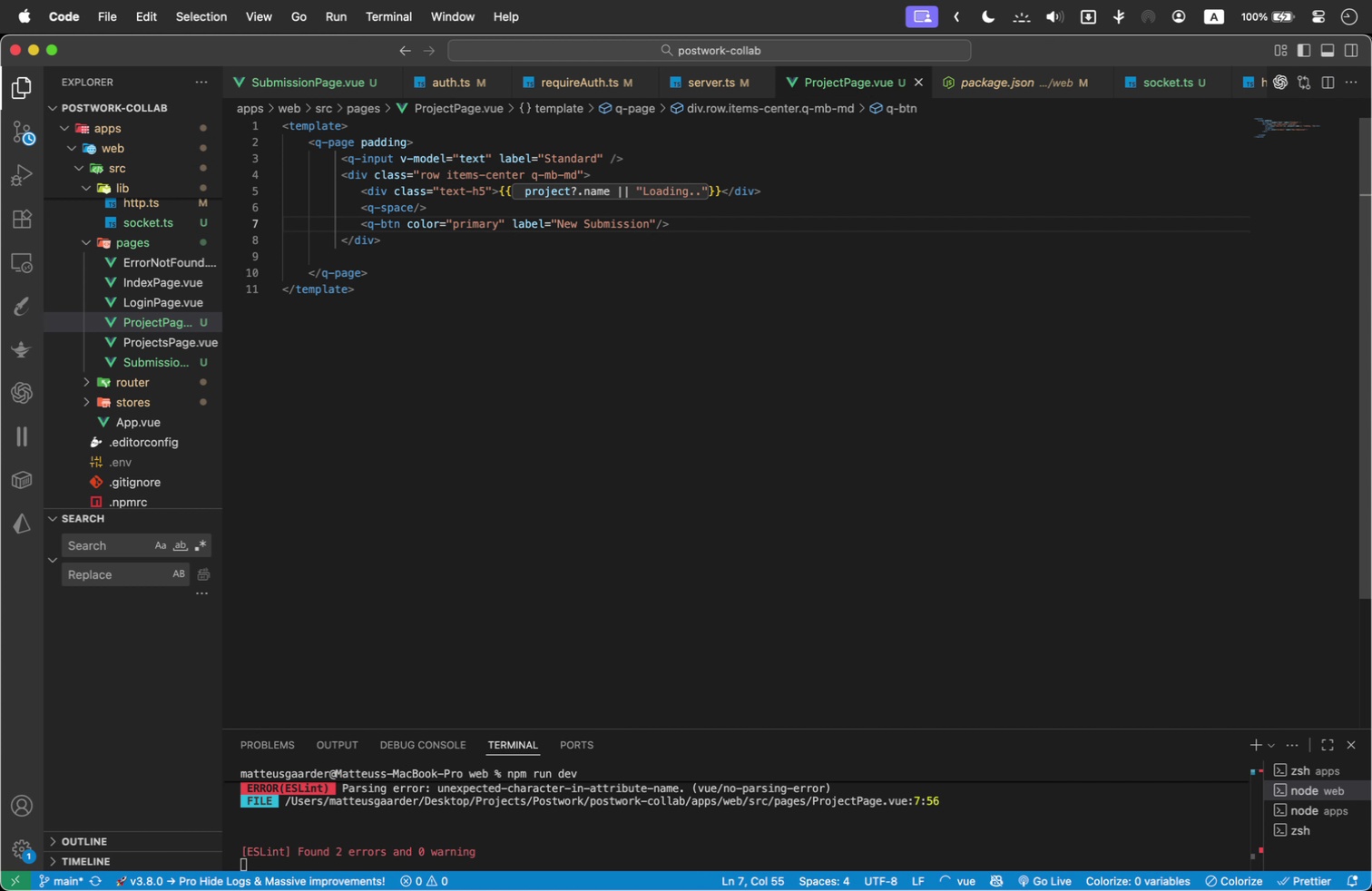 
key(ArrowRight)
 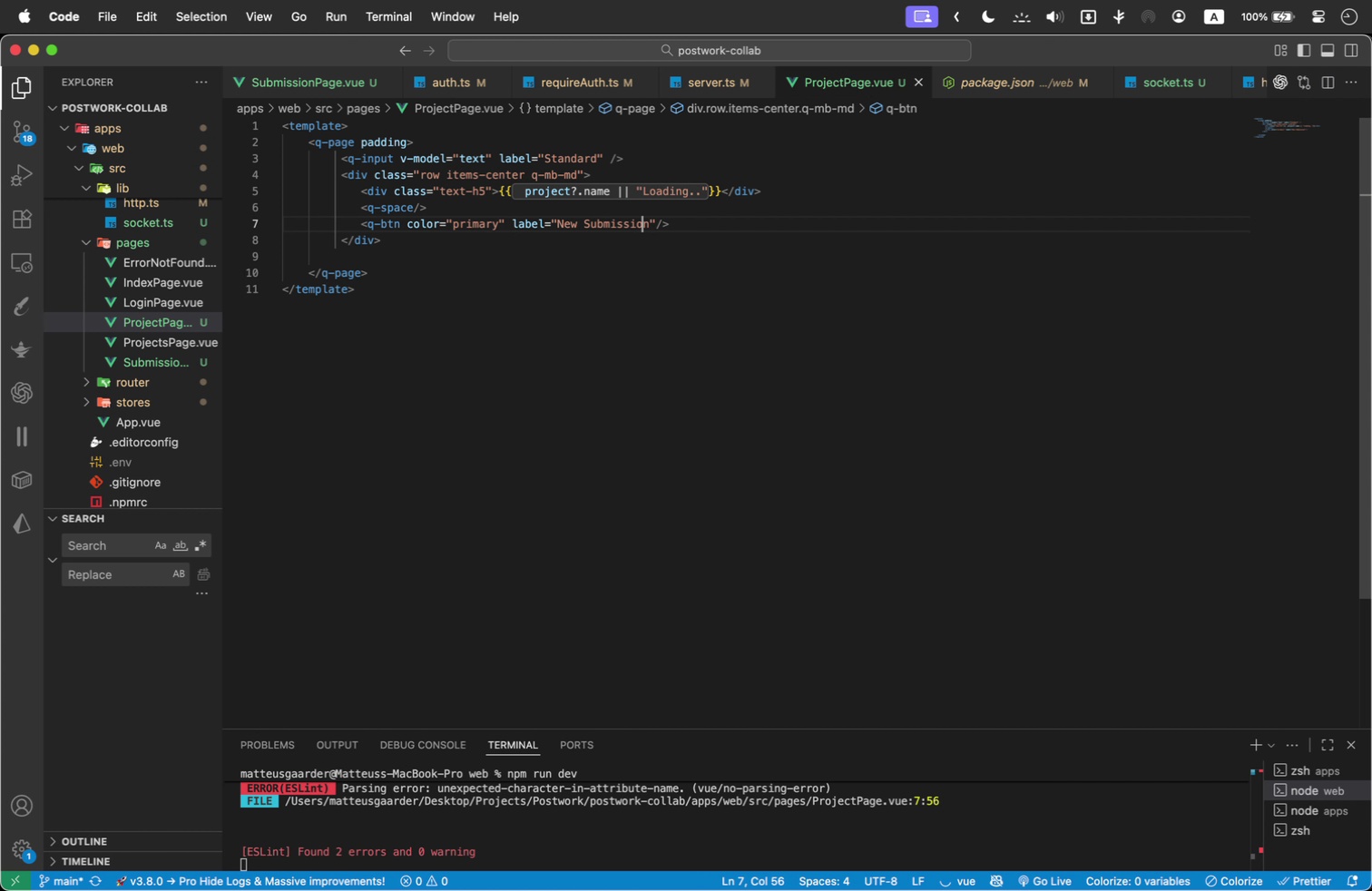 
key(ArrowRight)
 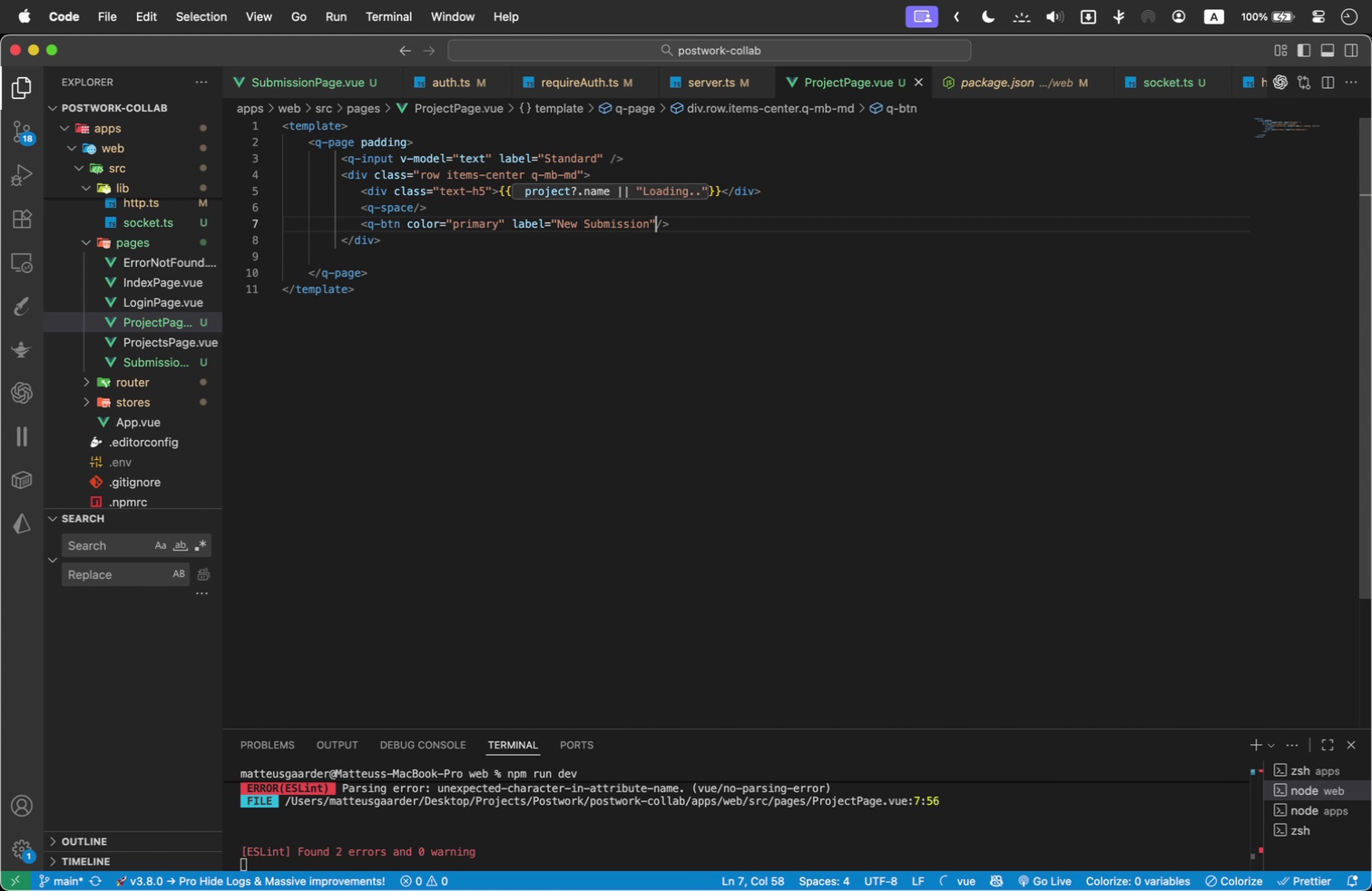 
key(ArrowRight)
 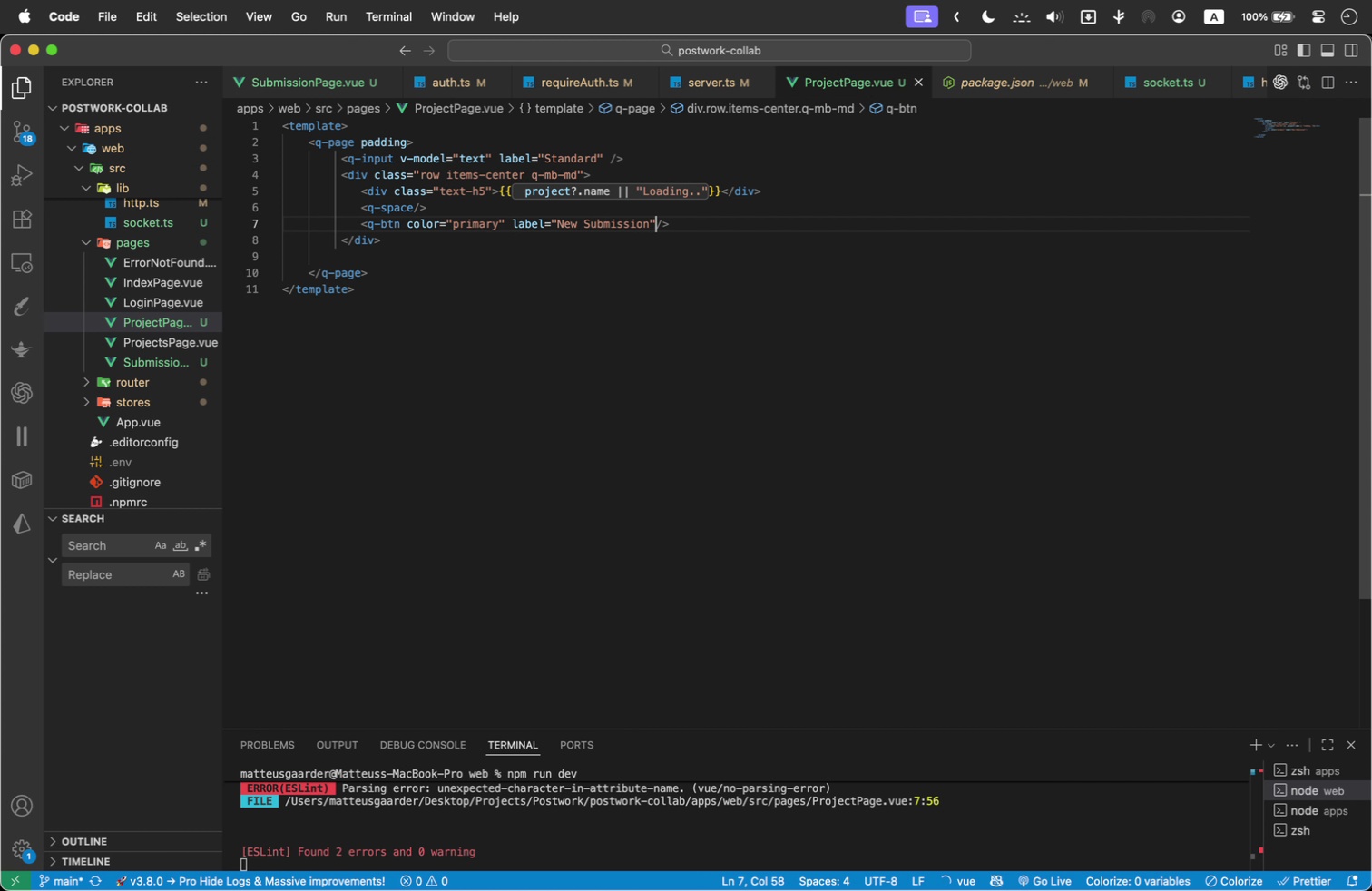 
type( @click=showEditor)
 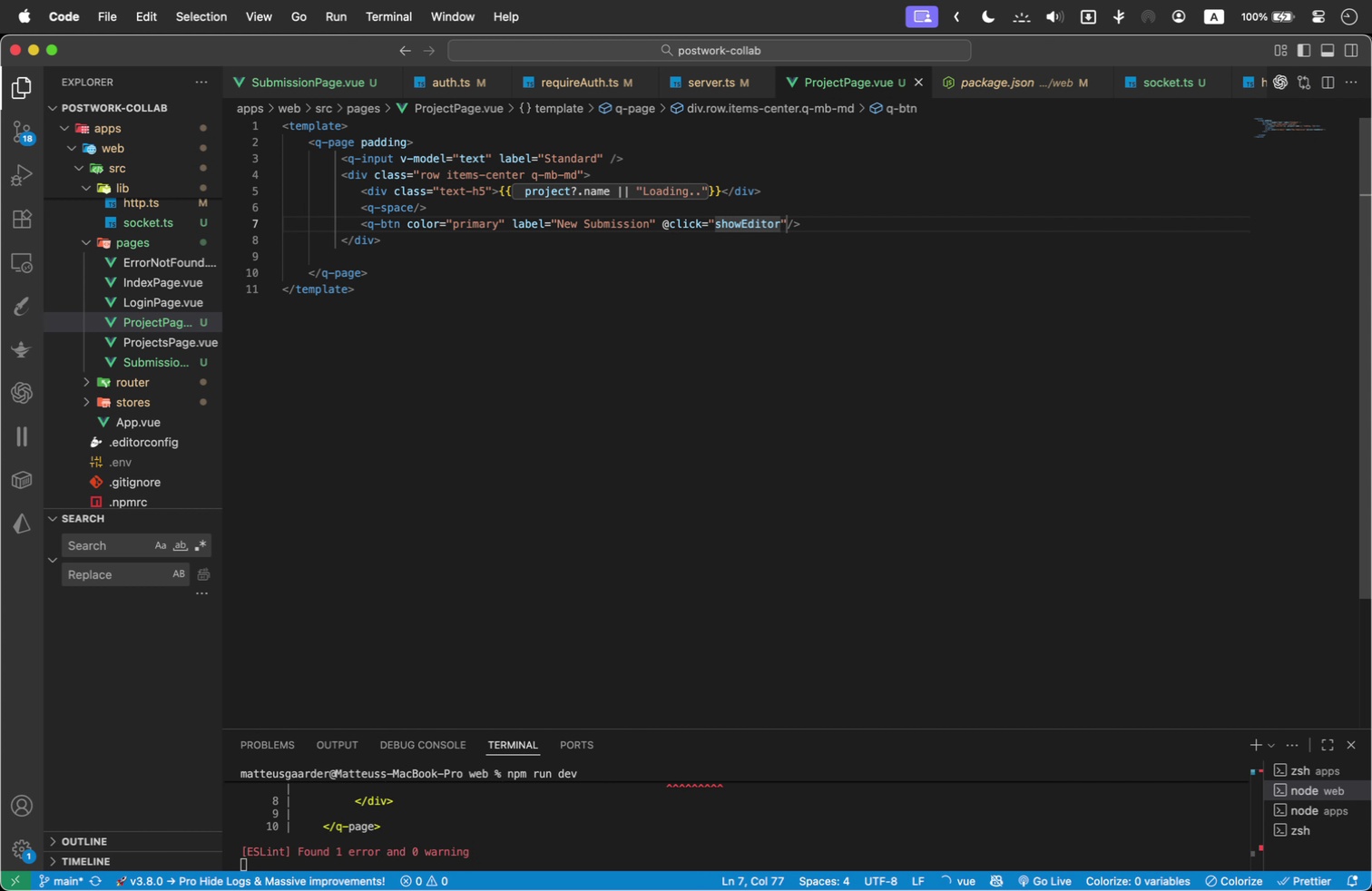 
key(ArrowRight)
 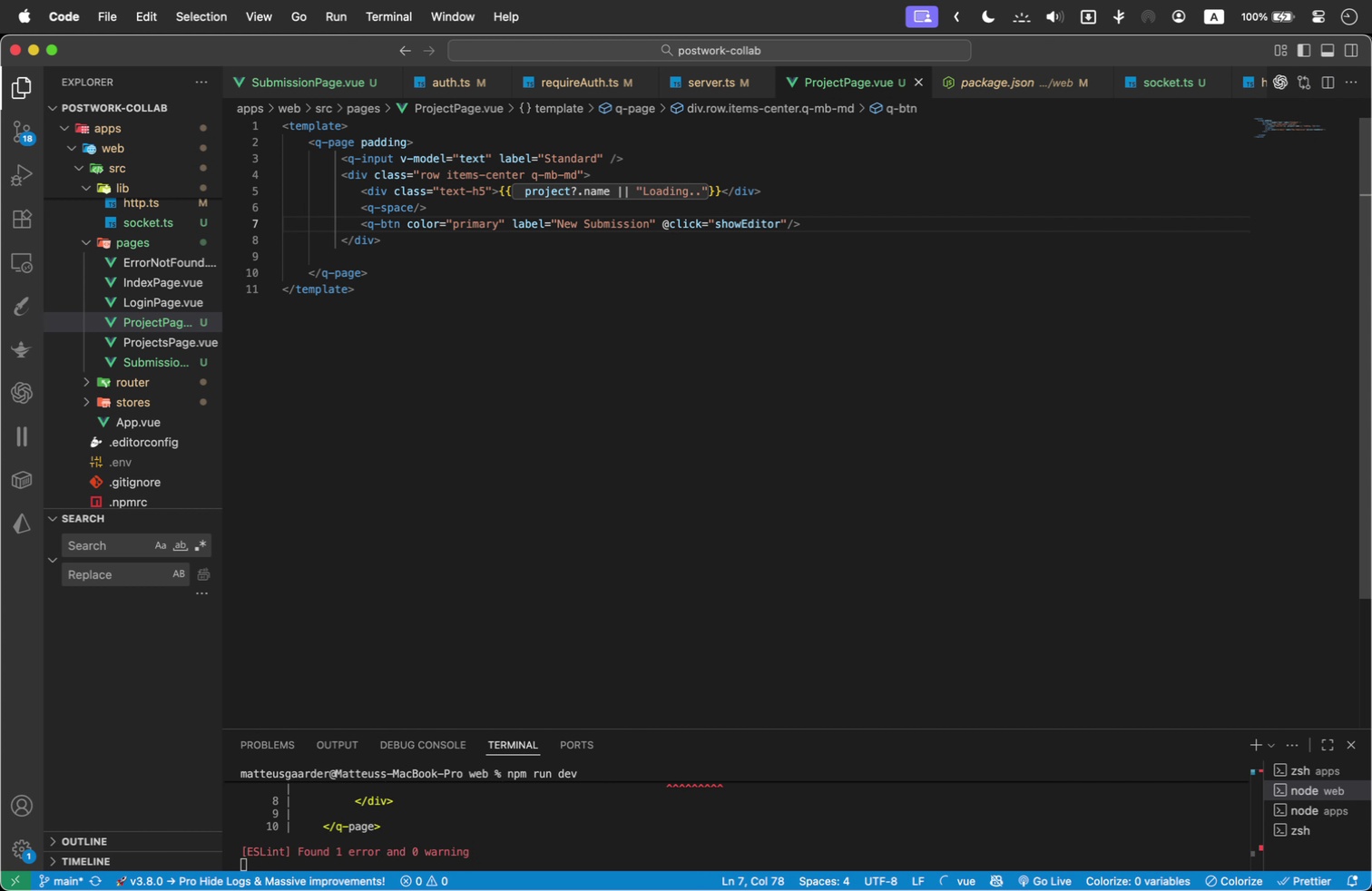 
key(ArrowRight)
 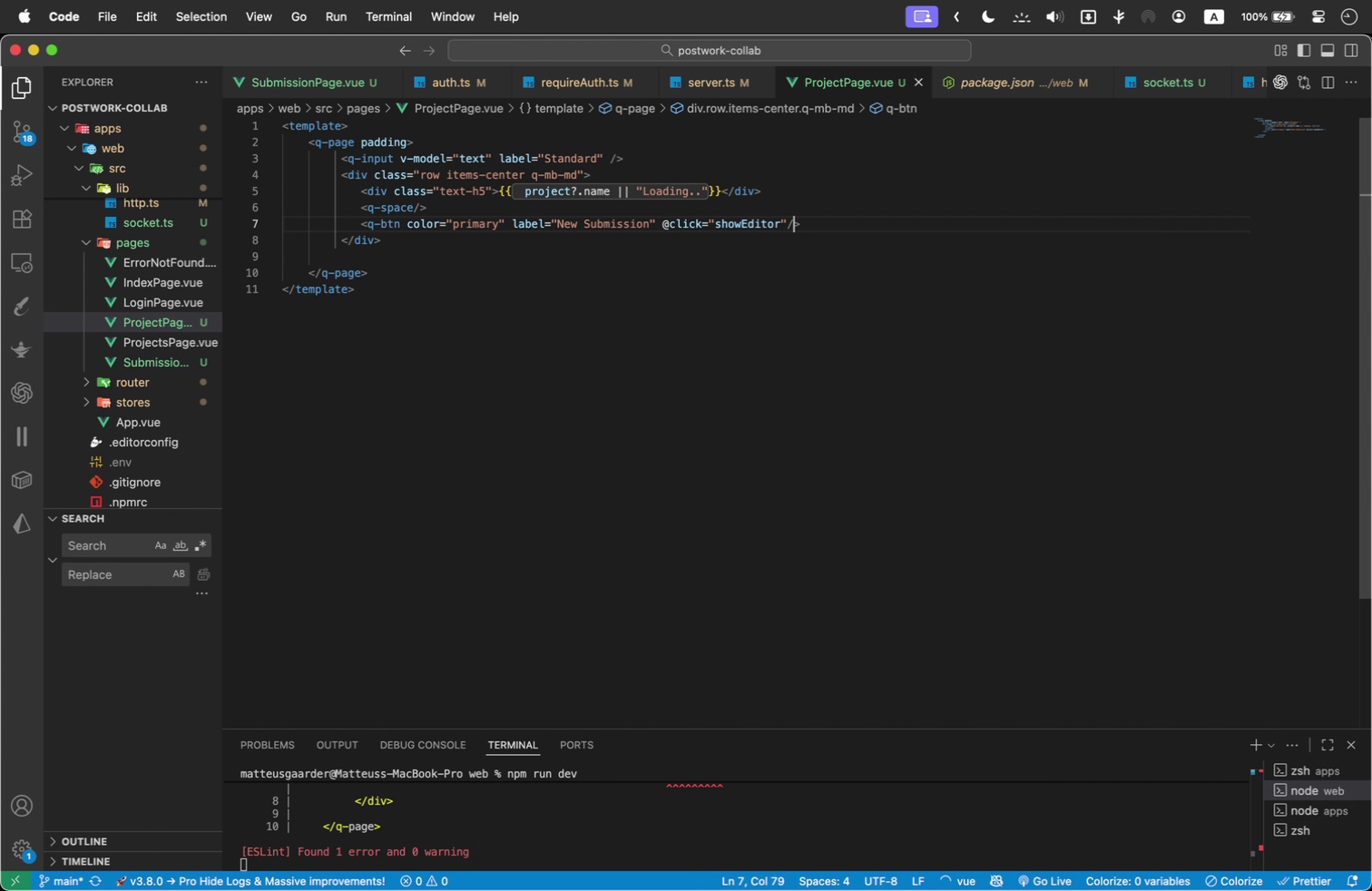 
key(ArrowLeft)
 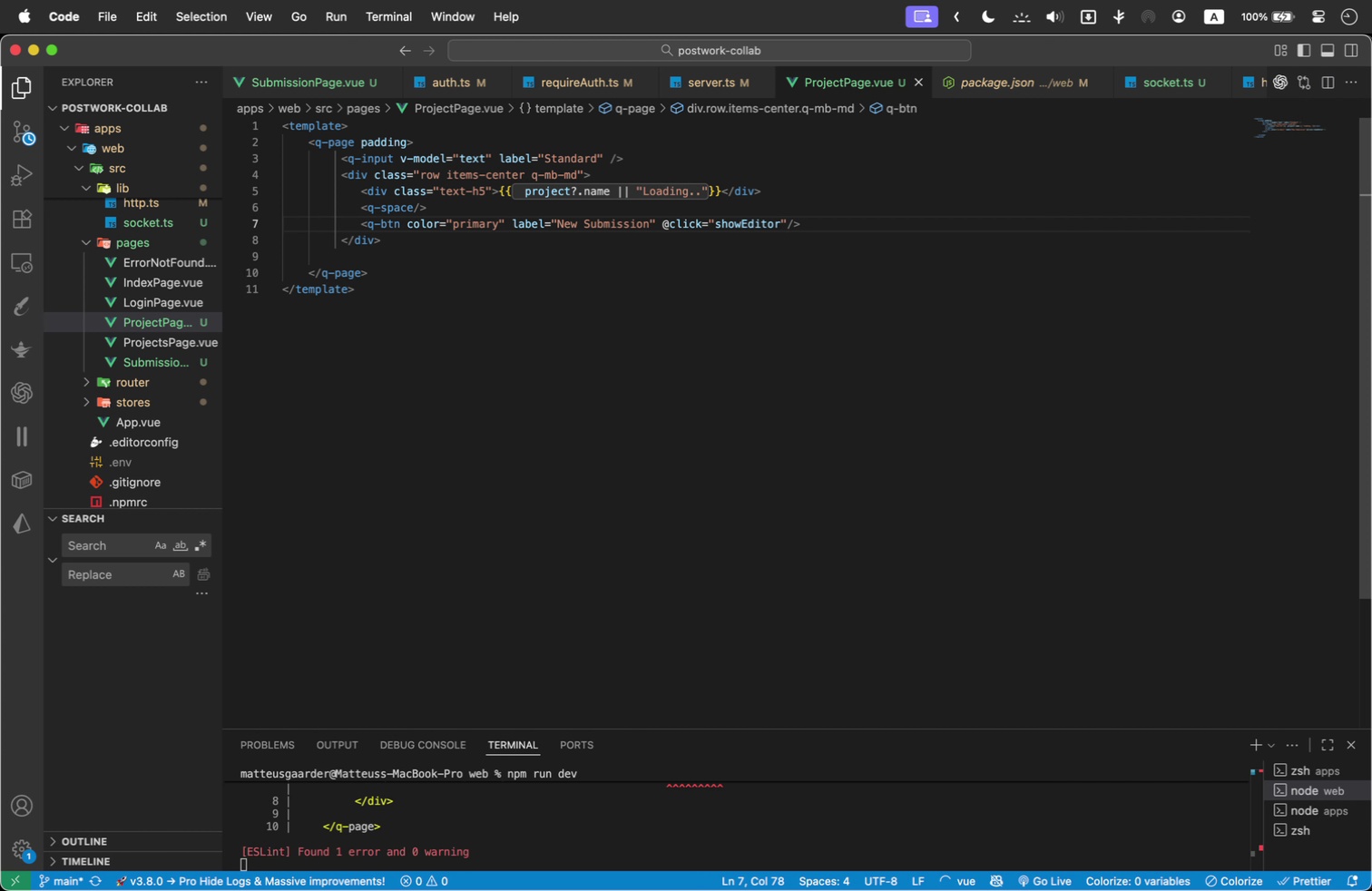 
key(ArrowLeft)
 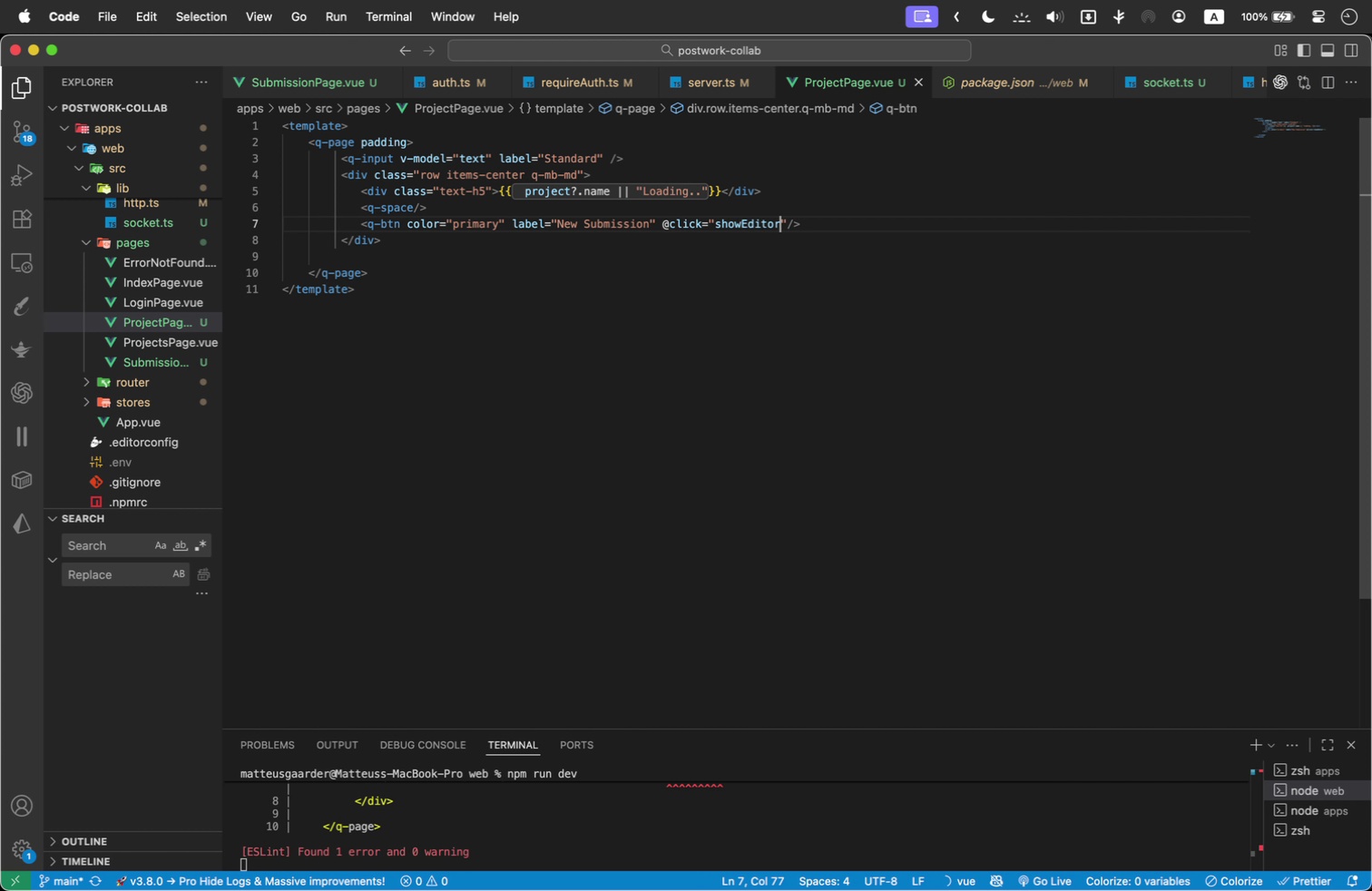 
key(ArrowRight)
 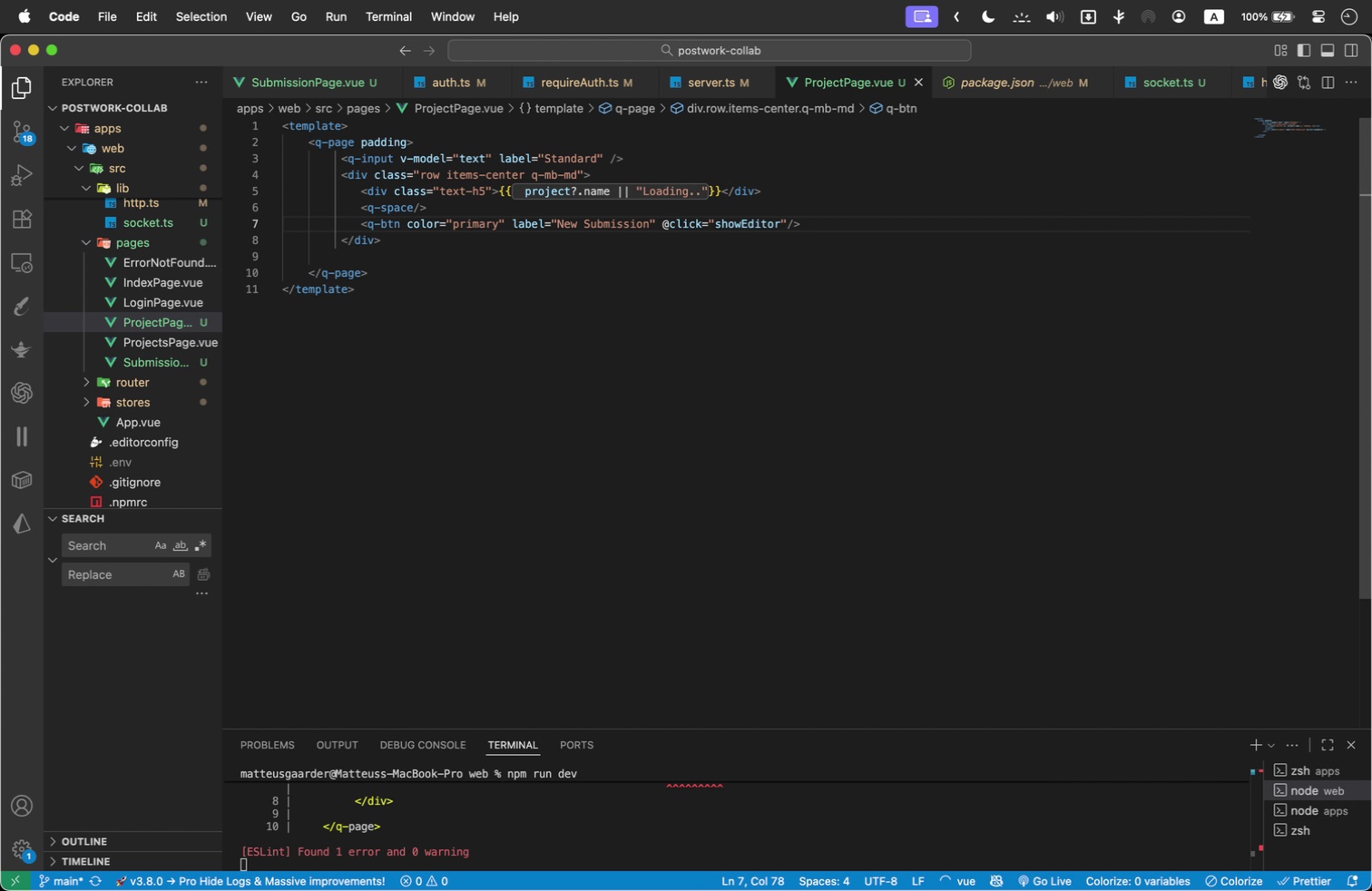 
key(ArrowLeft)
 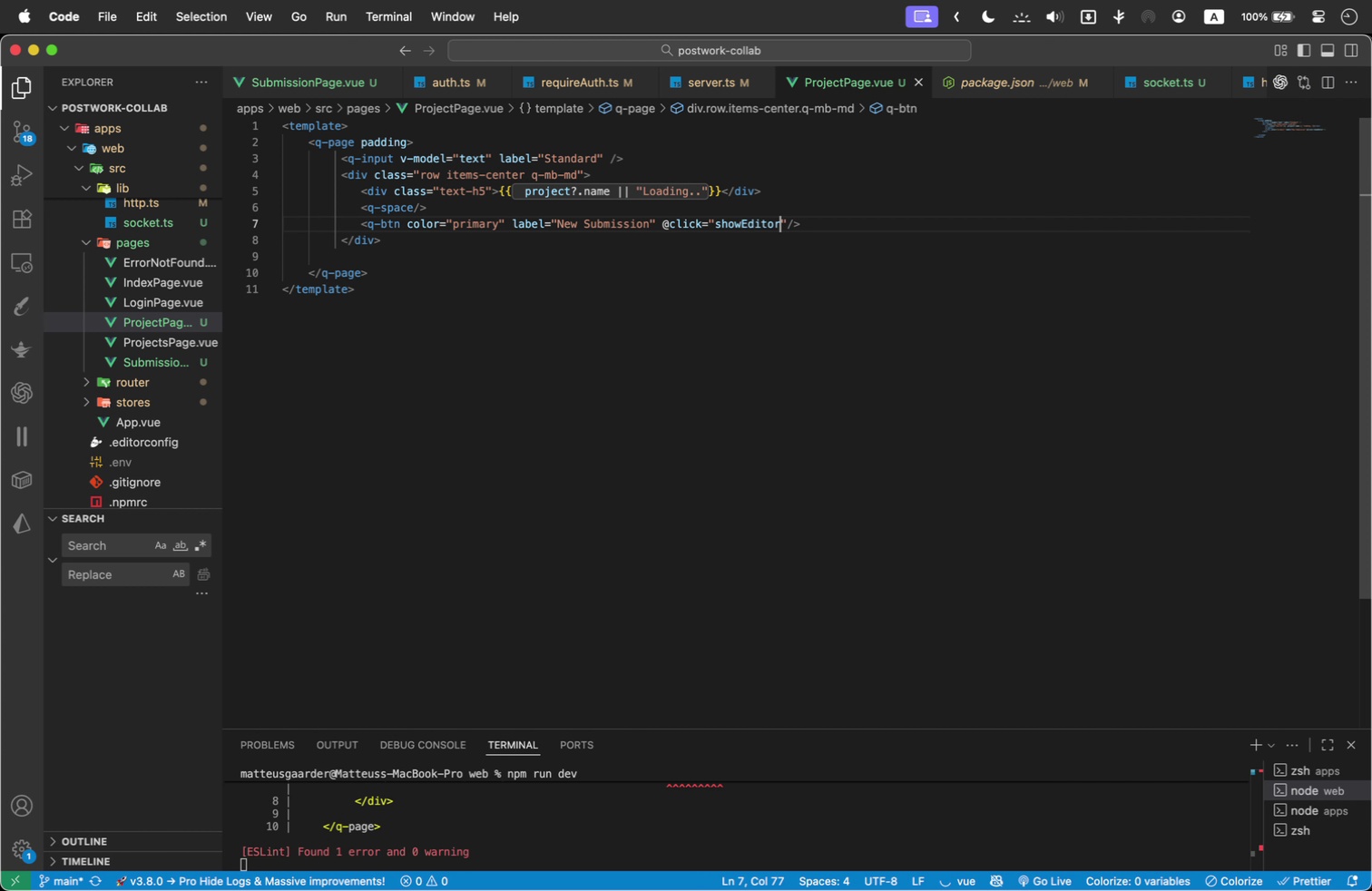 
type( = true)
 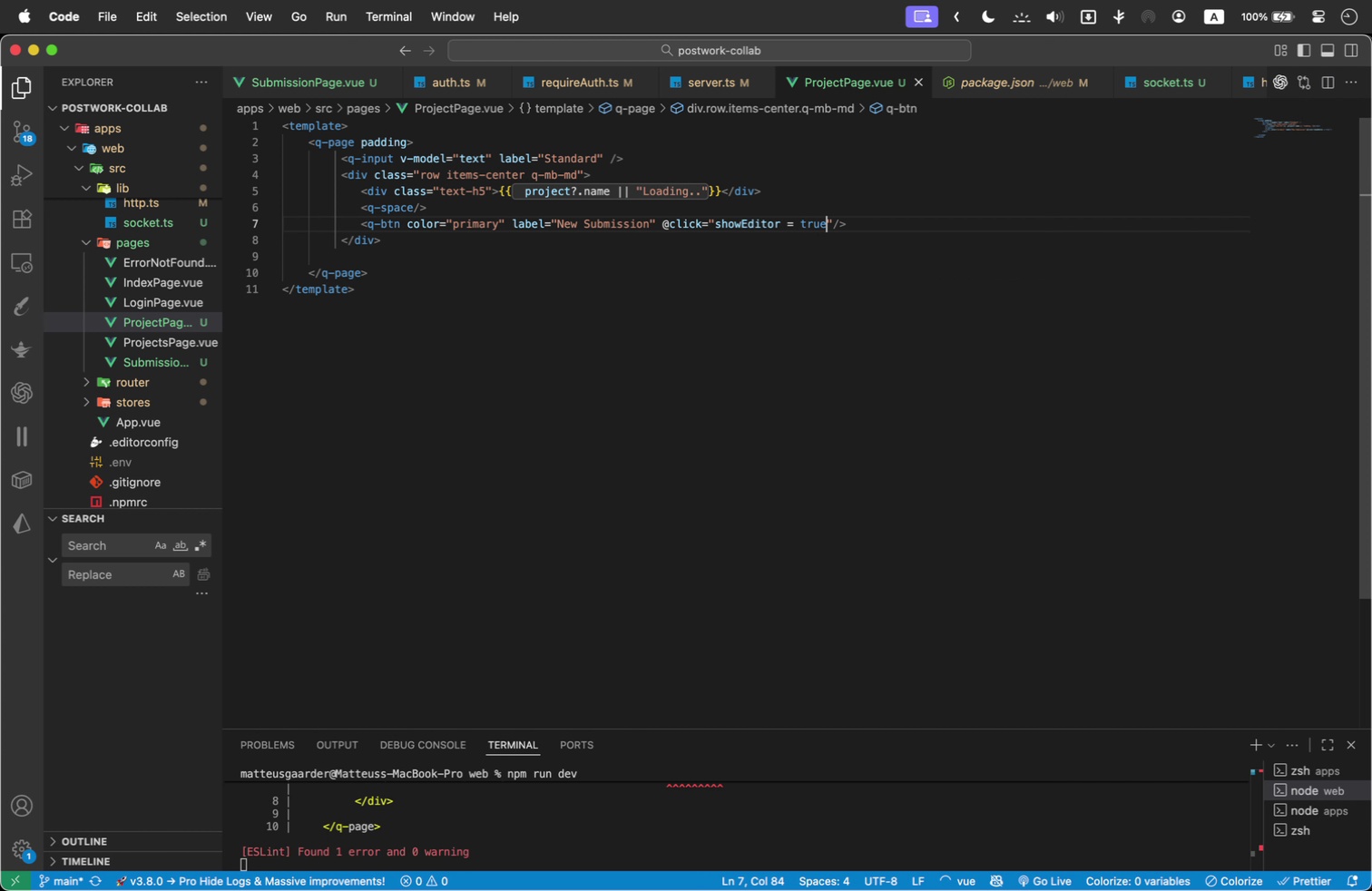 
key(ArrowRight)
 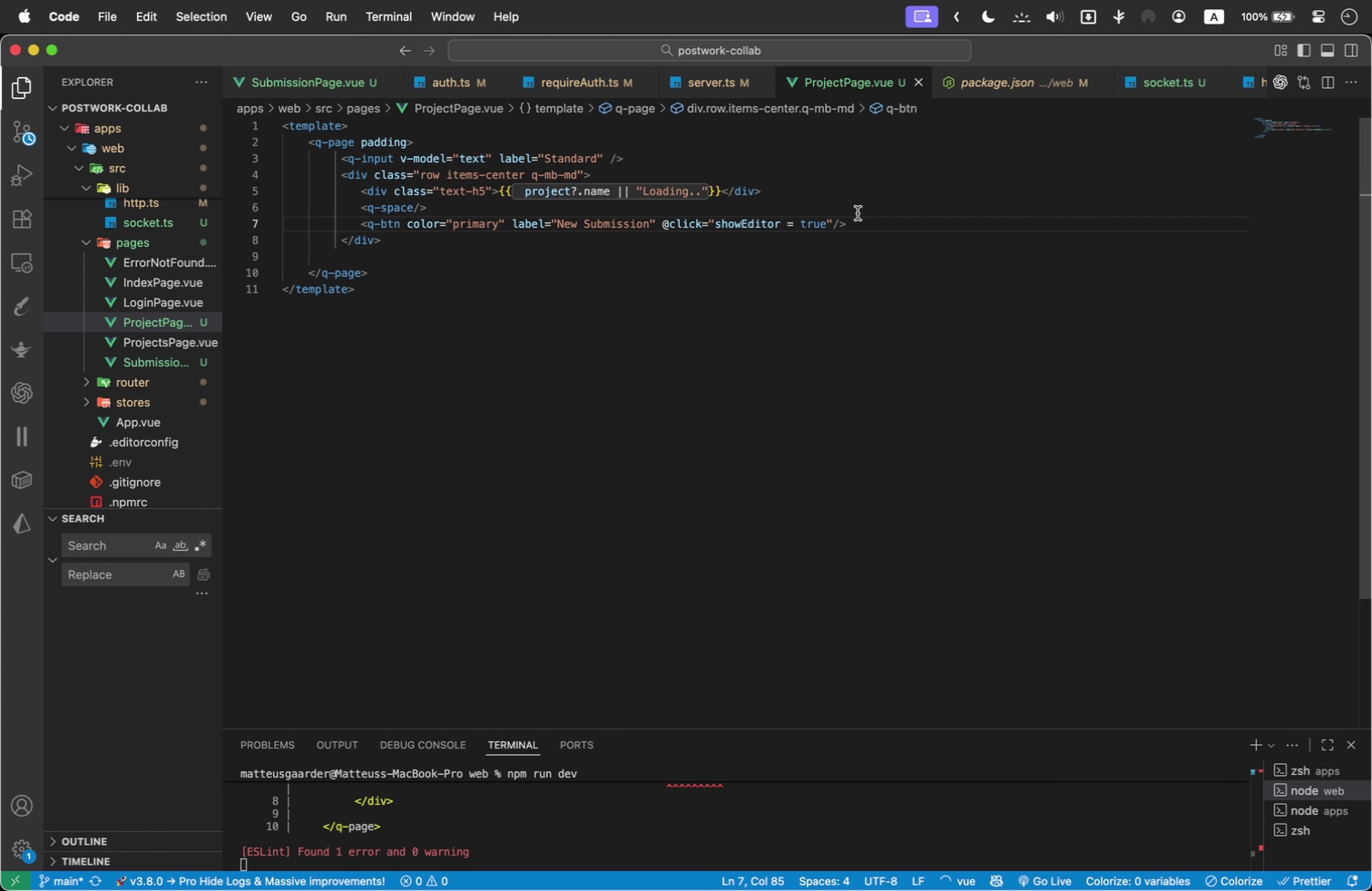 
left_click([866, 231])
 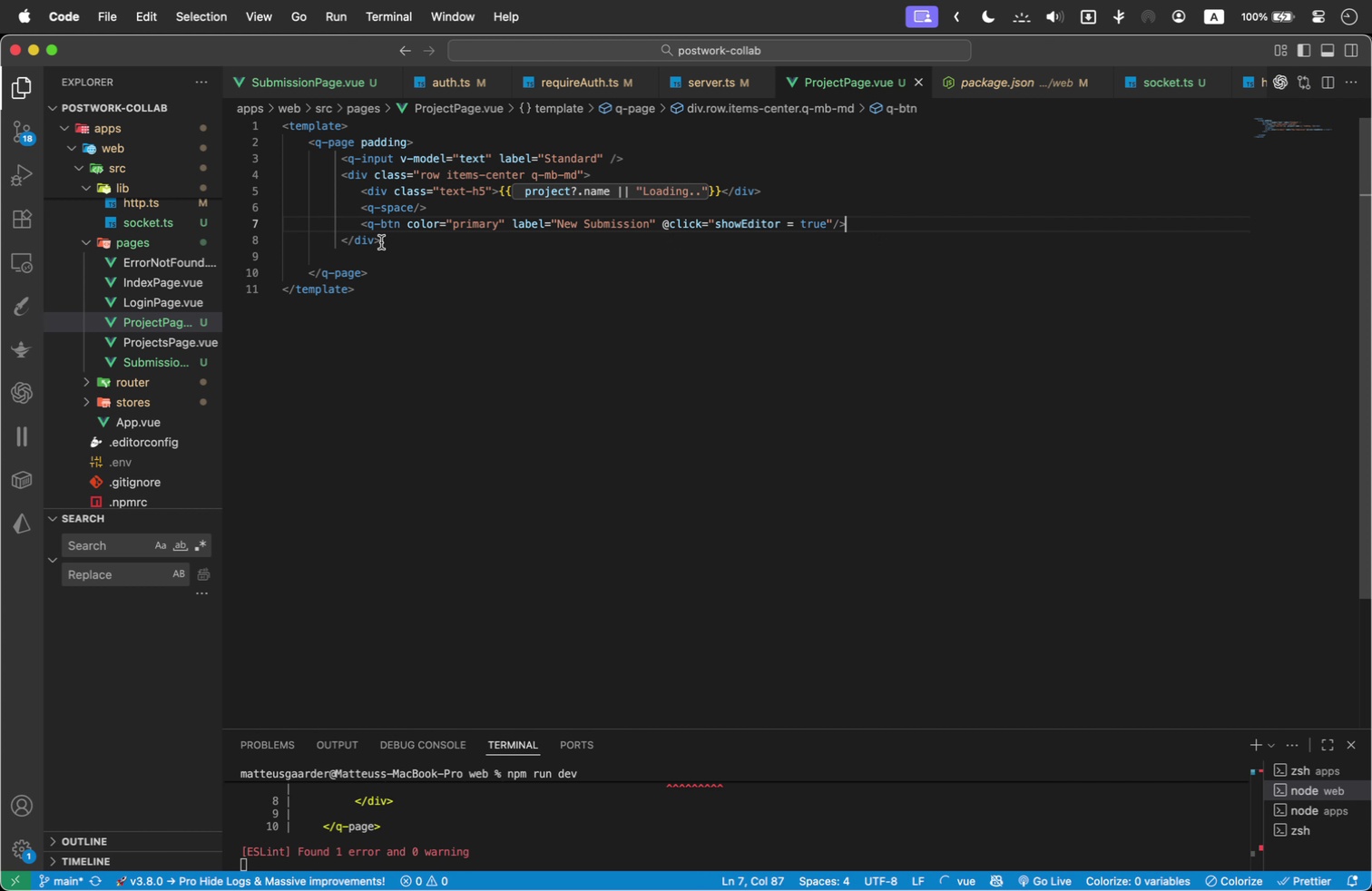 
left_click([401, 262])
 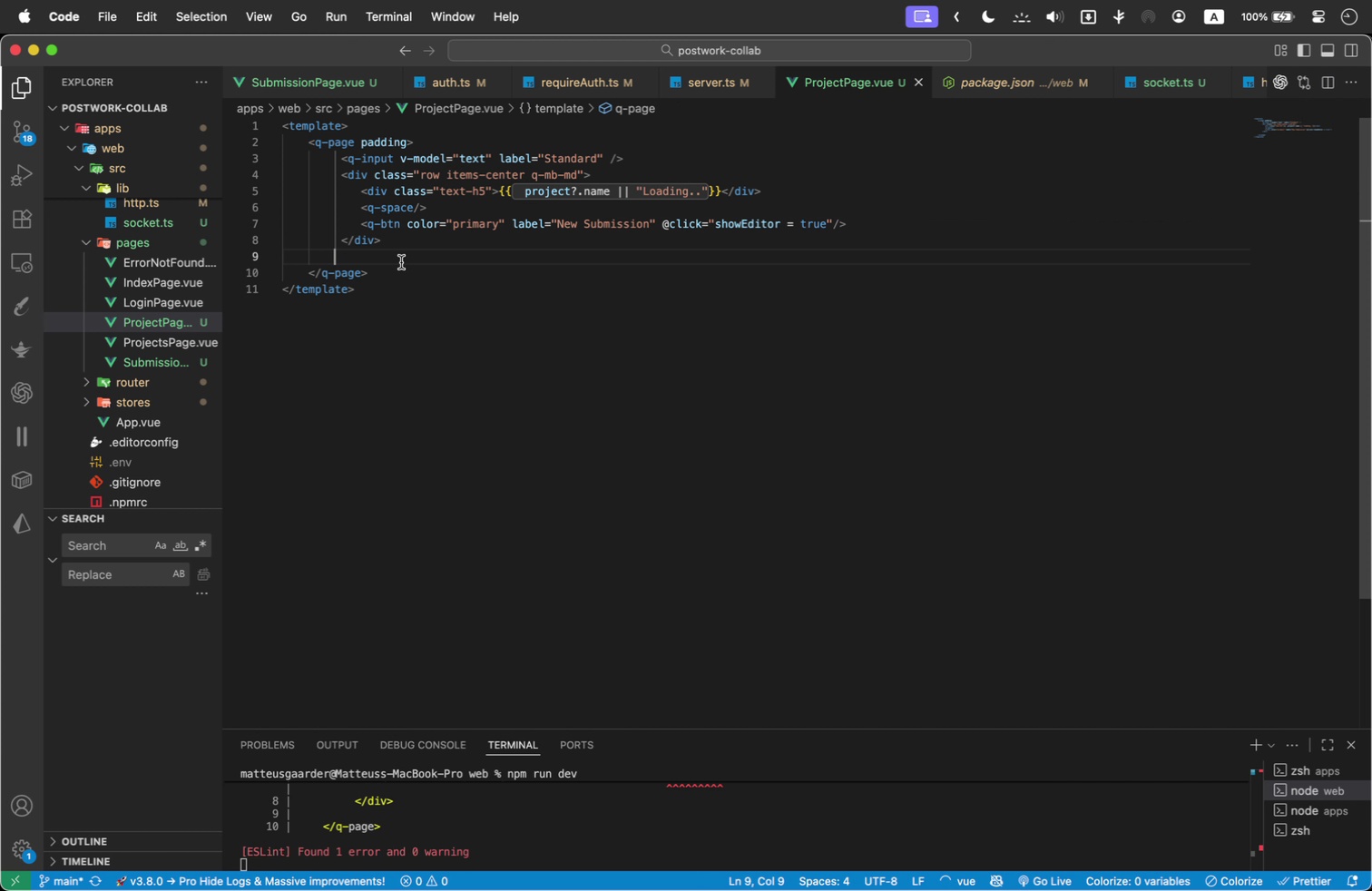 
type(q-banner)
 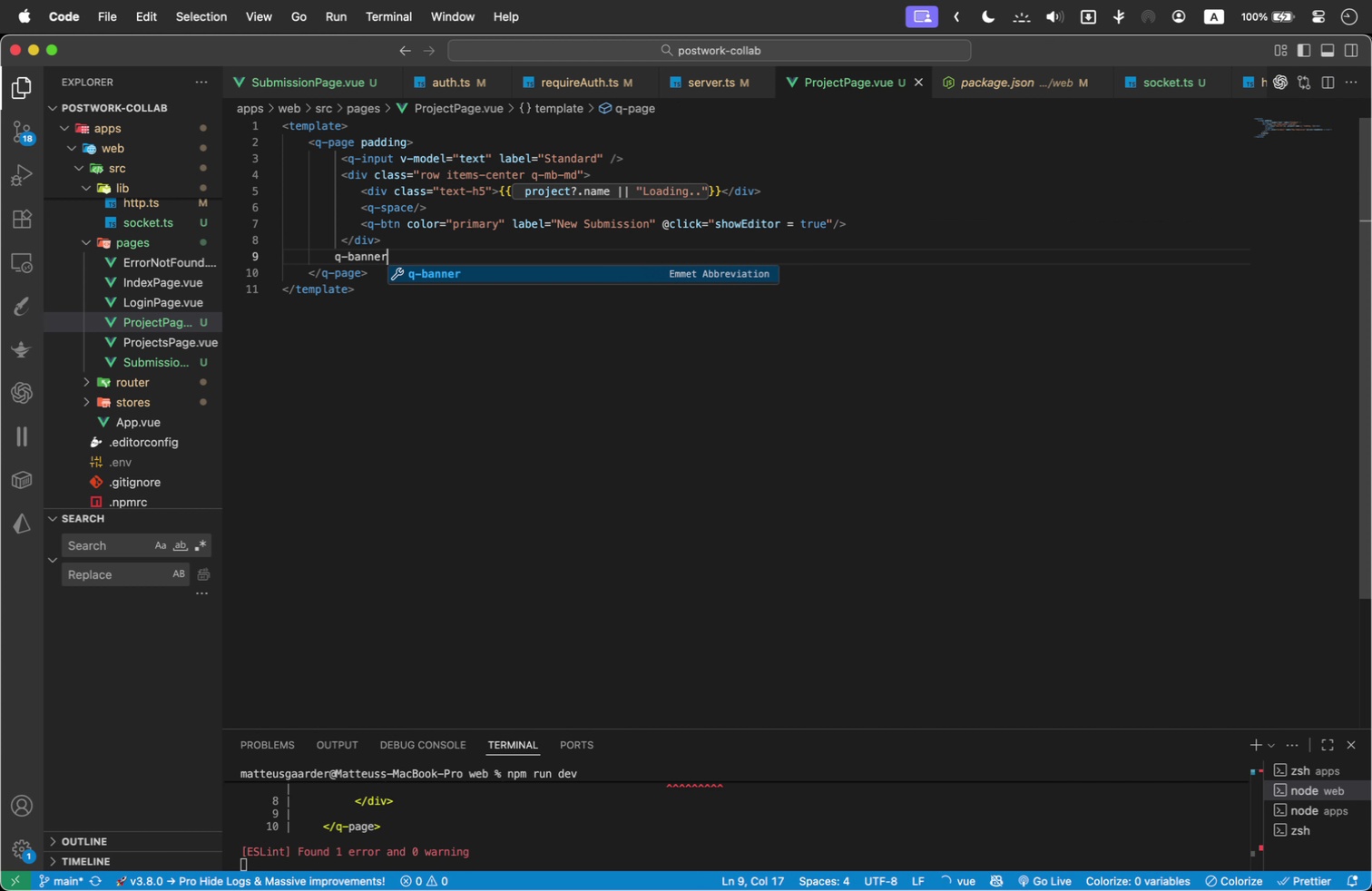 
key(Enter)
 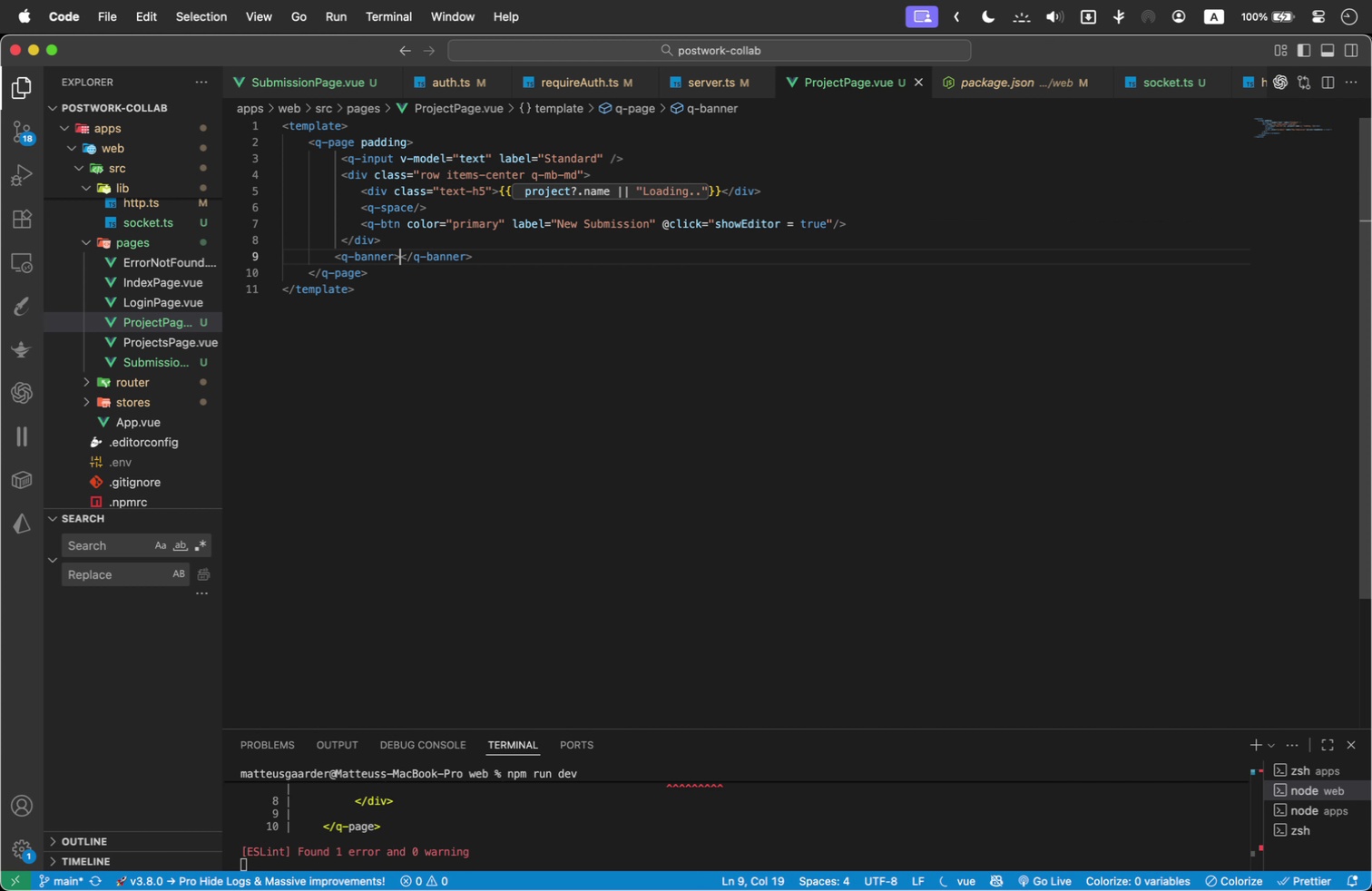 
key(ArrowLeft)
 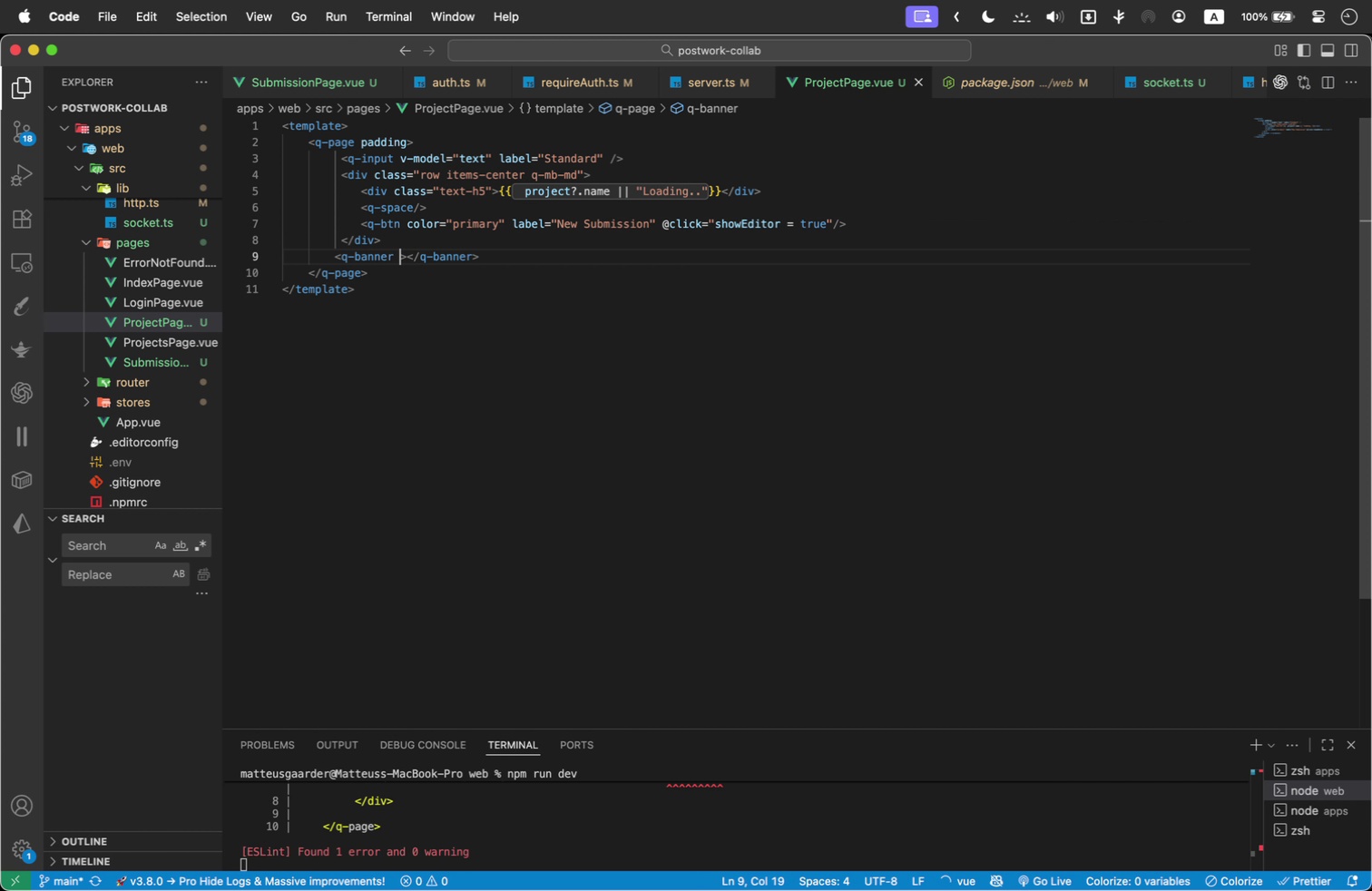 
type( v-if)
 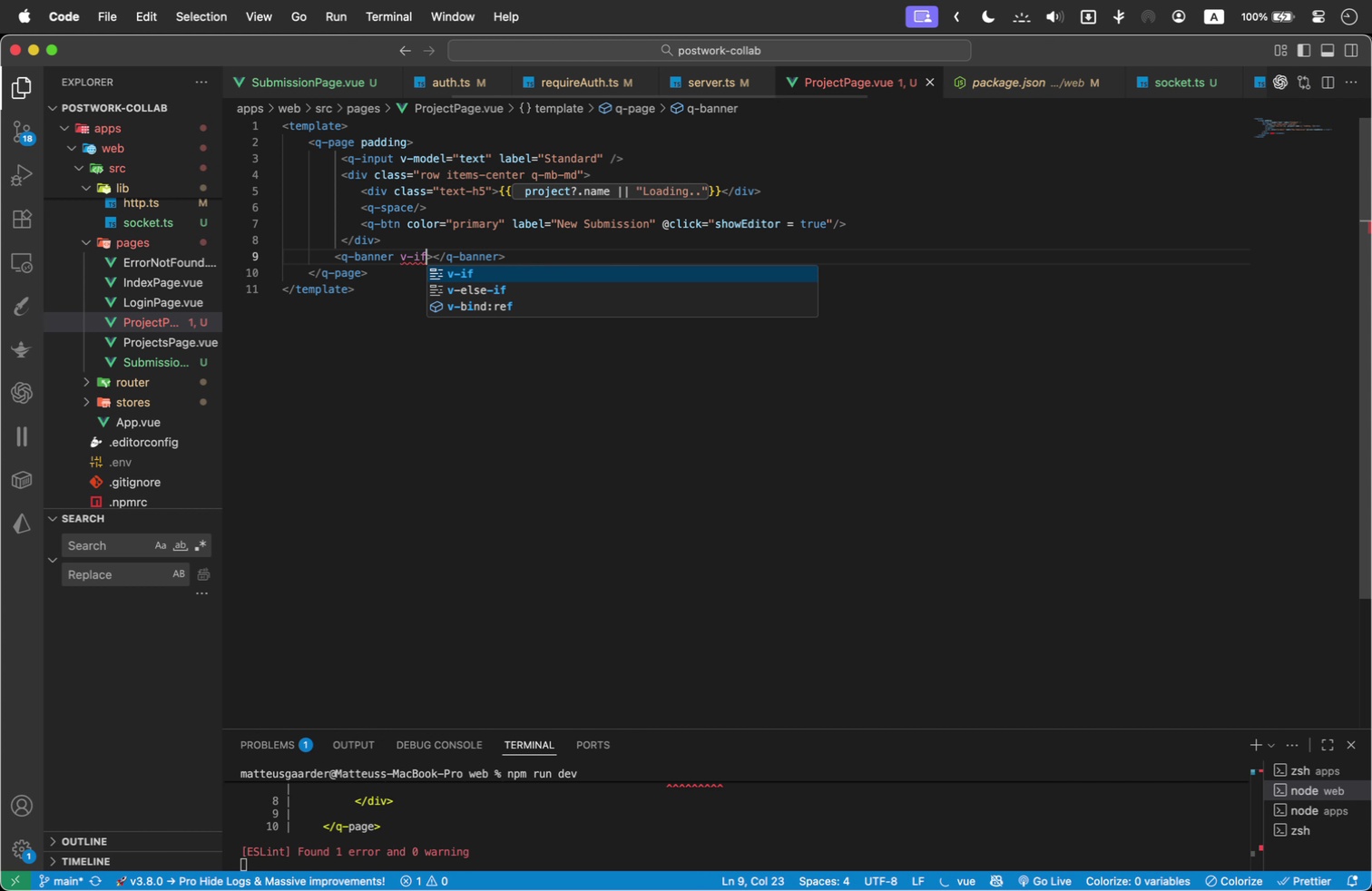 
key(Enter)
 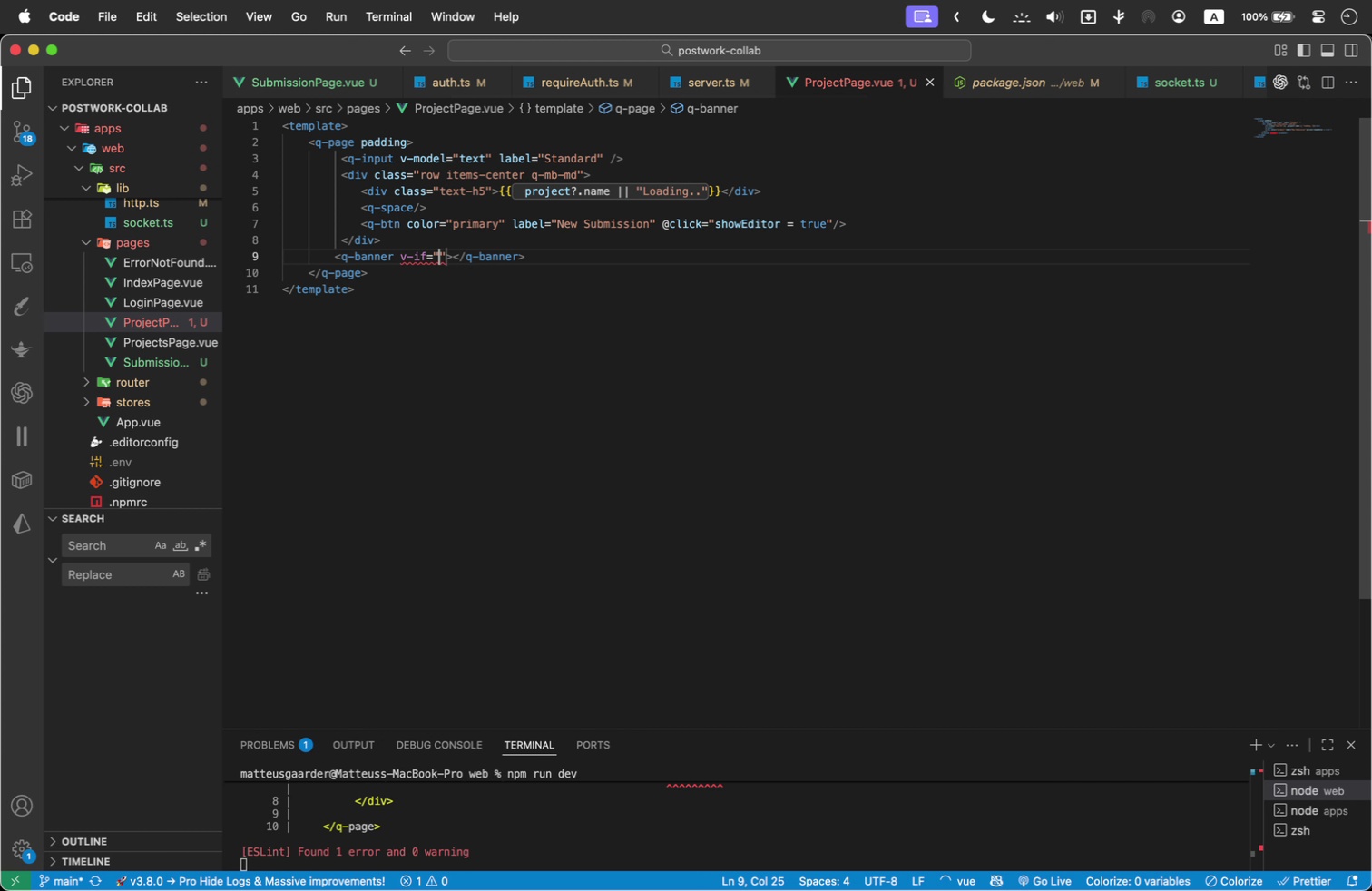 
type(loading)
 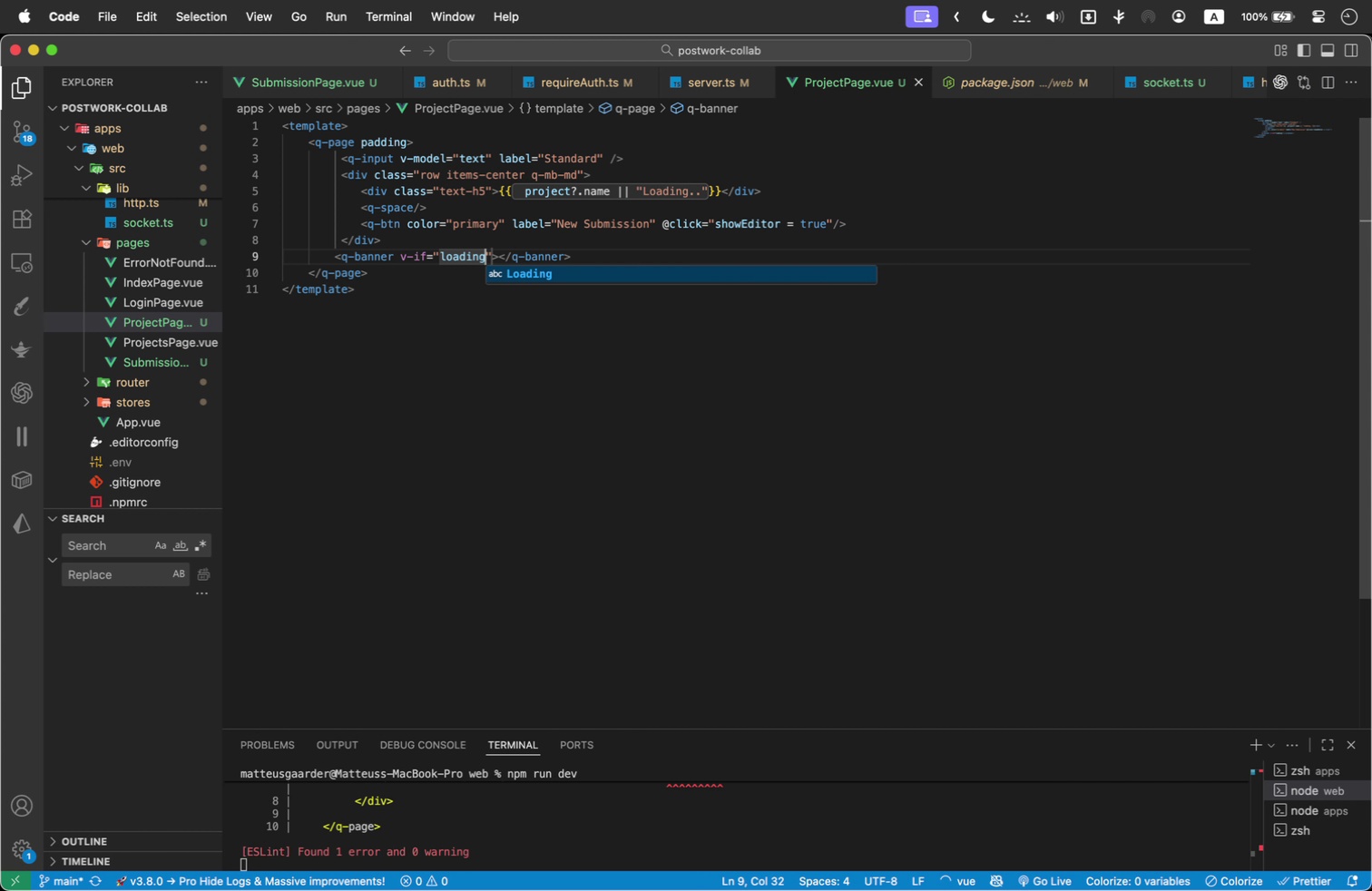 
key(ArrowRight)
 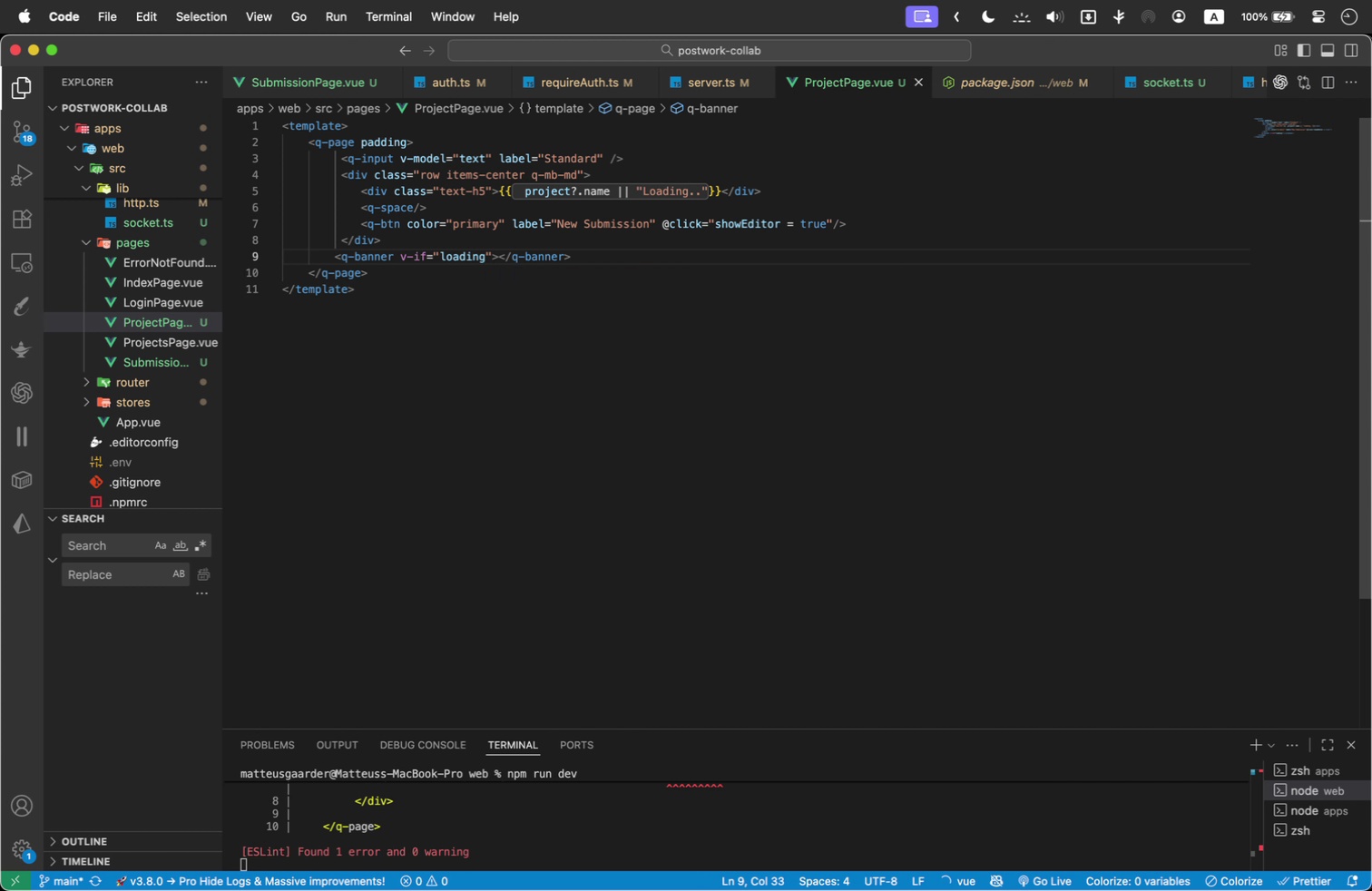 
key(Space)
 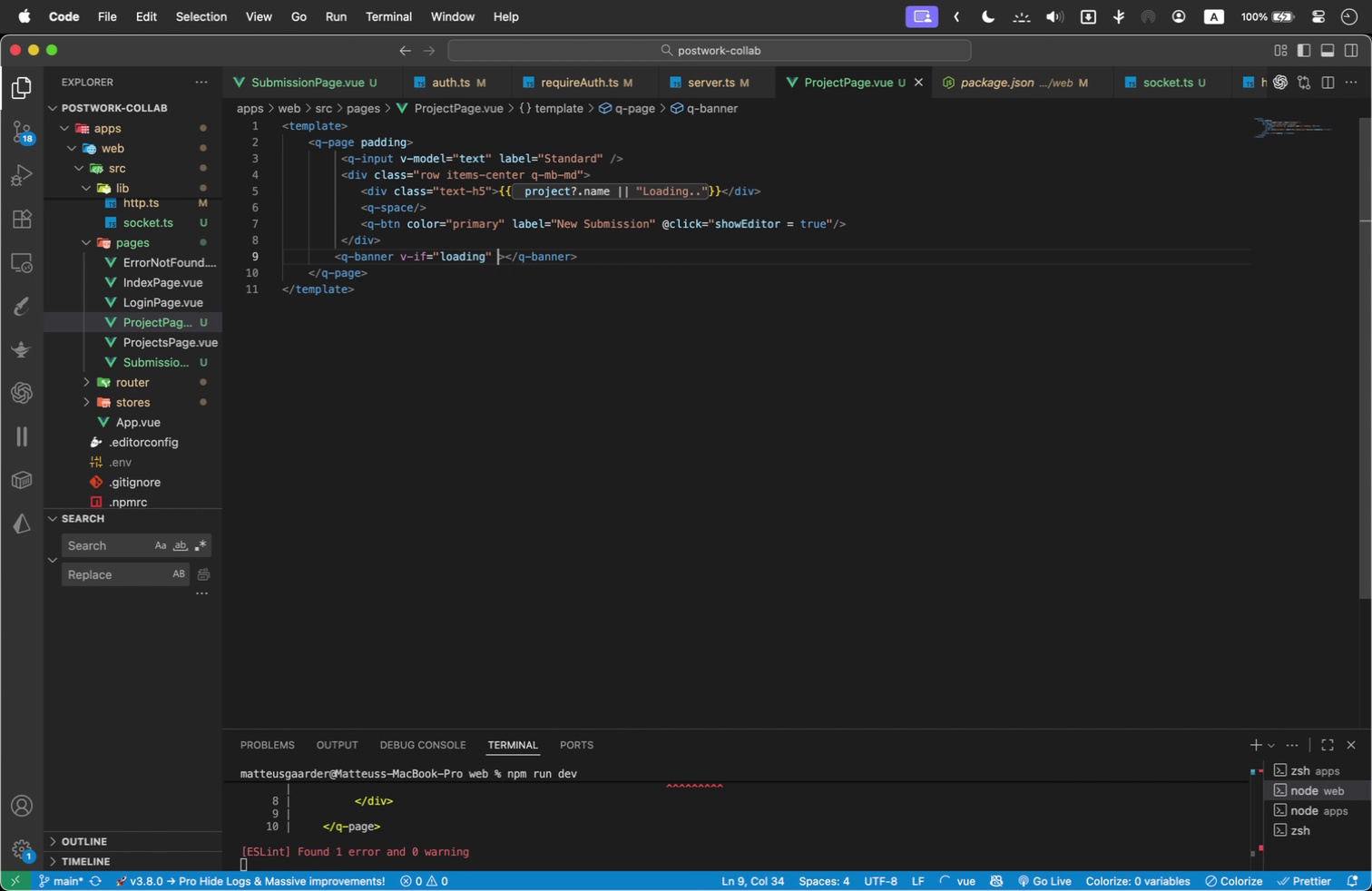 
key(ArrowLeft)
 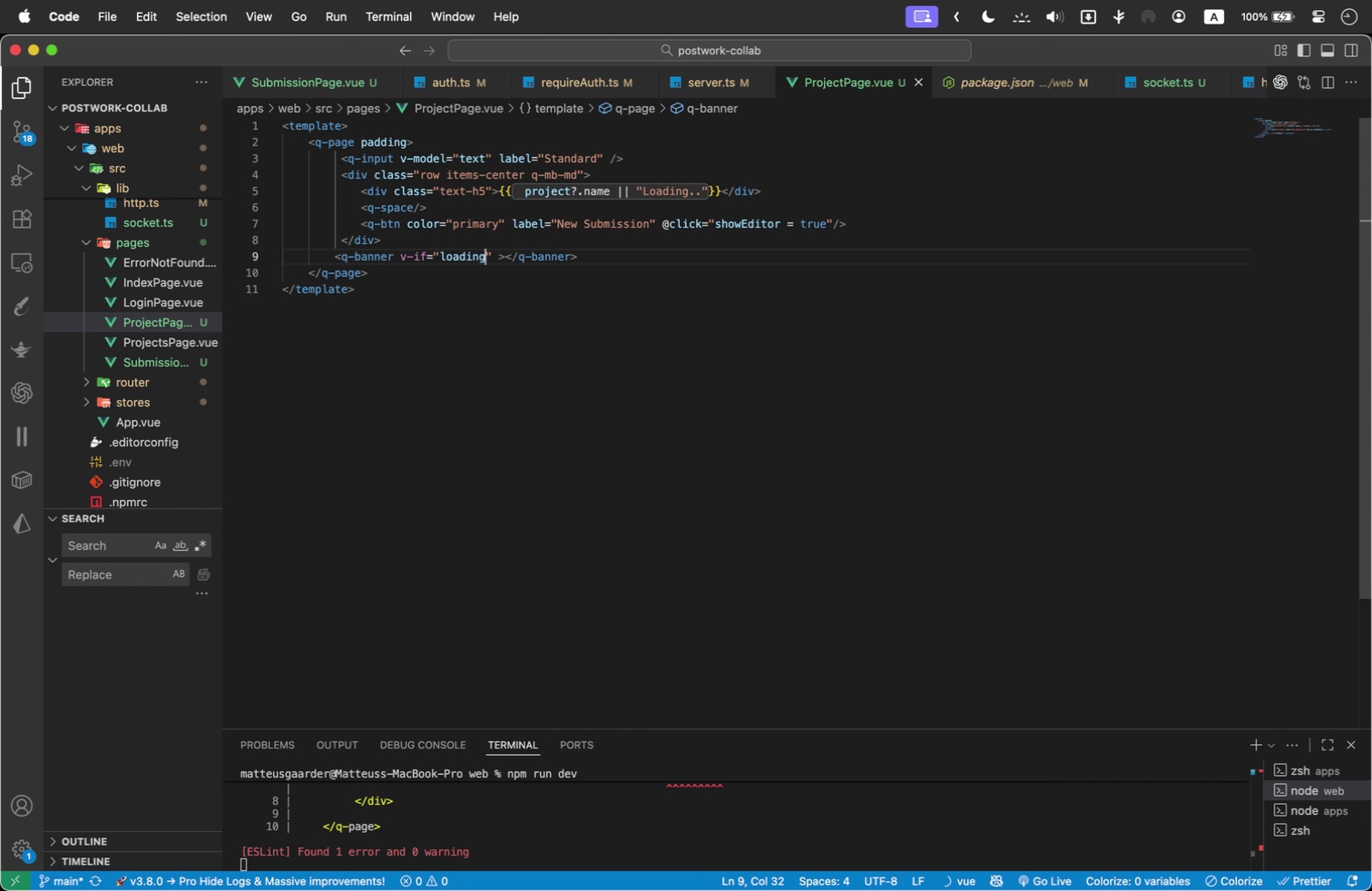 
key(ArrowLeft)
 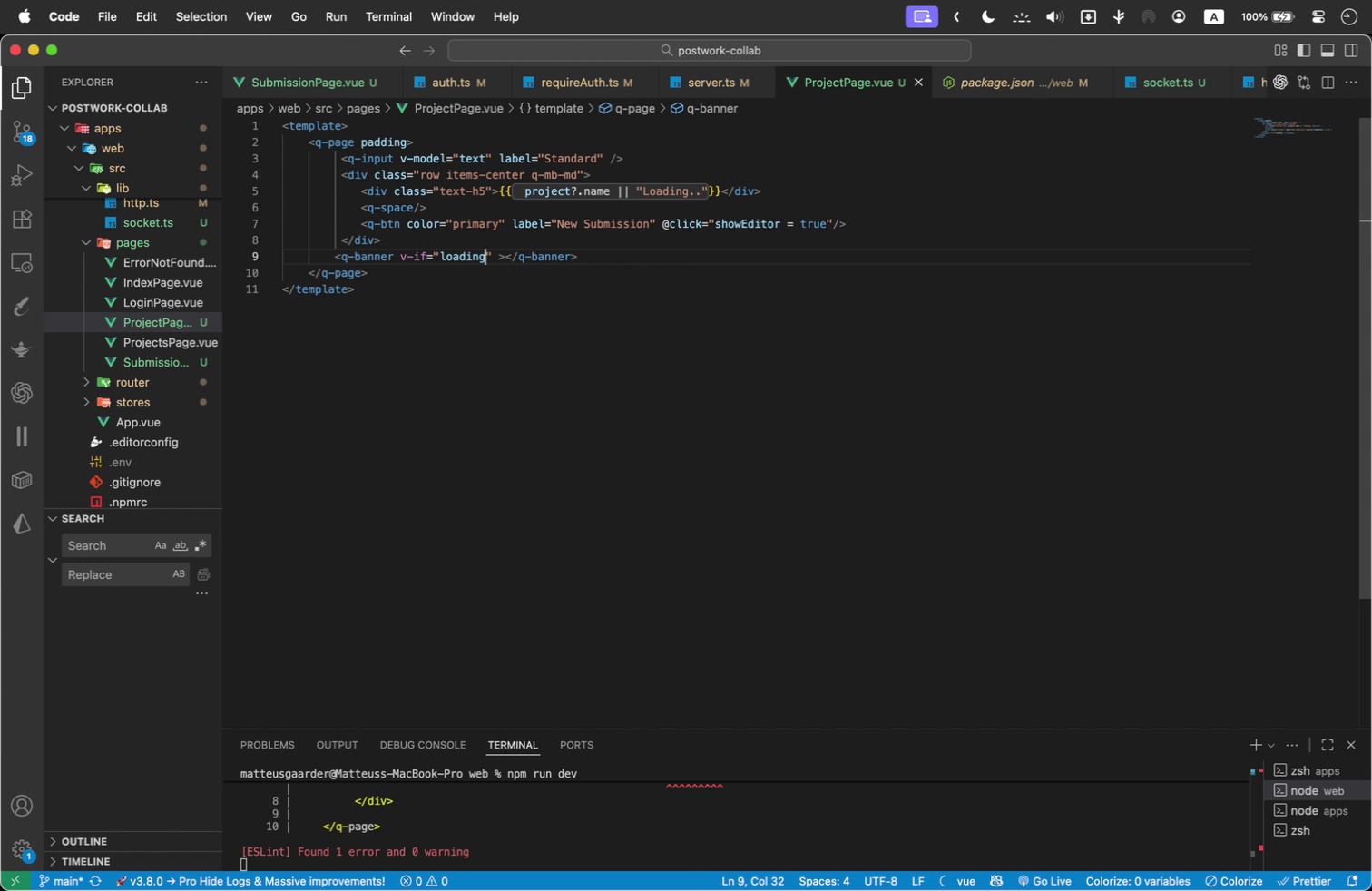 
hold_key(key=ArrowLeft, duration=0.89)
 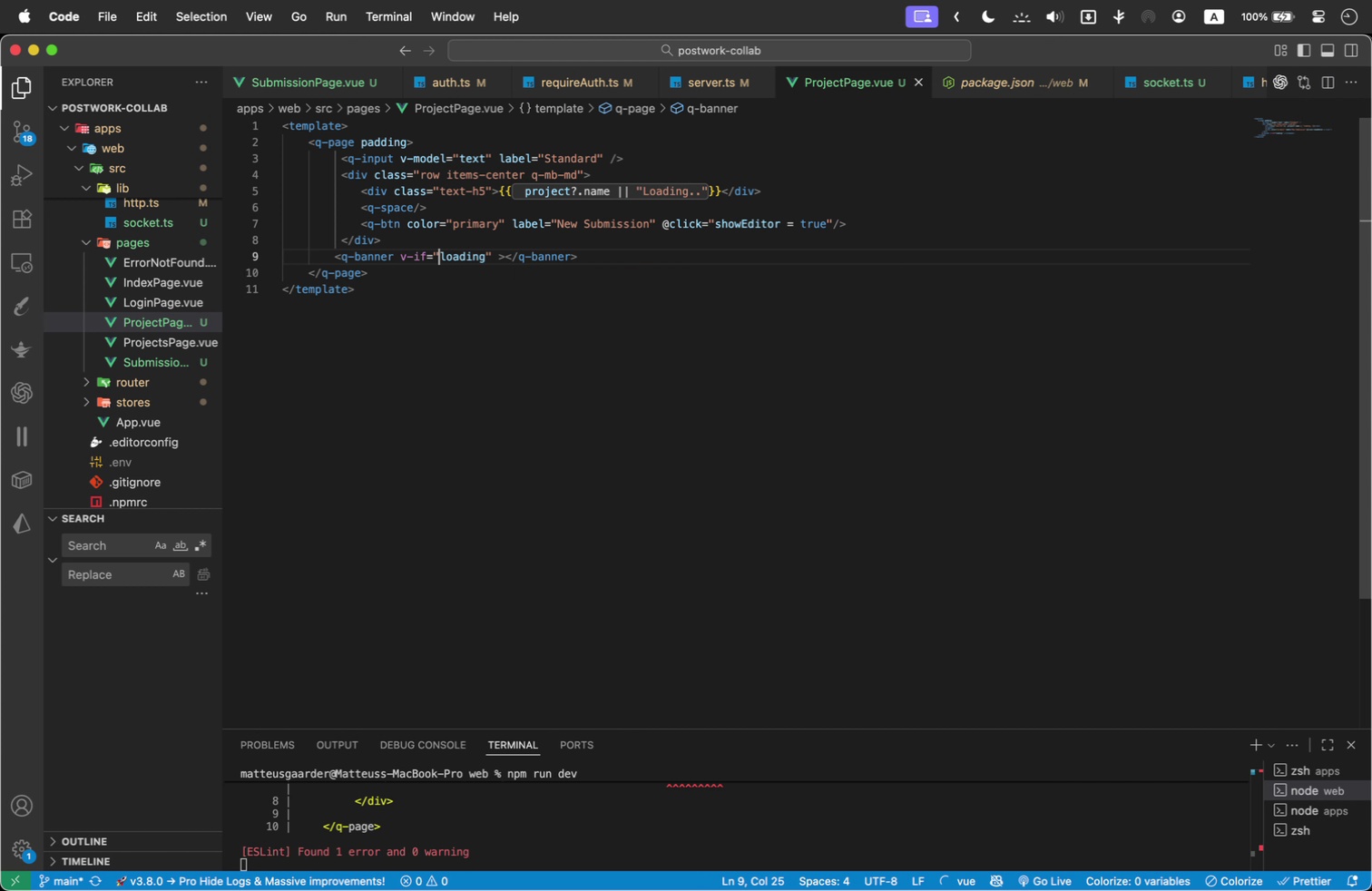 
key(ArrowLeft)
 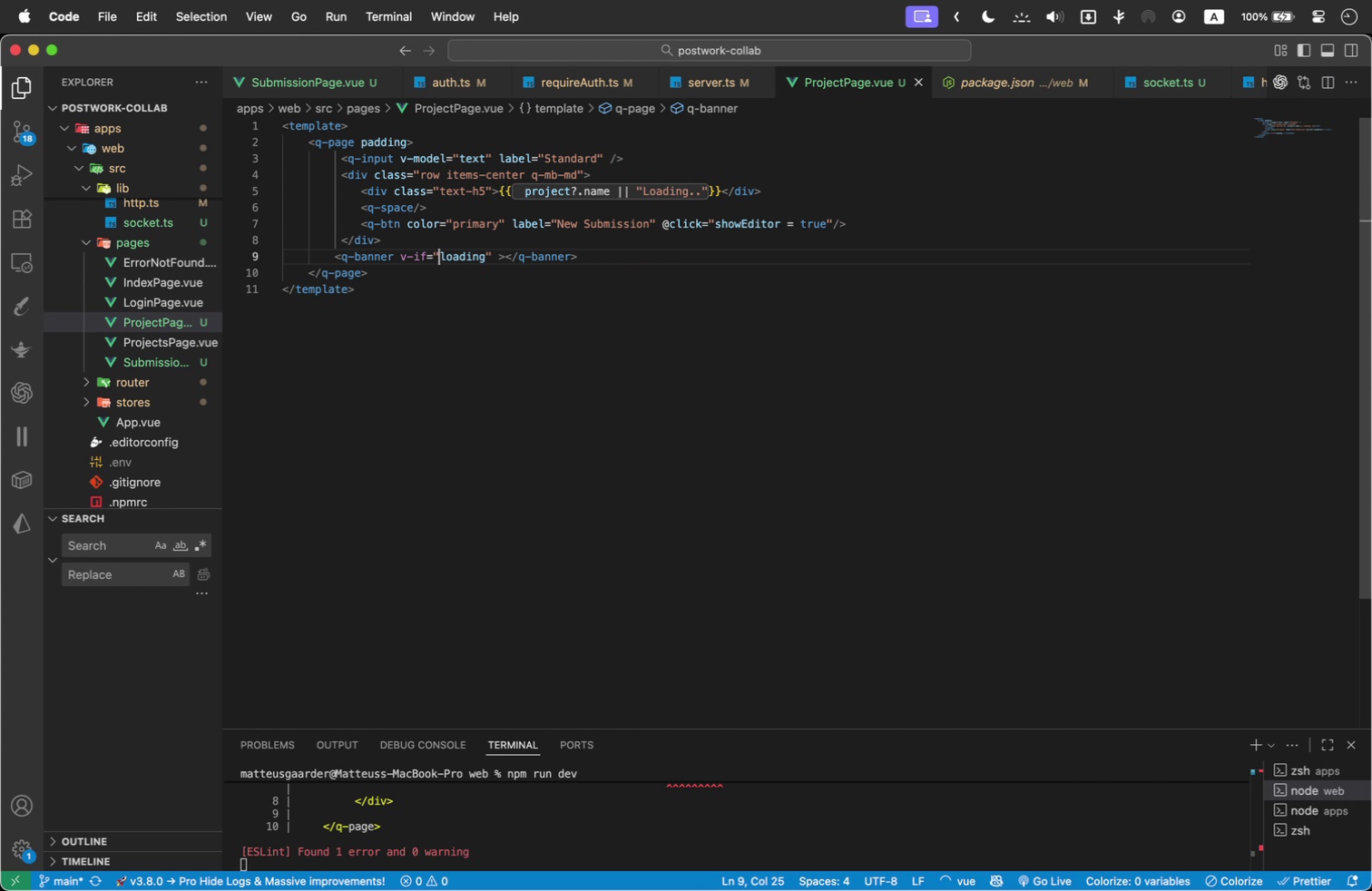 
key(Shift+ArrowRight)
 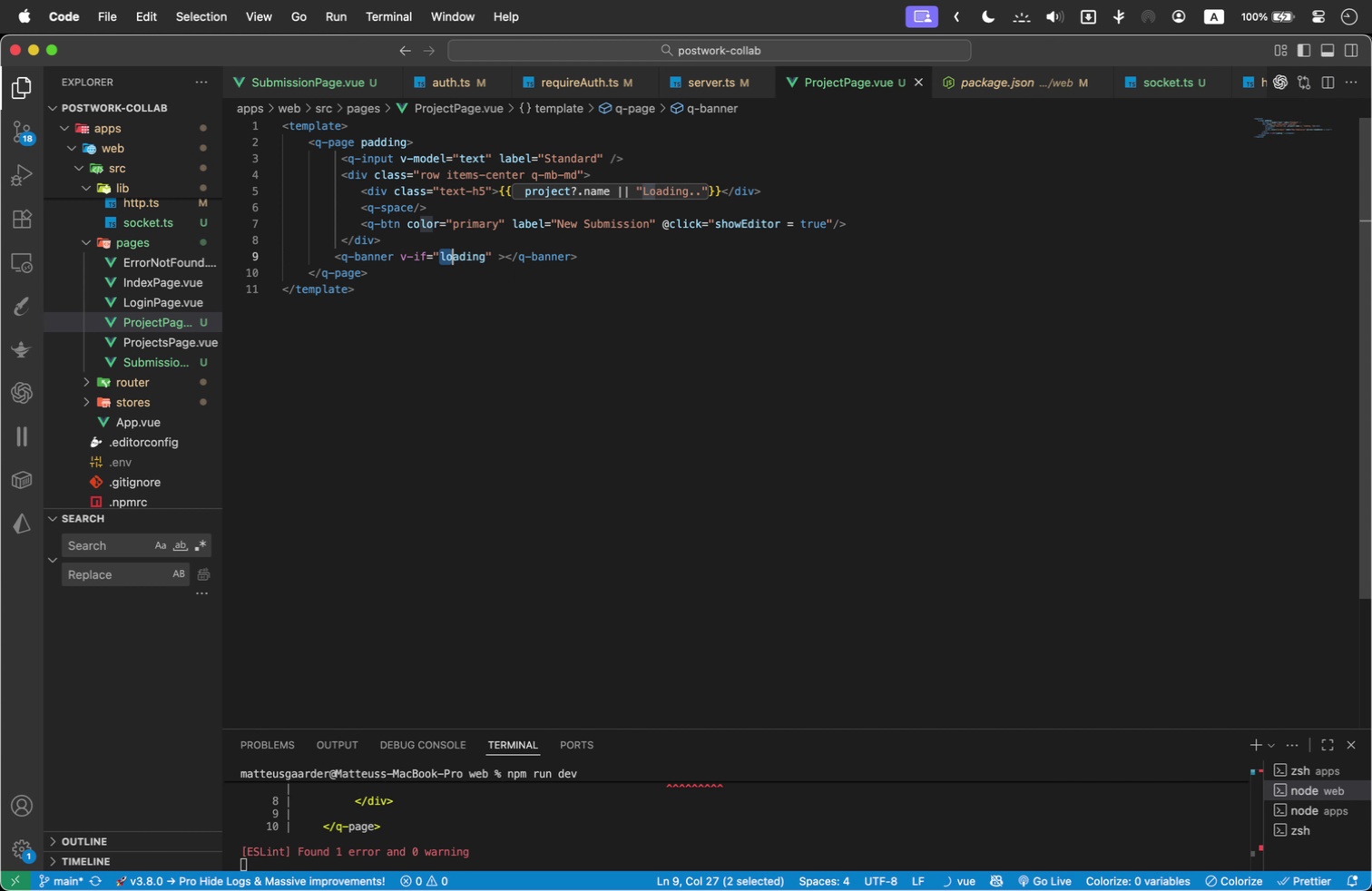 
key(Shift+ArrowRight)
 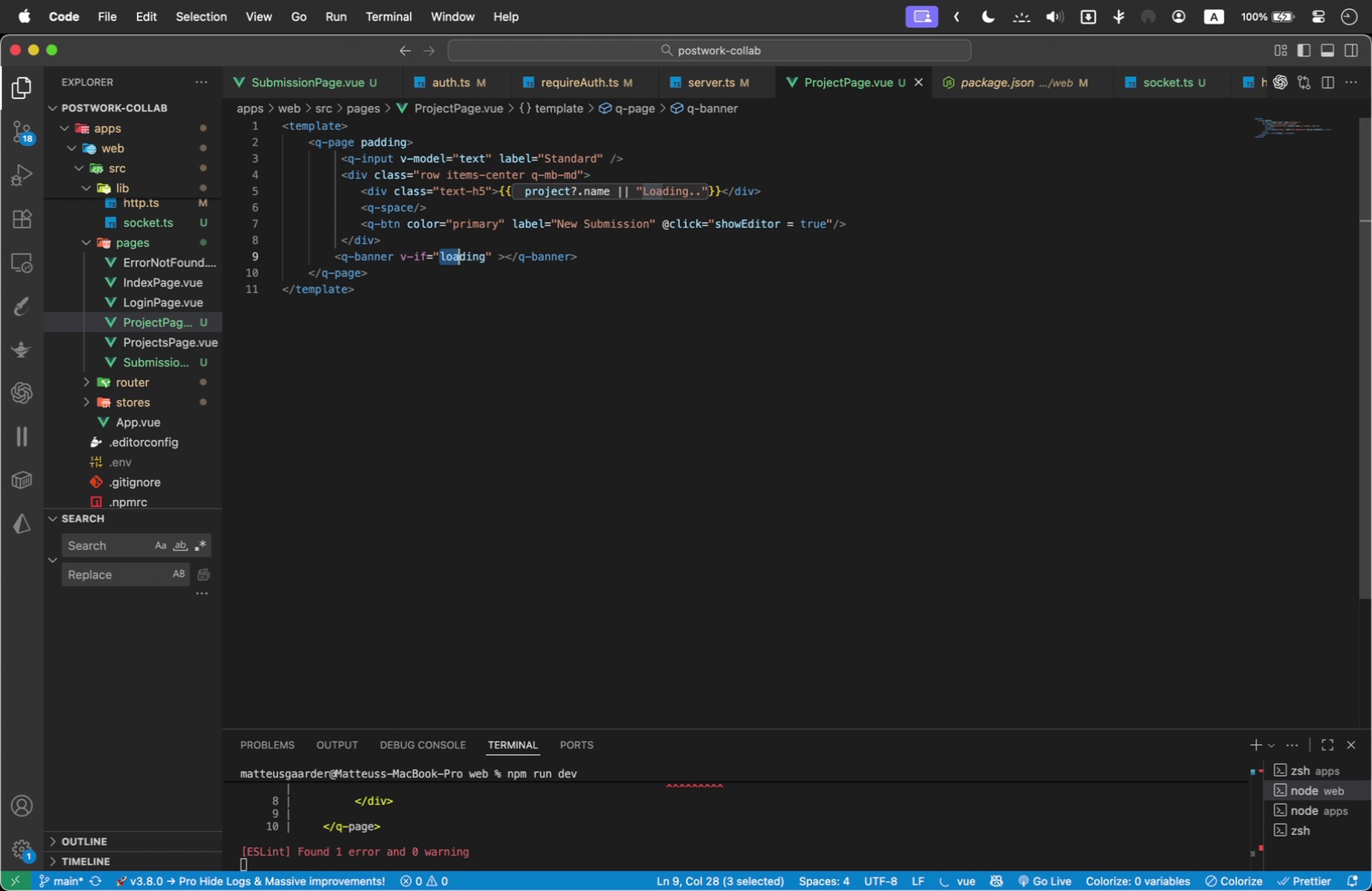 
key(Shift+ArrowRight)
 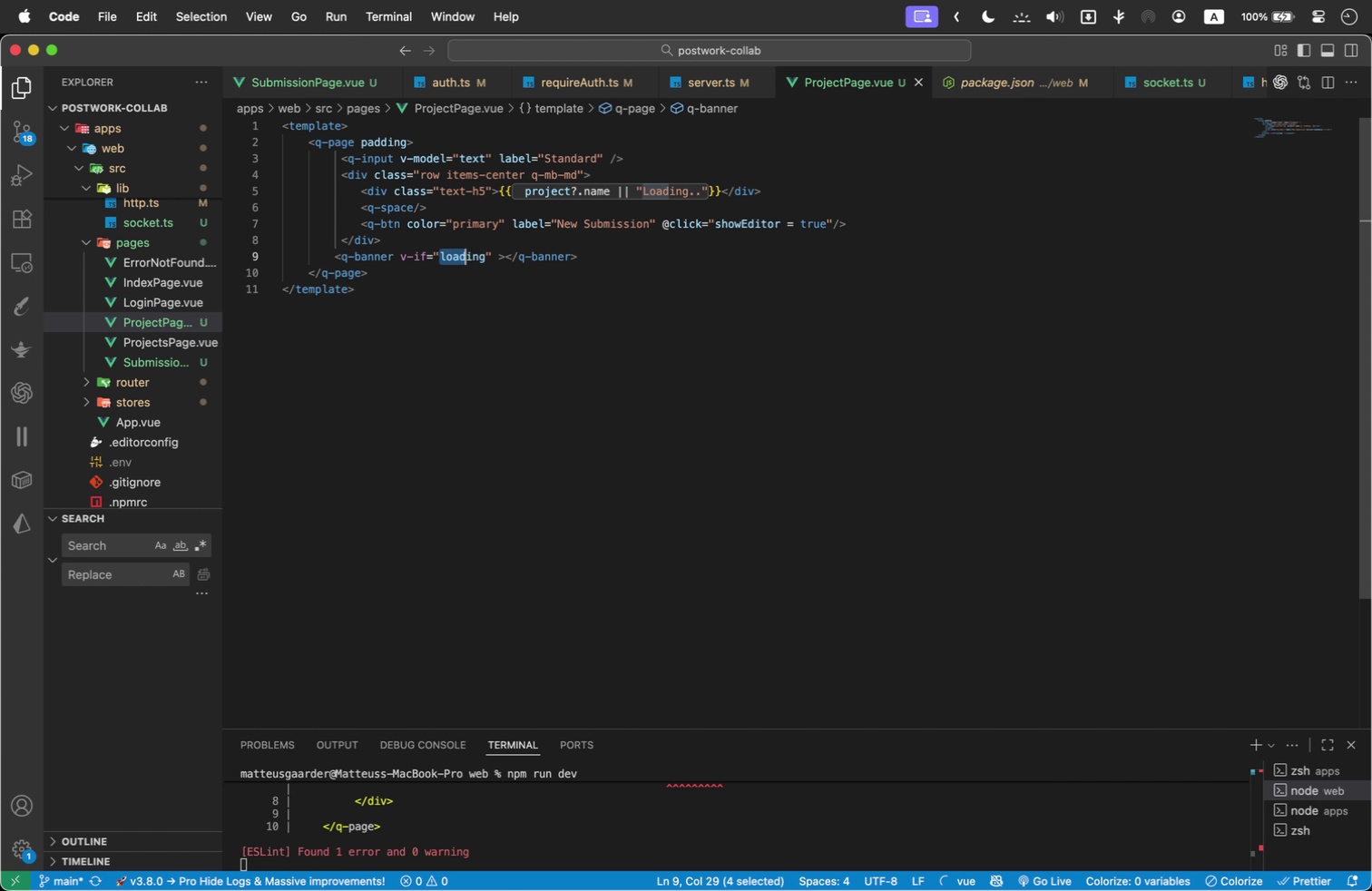 
key(Shift+ArrowRight)
 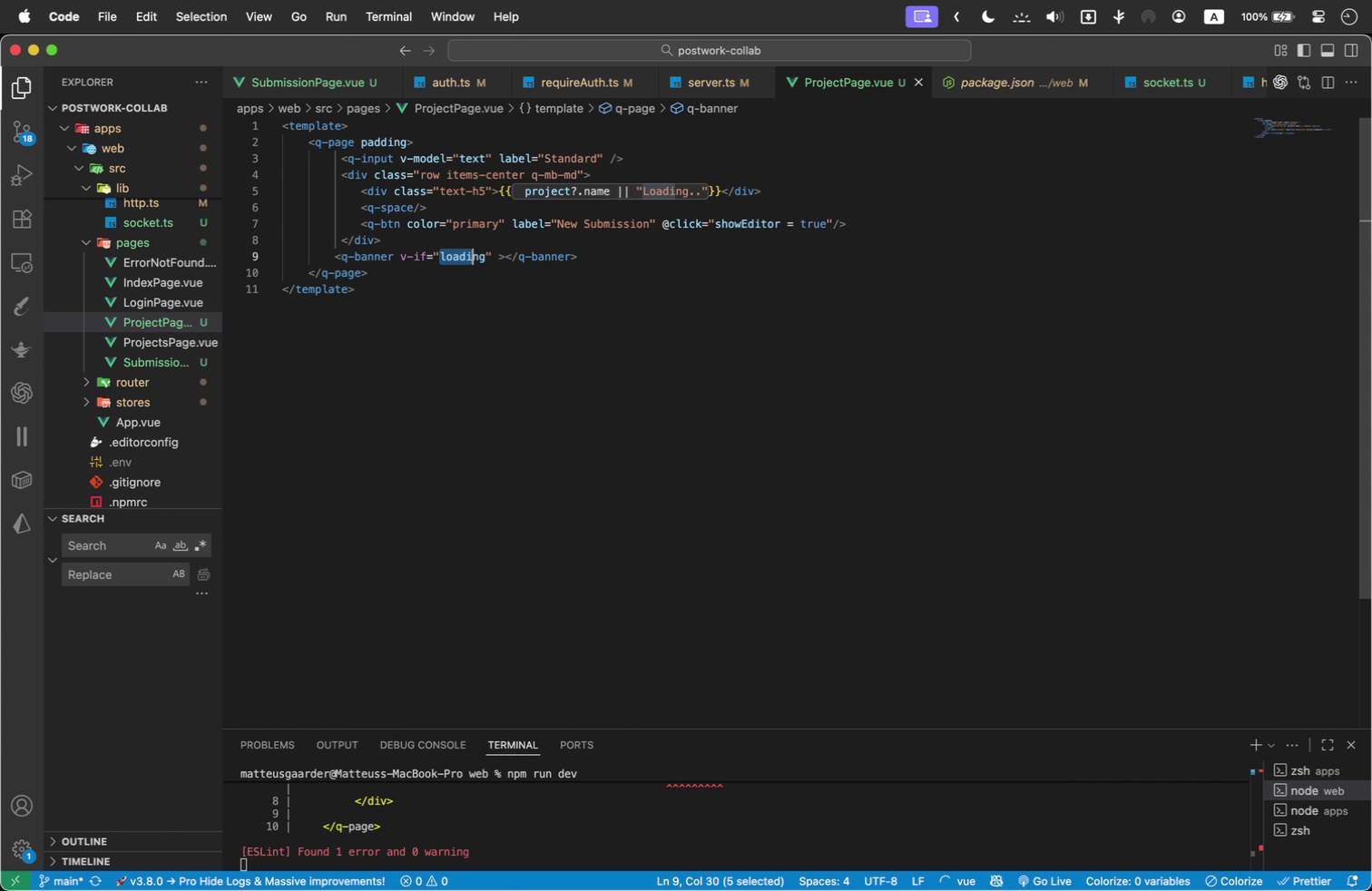 
key(Shift+ArrowRight)
 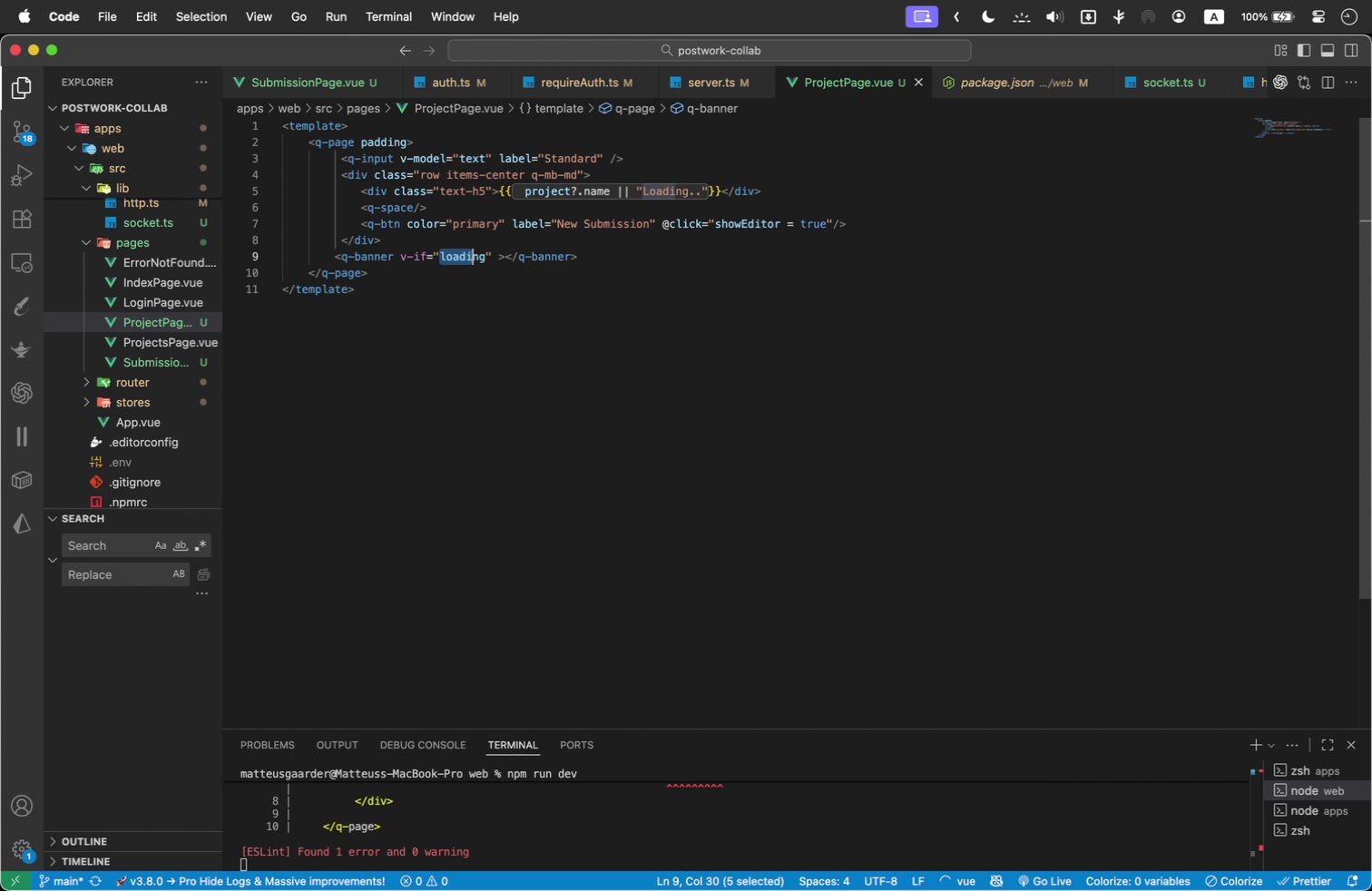 
key(Shift+ArrowRight)
 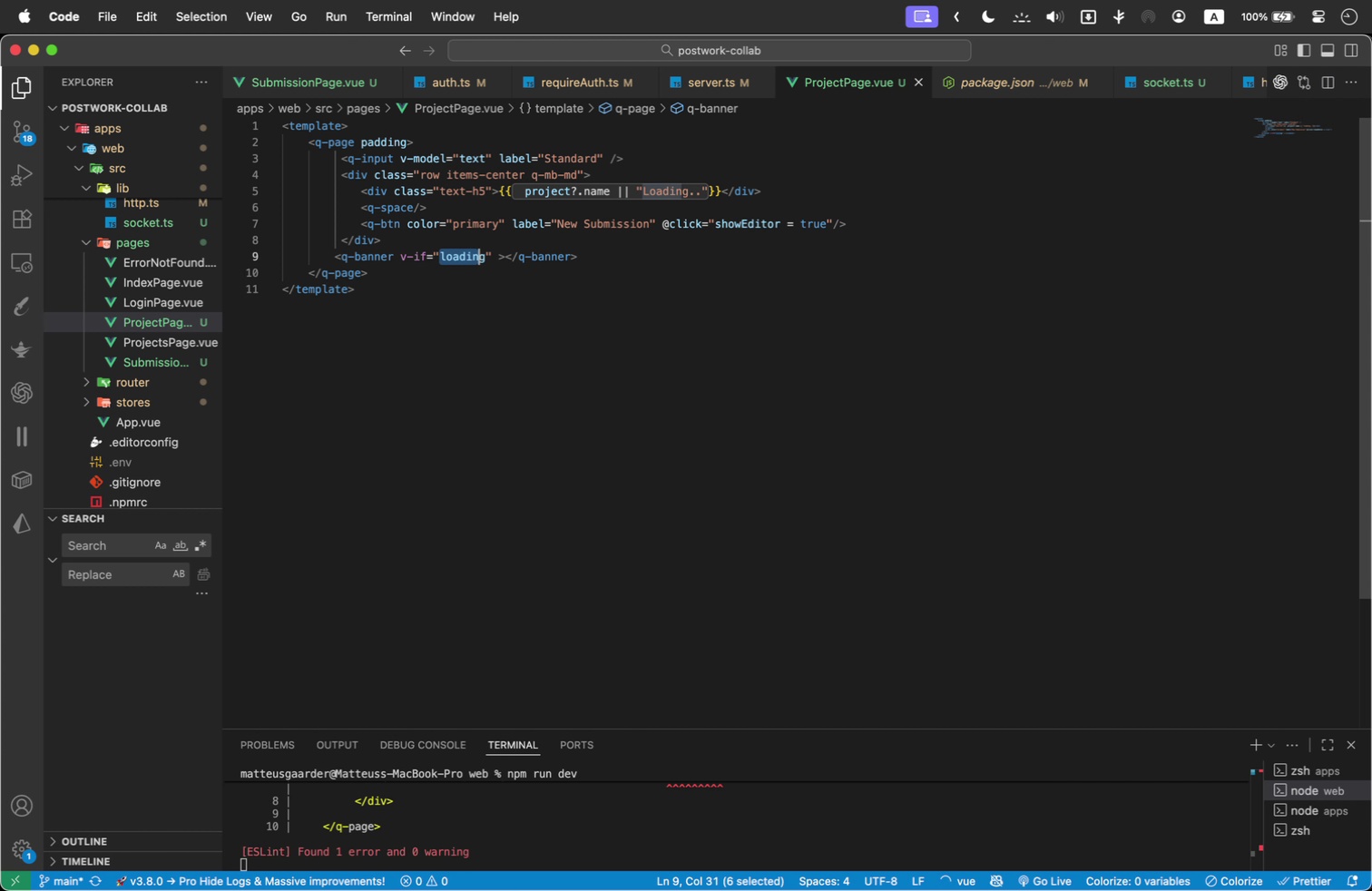 
key(Shift+ArrowRight)
 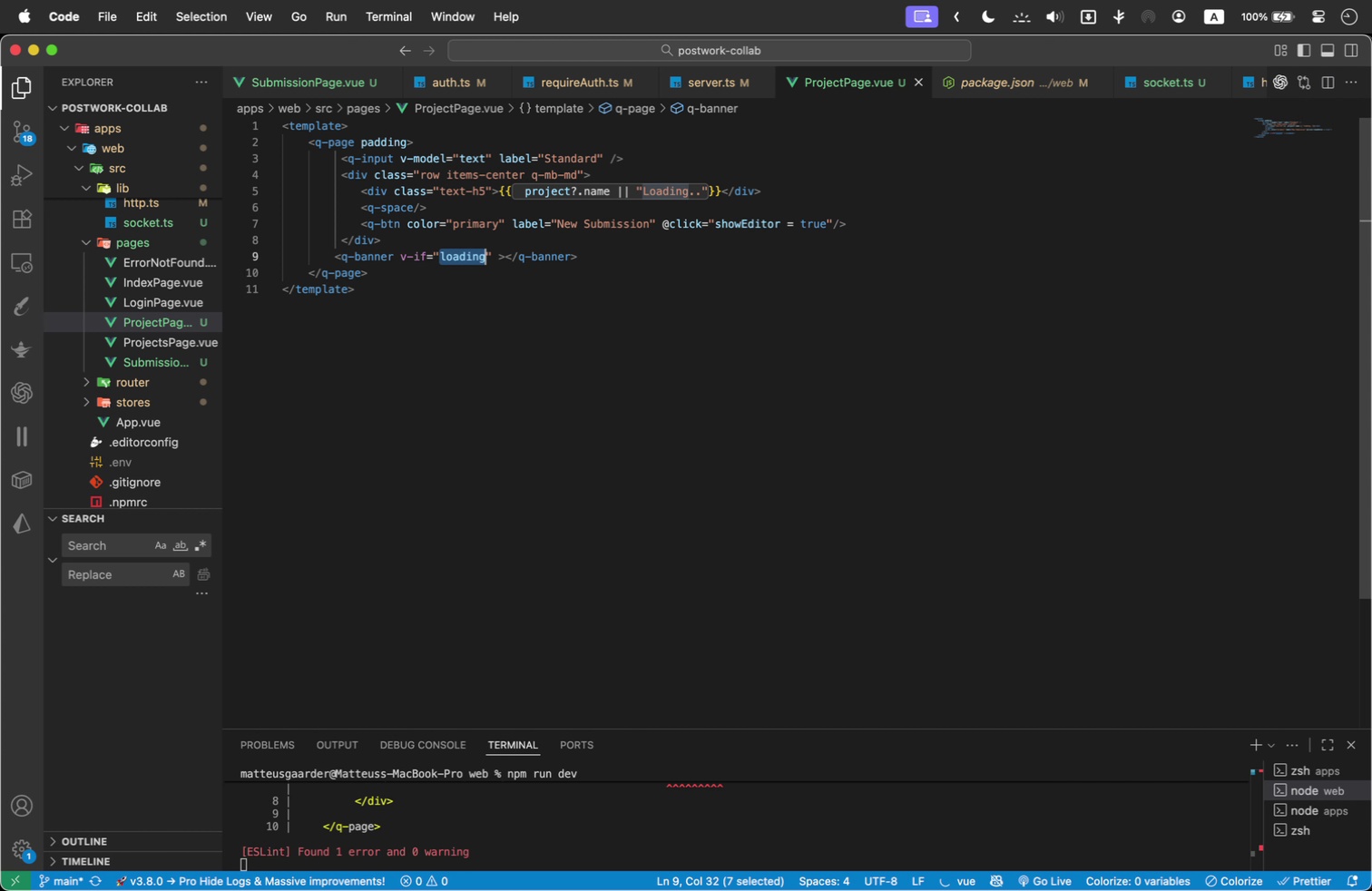 
type(errorMs)
 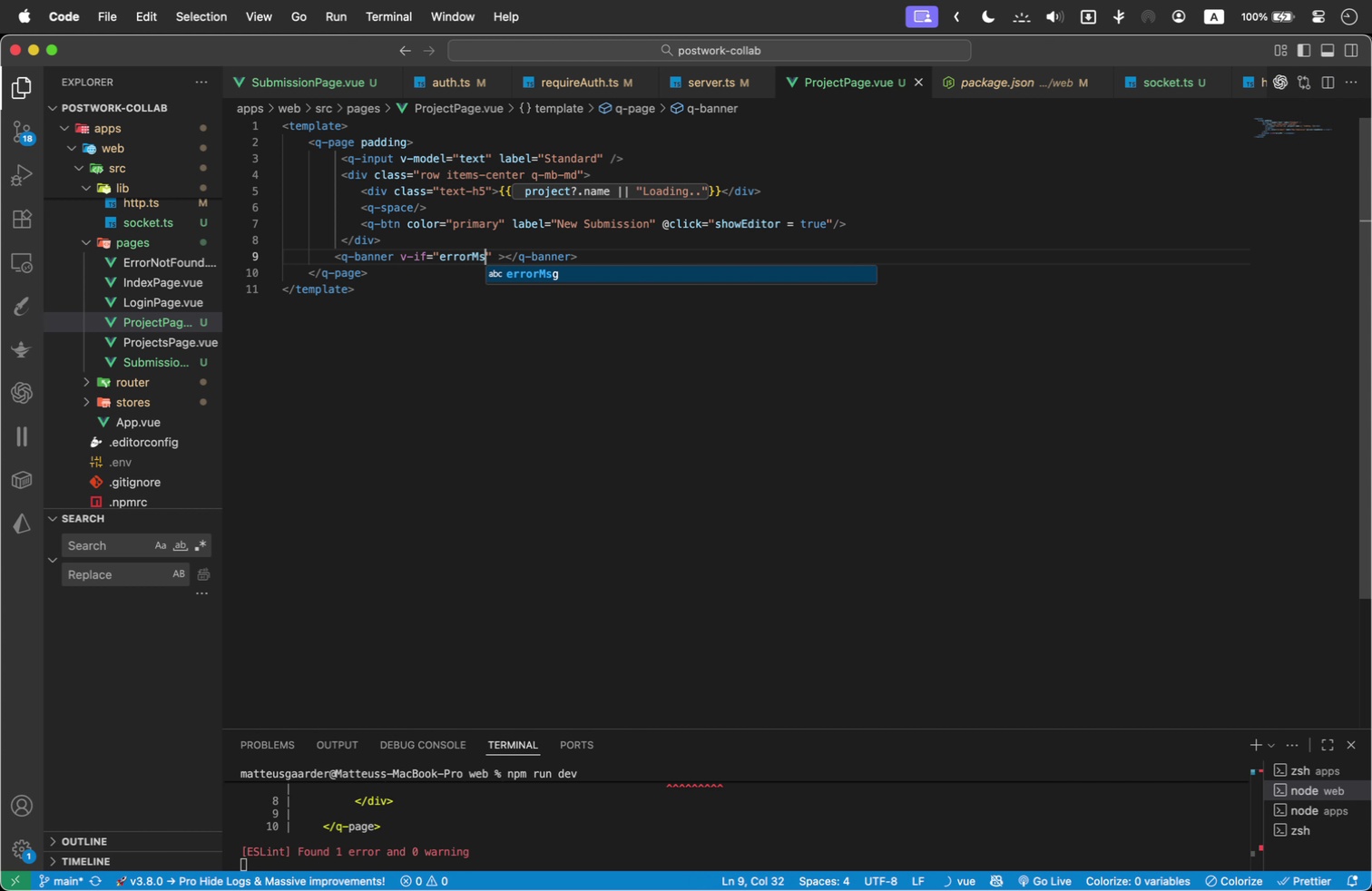 
key(Enter)
 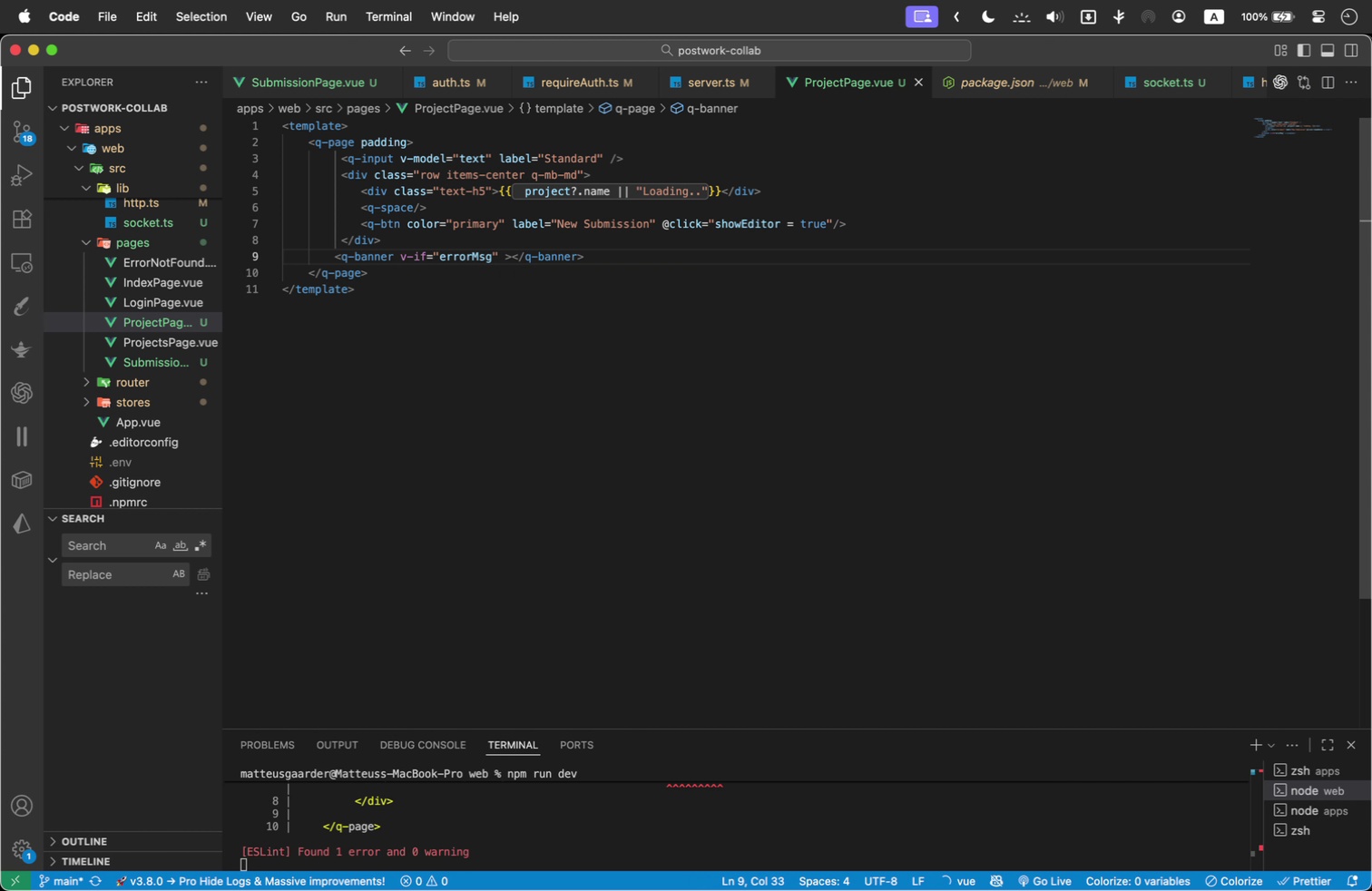 
key(ArrowRight)
 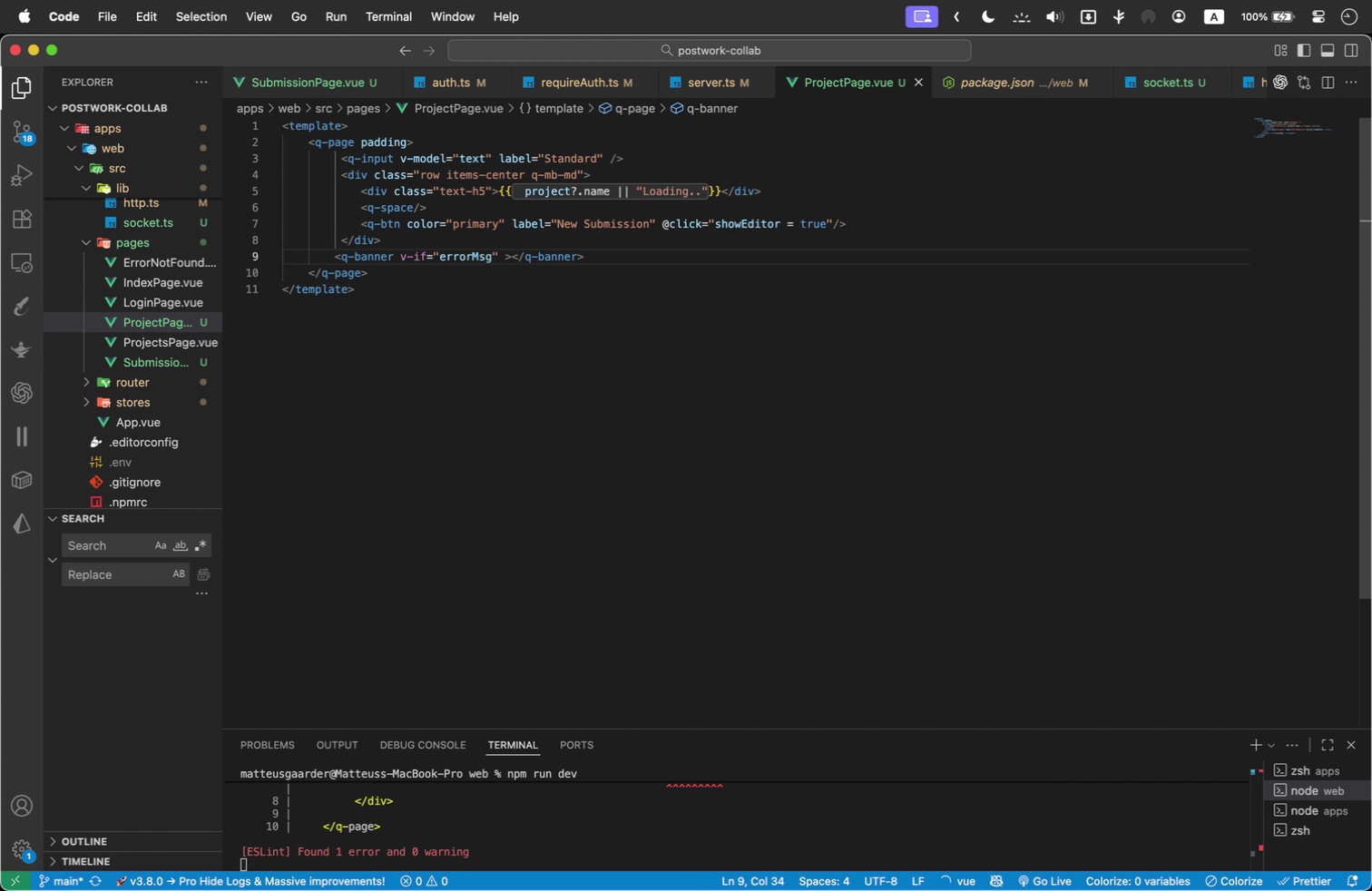 
type( class)
 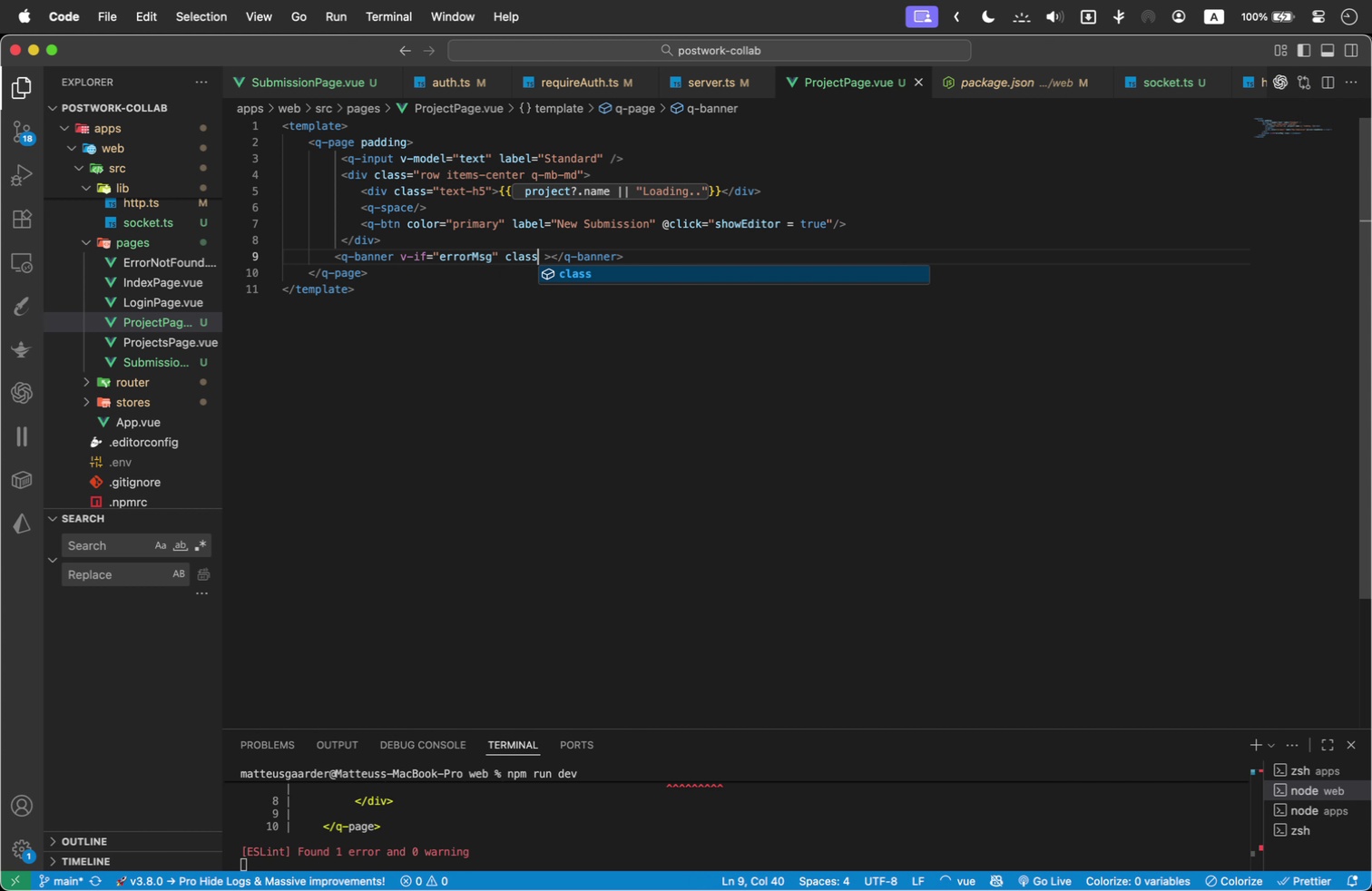 
key(Enter)
 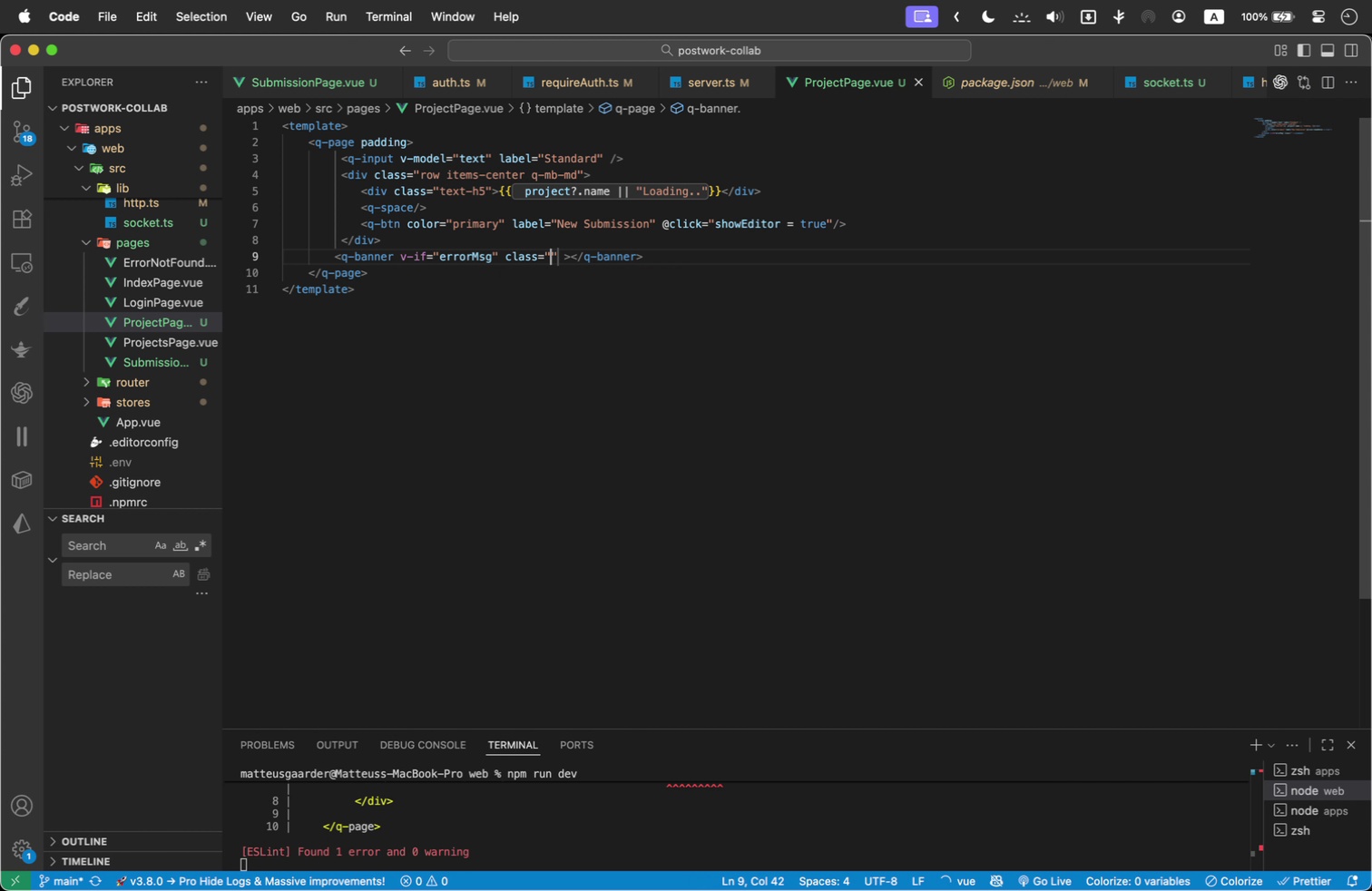 
type(bg-red-1 text-red)
 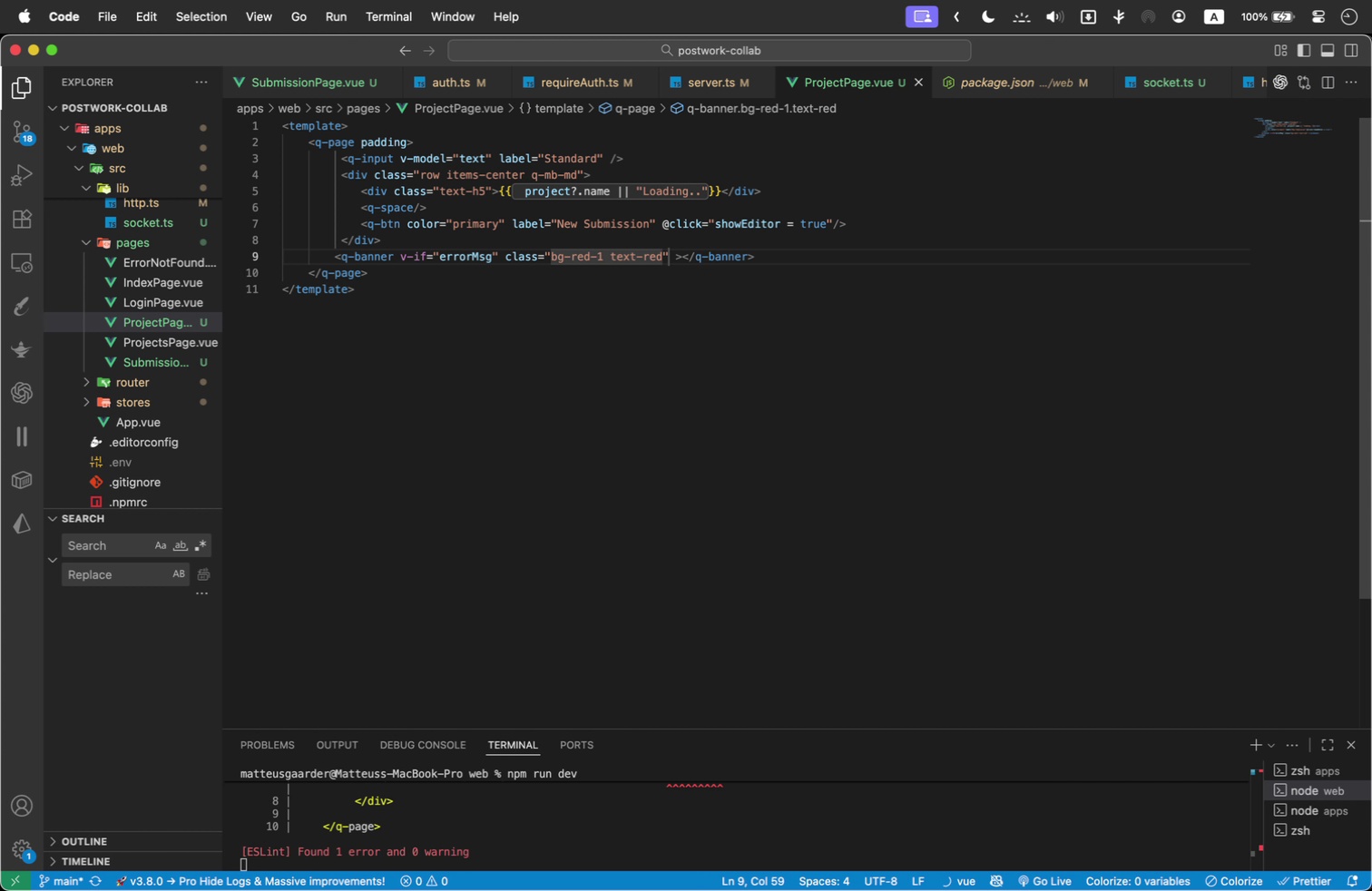 
key(ArrowRight)
 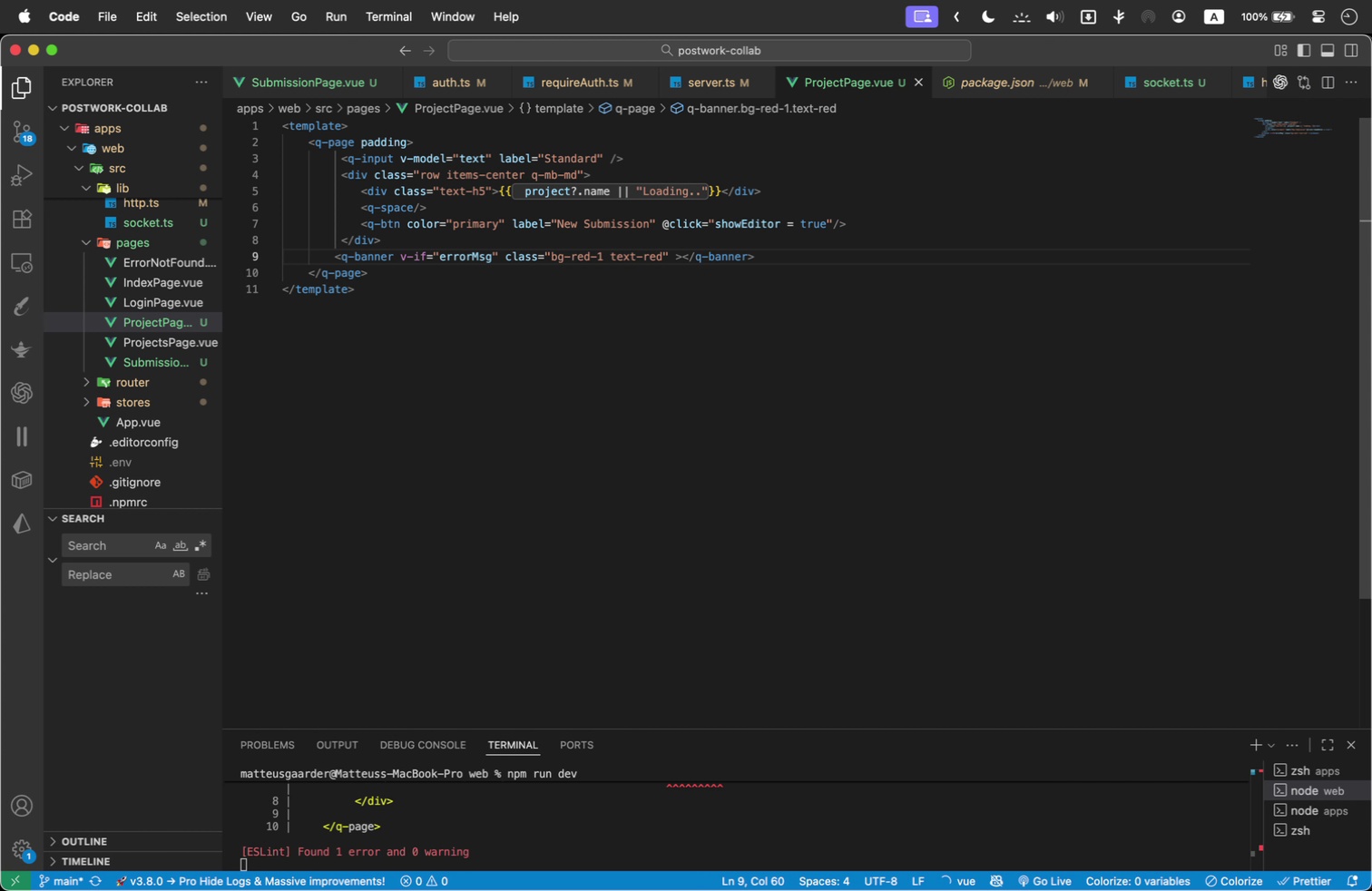 
key(ArrowLeft)
 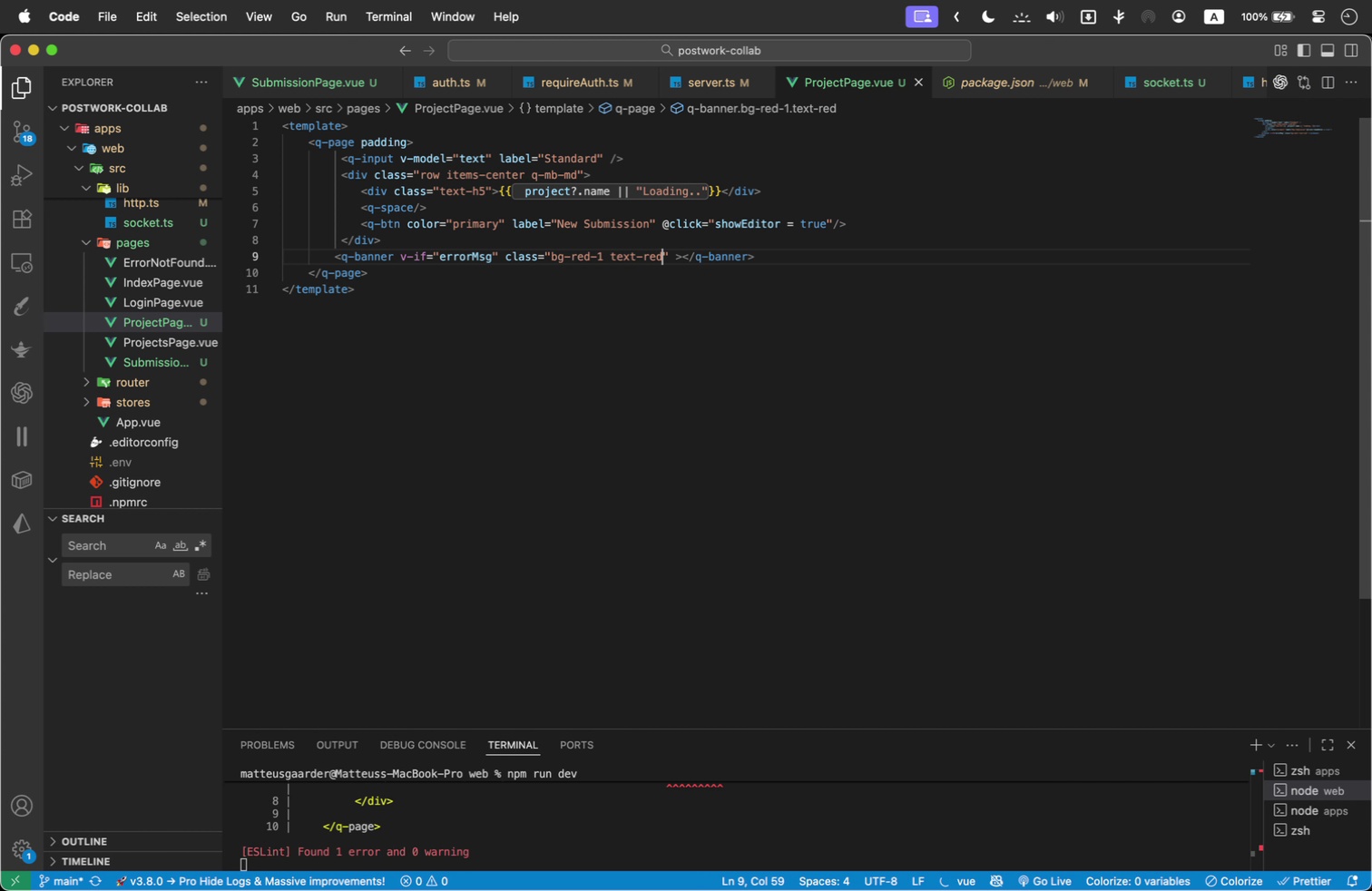 
type( q-mb-md)
 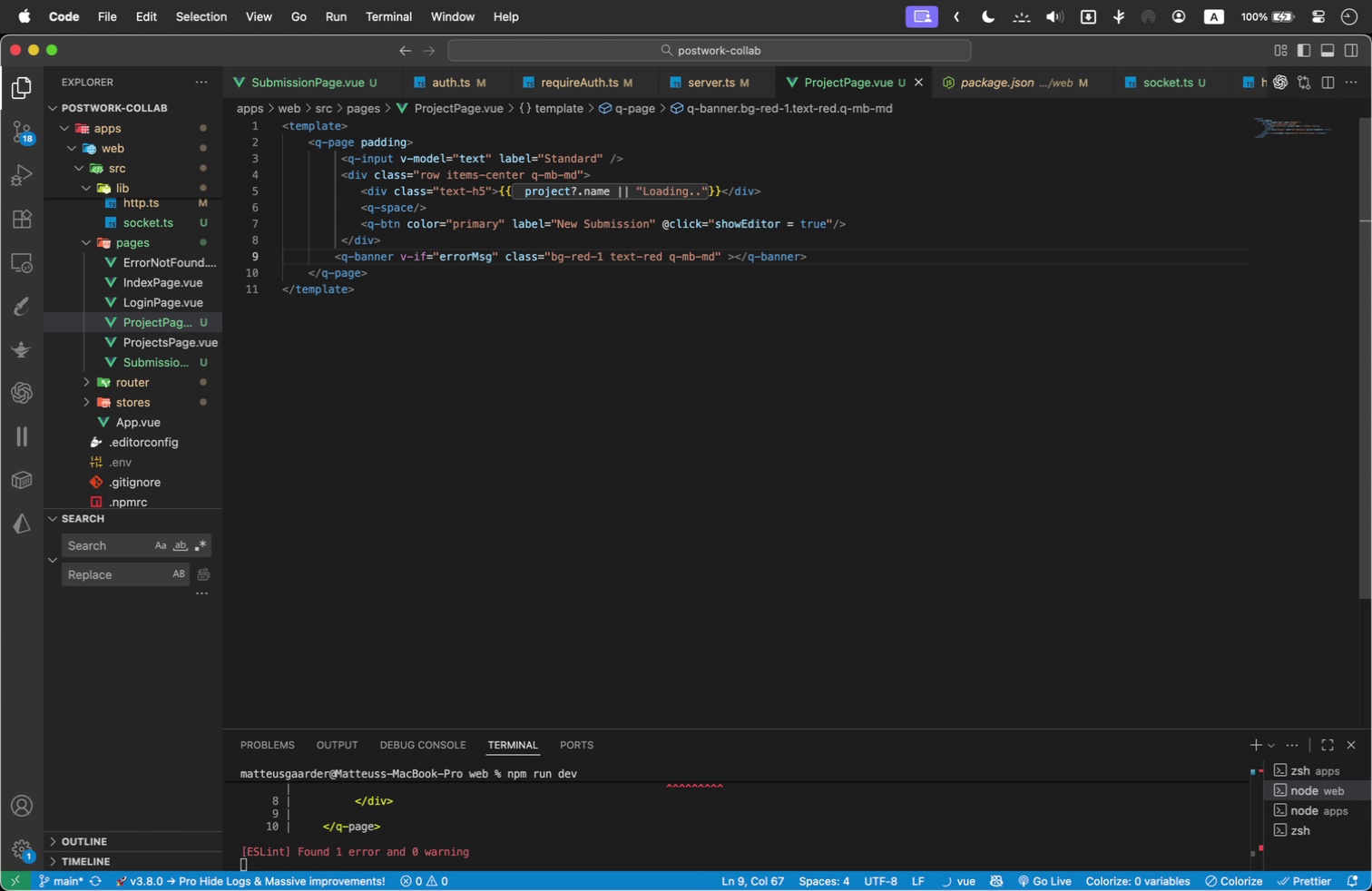 
key(ArrowRight)
 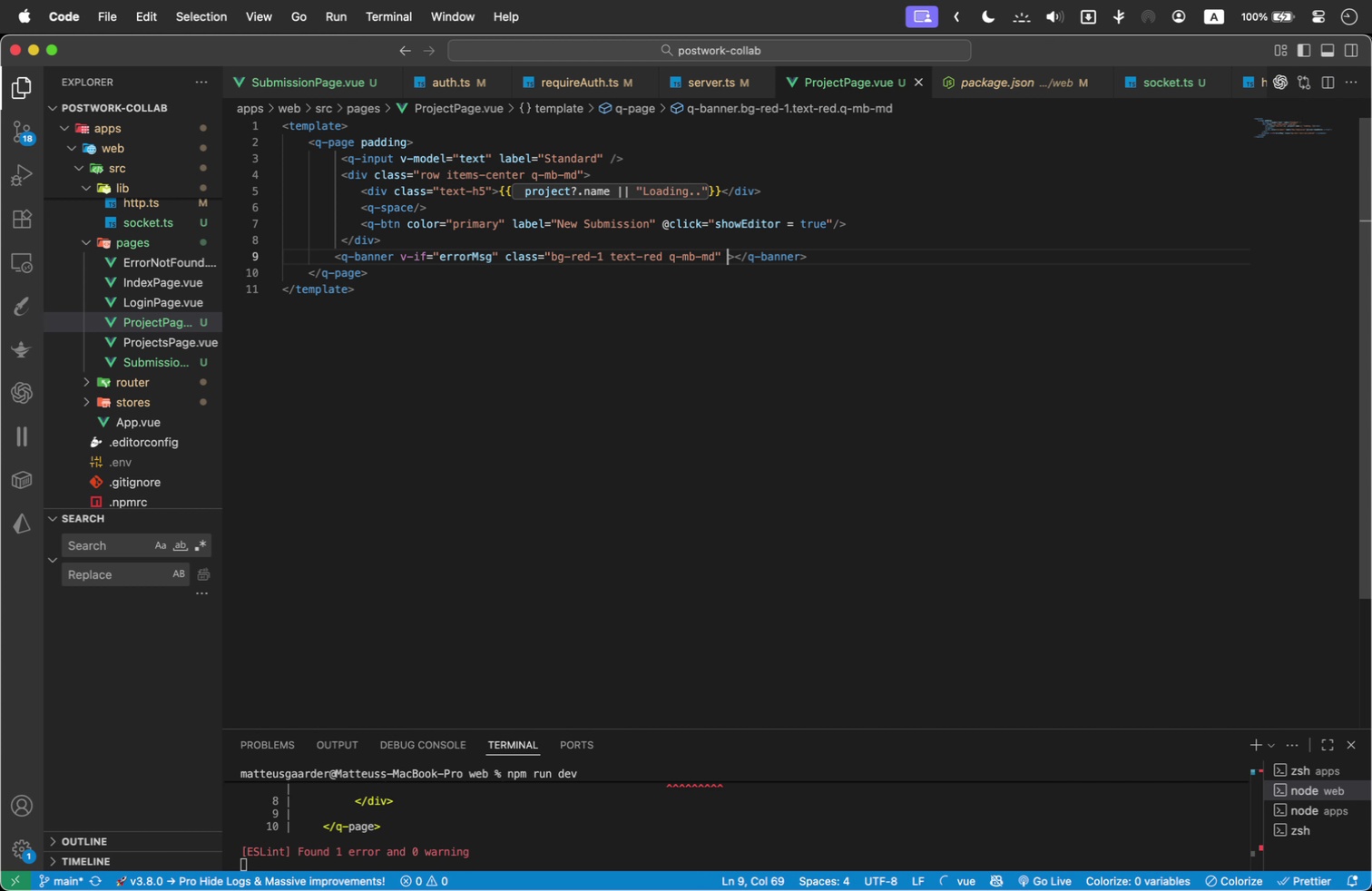 
key(ArrowRight)
 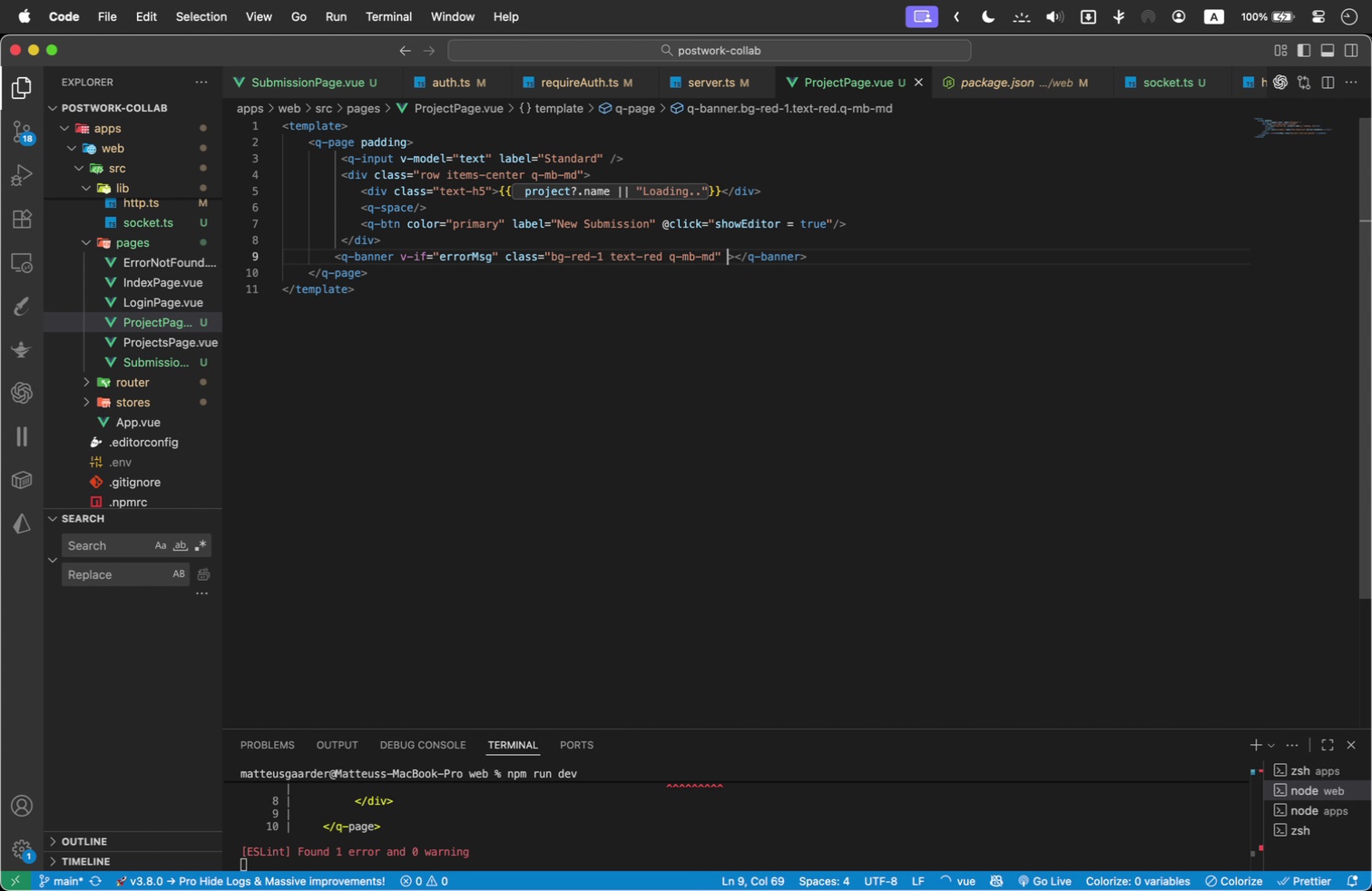 
key(Backspace)
 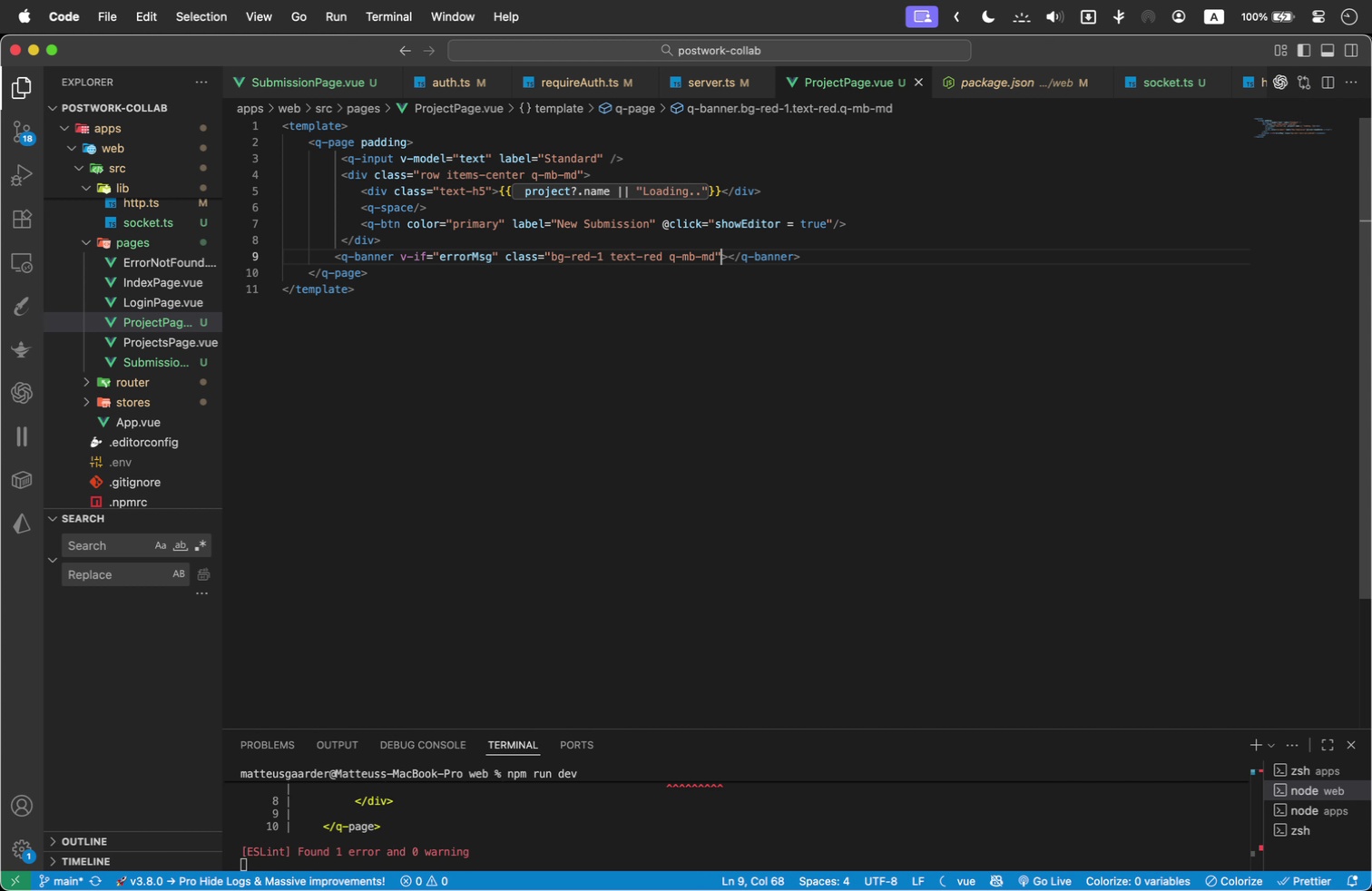 
key(ArrowRight)
 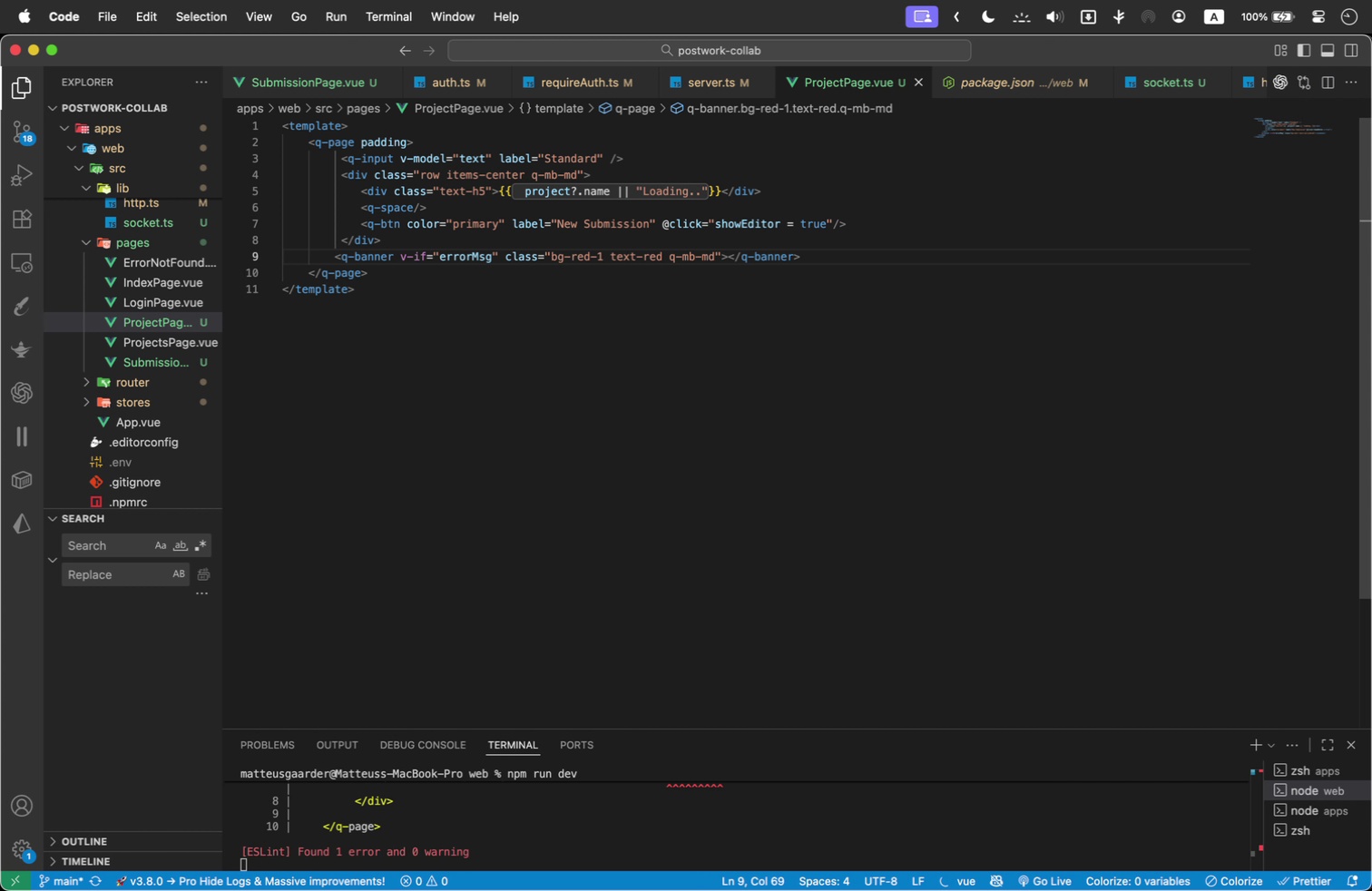 
key(ArrowRight)
 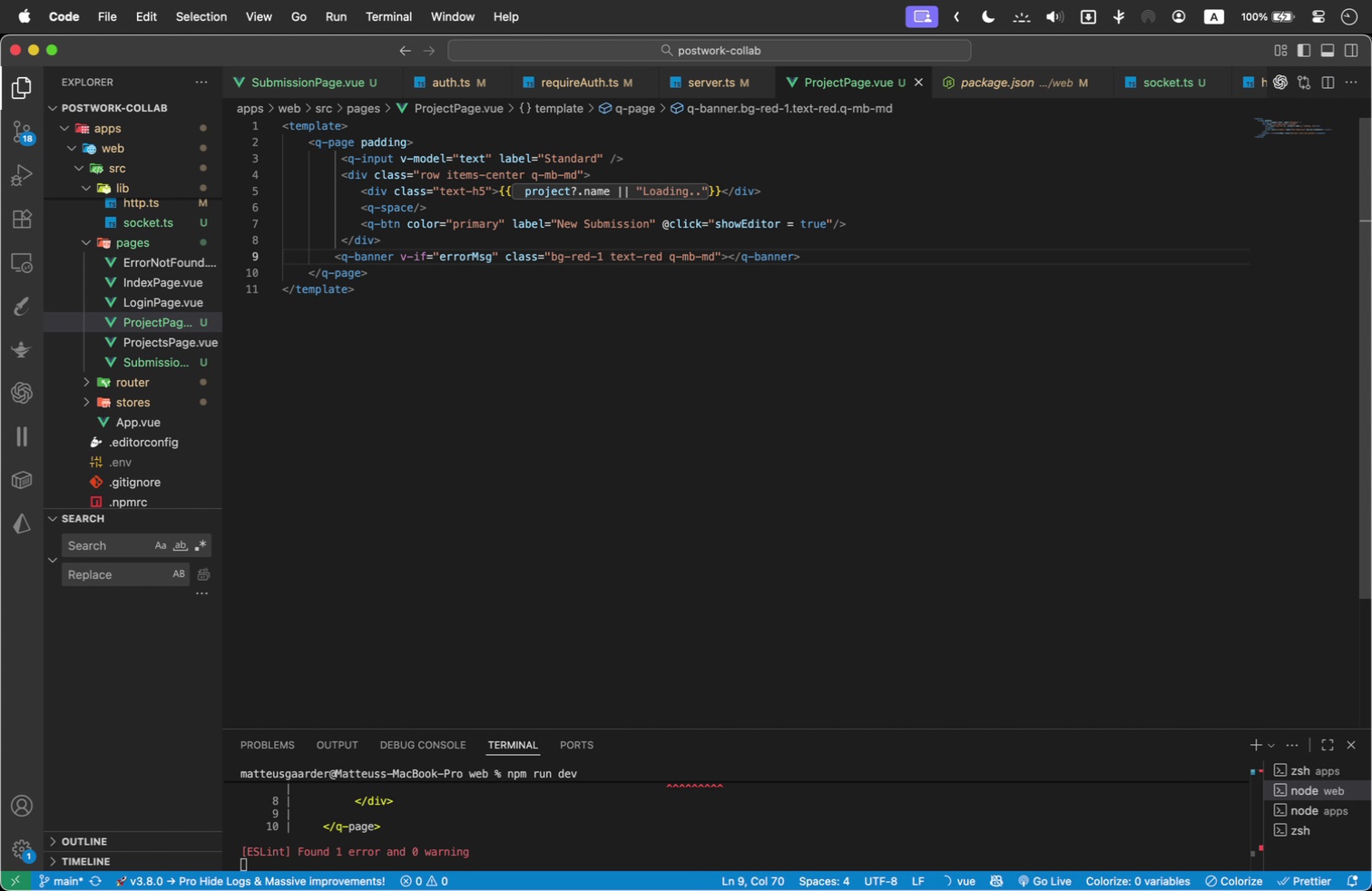 
key(ArrowLeft)
 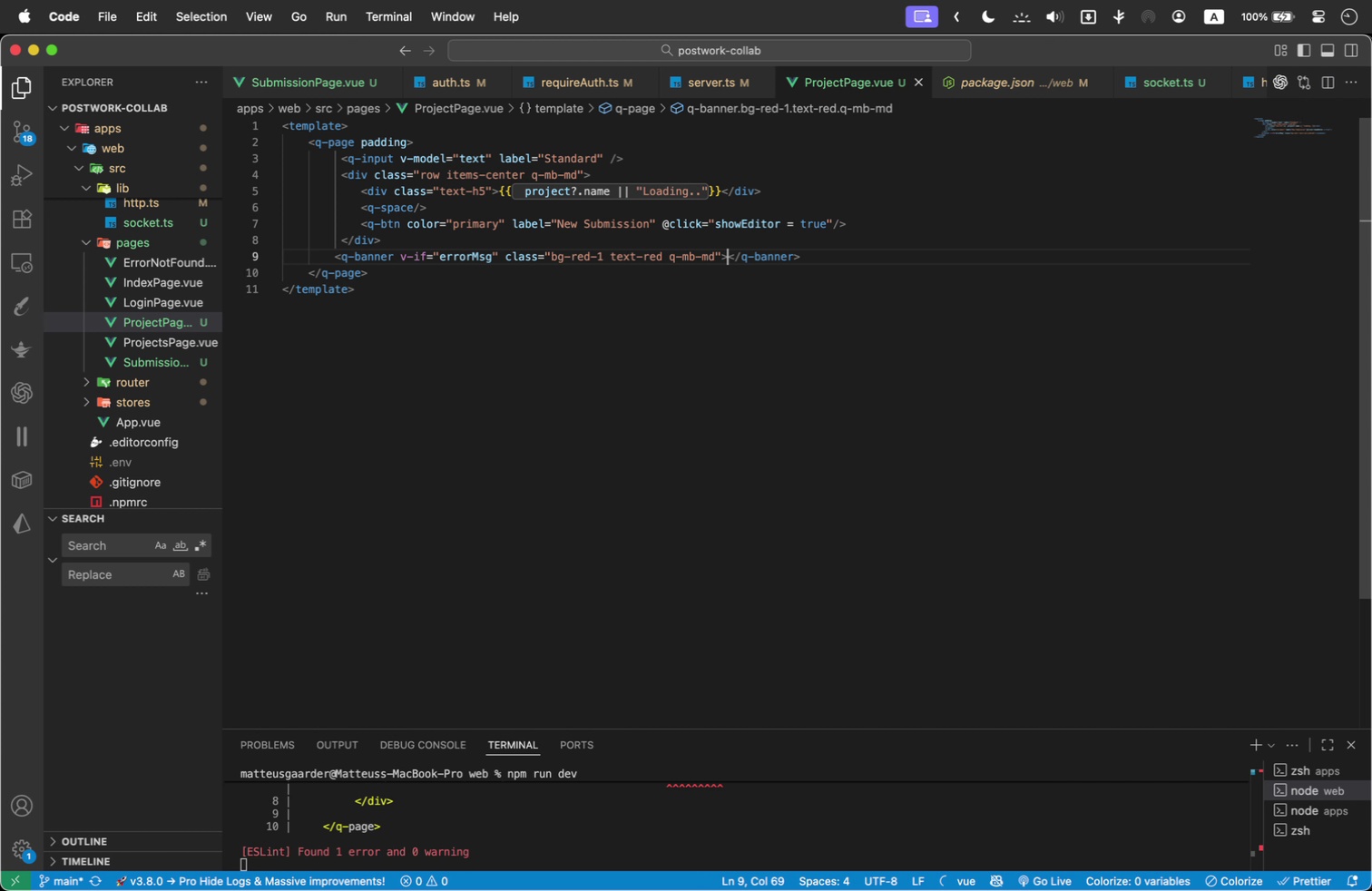 
type({{errorM)
 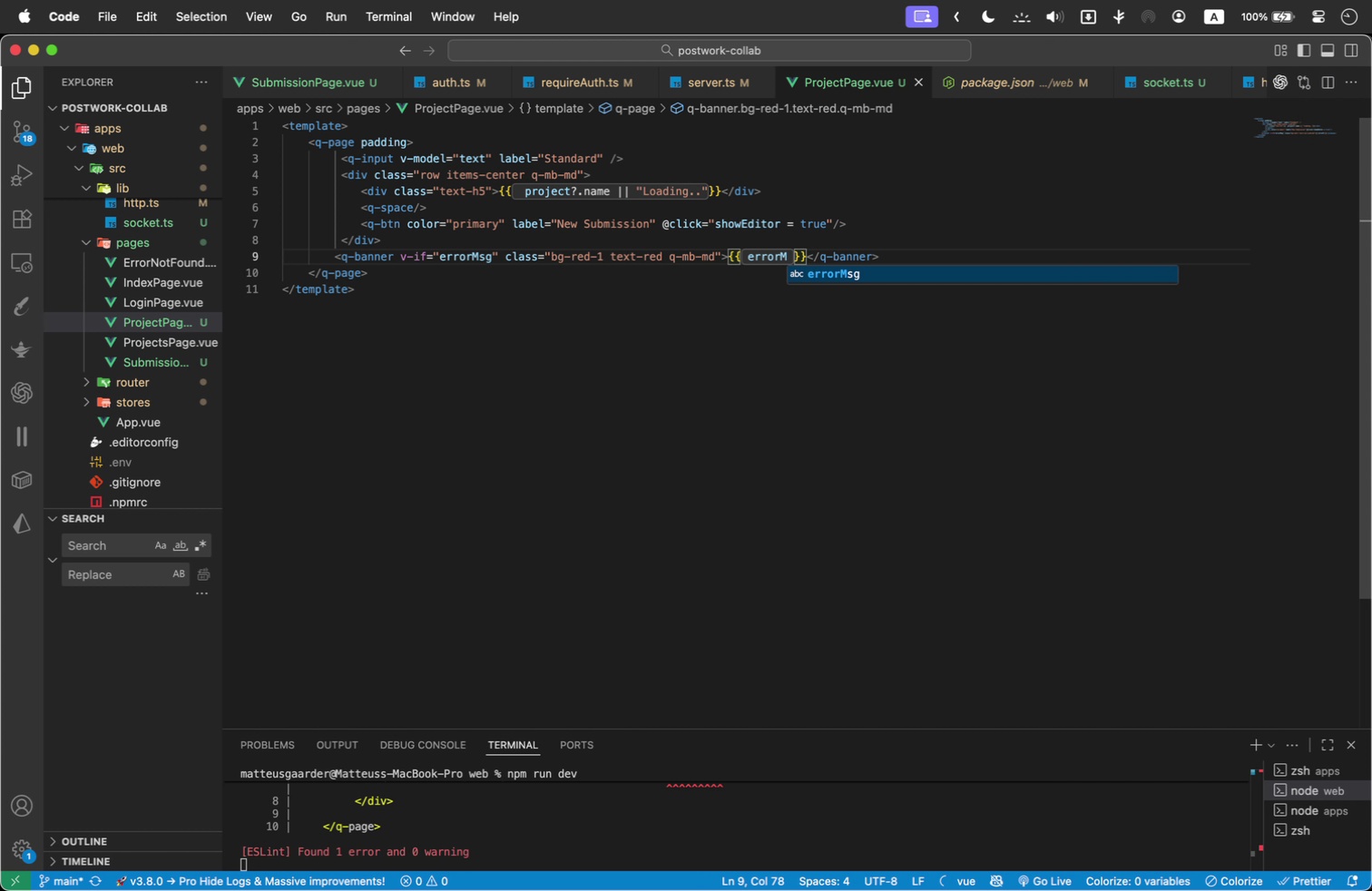 
key(Enter)
 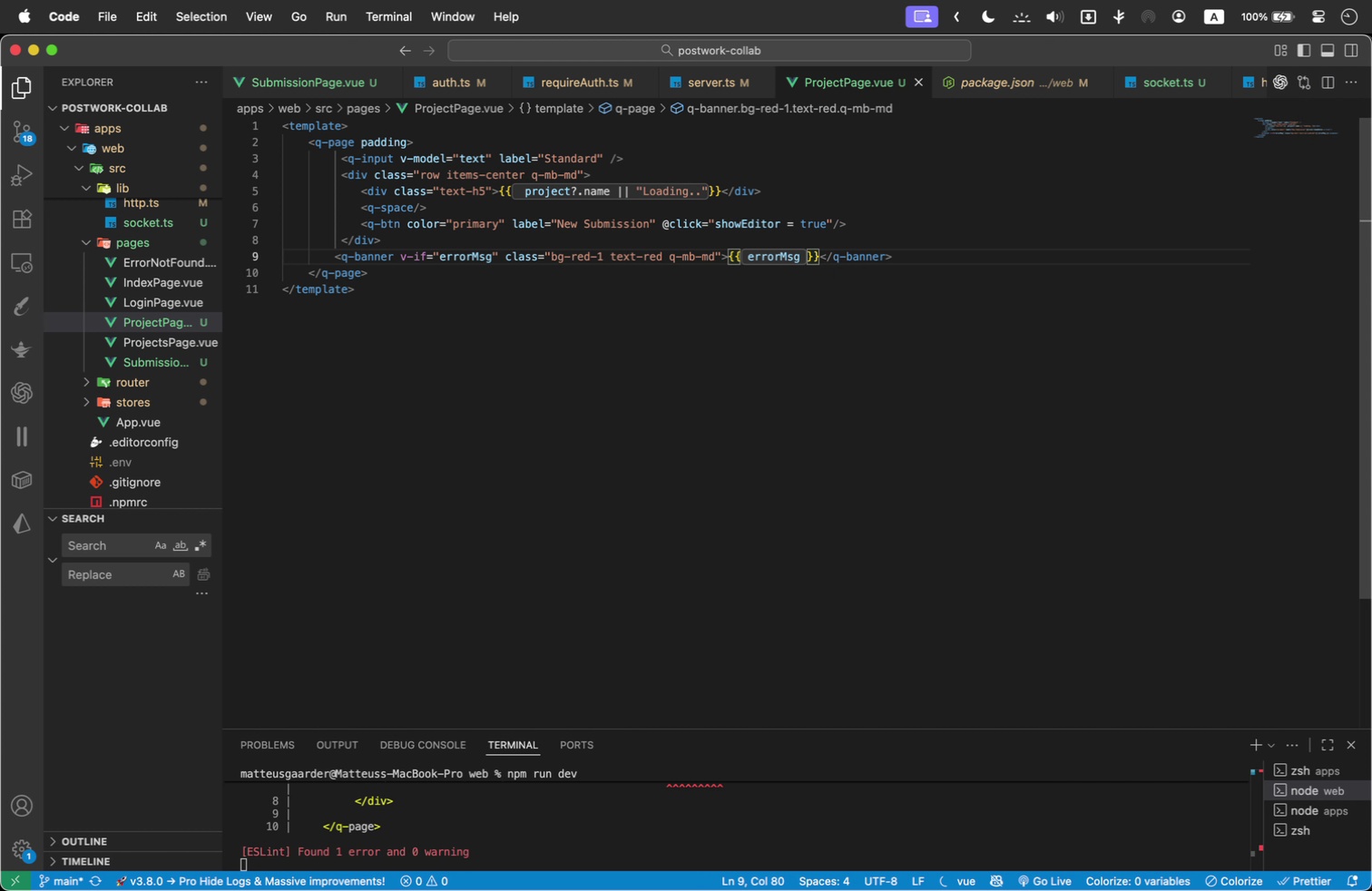 
key(ArrowRight)
 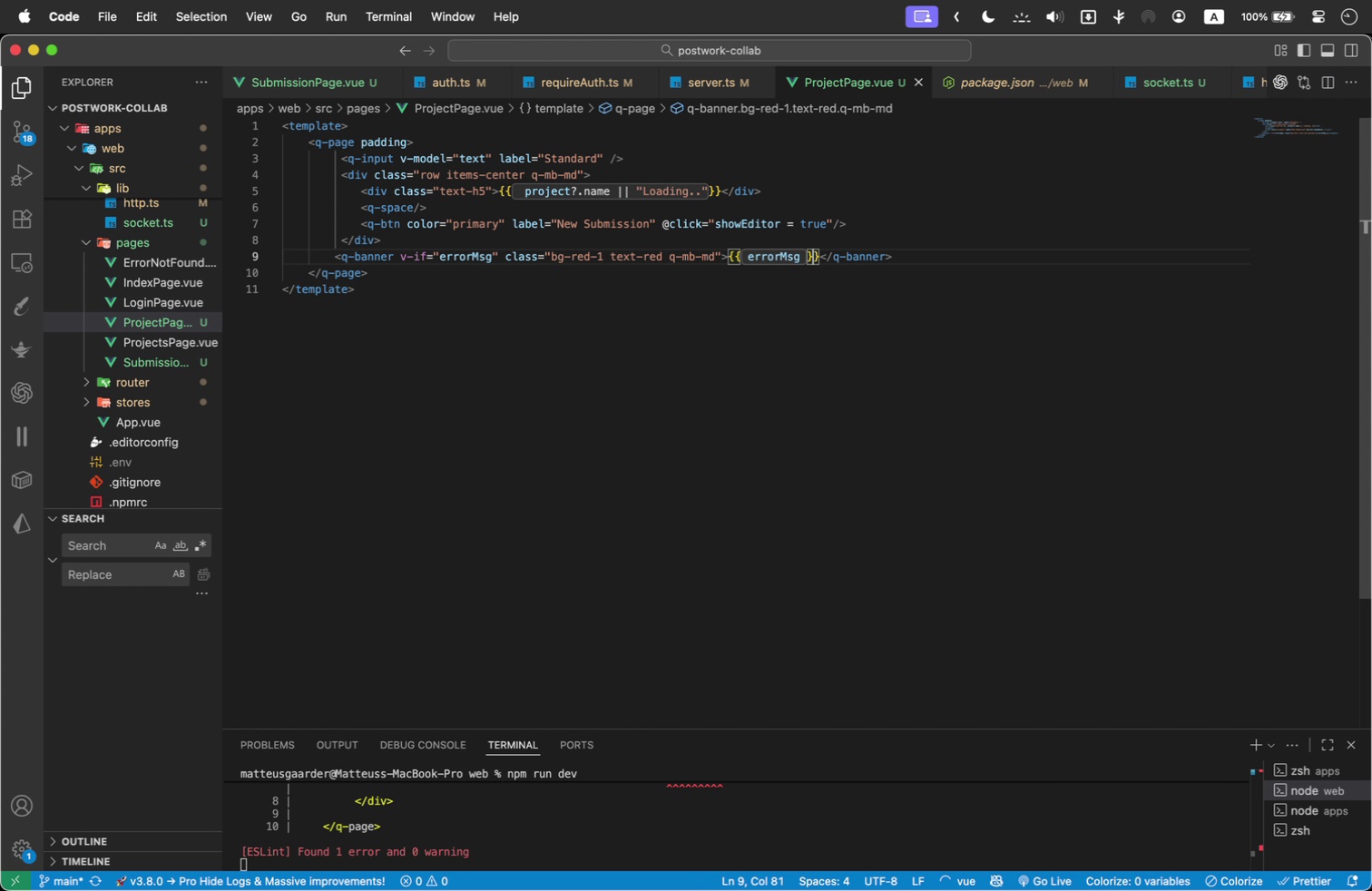 
key(ArrowRight)
 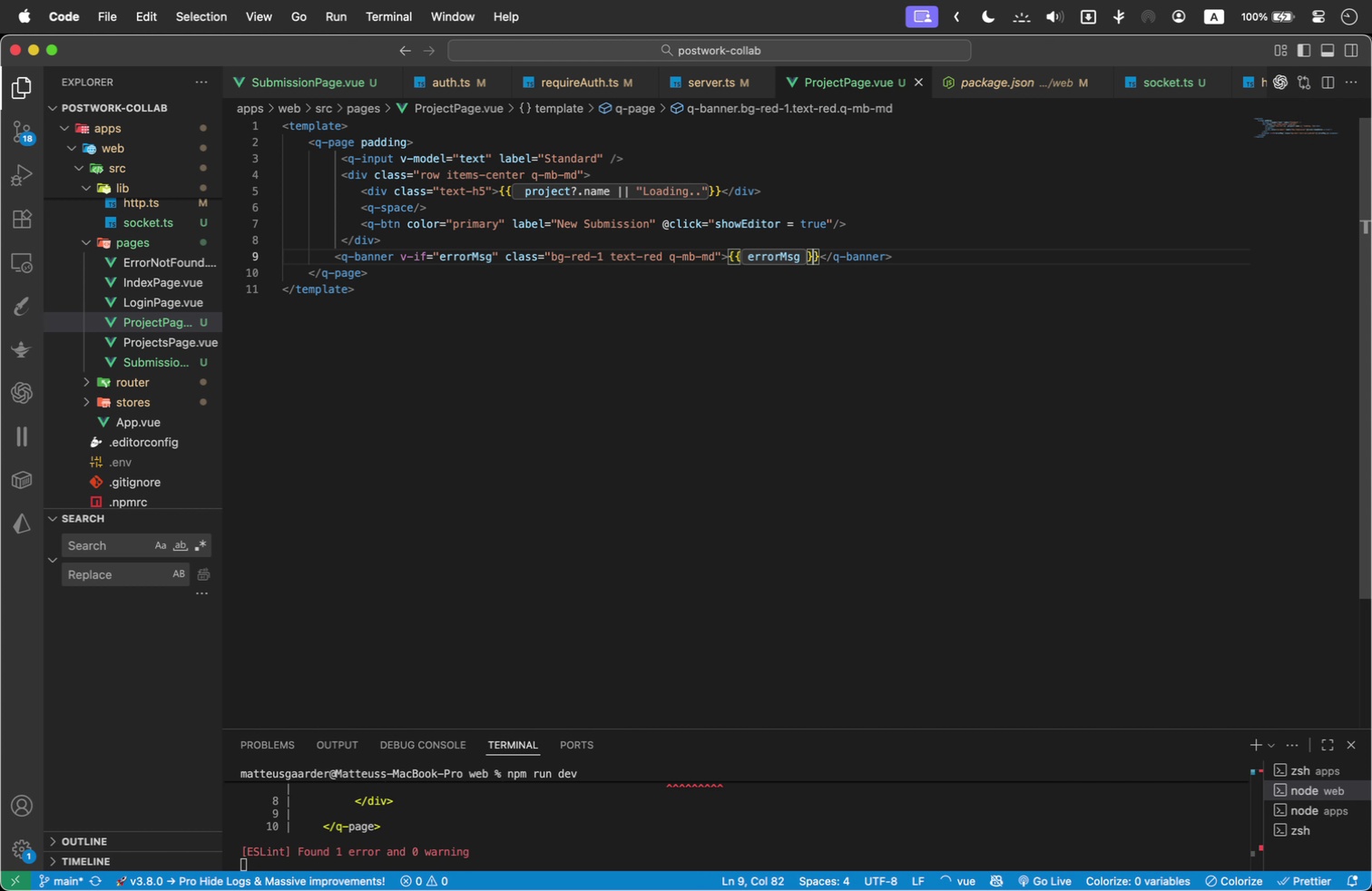 
key(ArrowRight)
 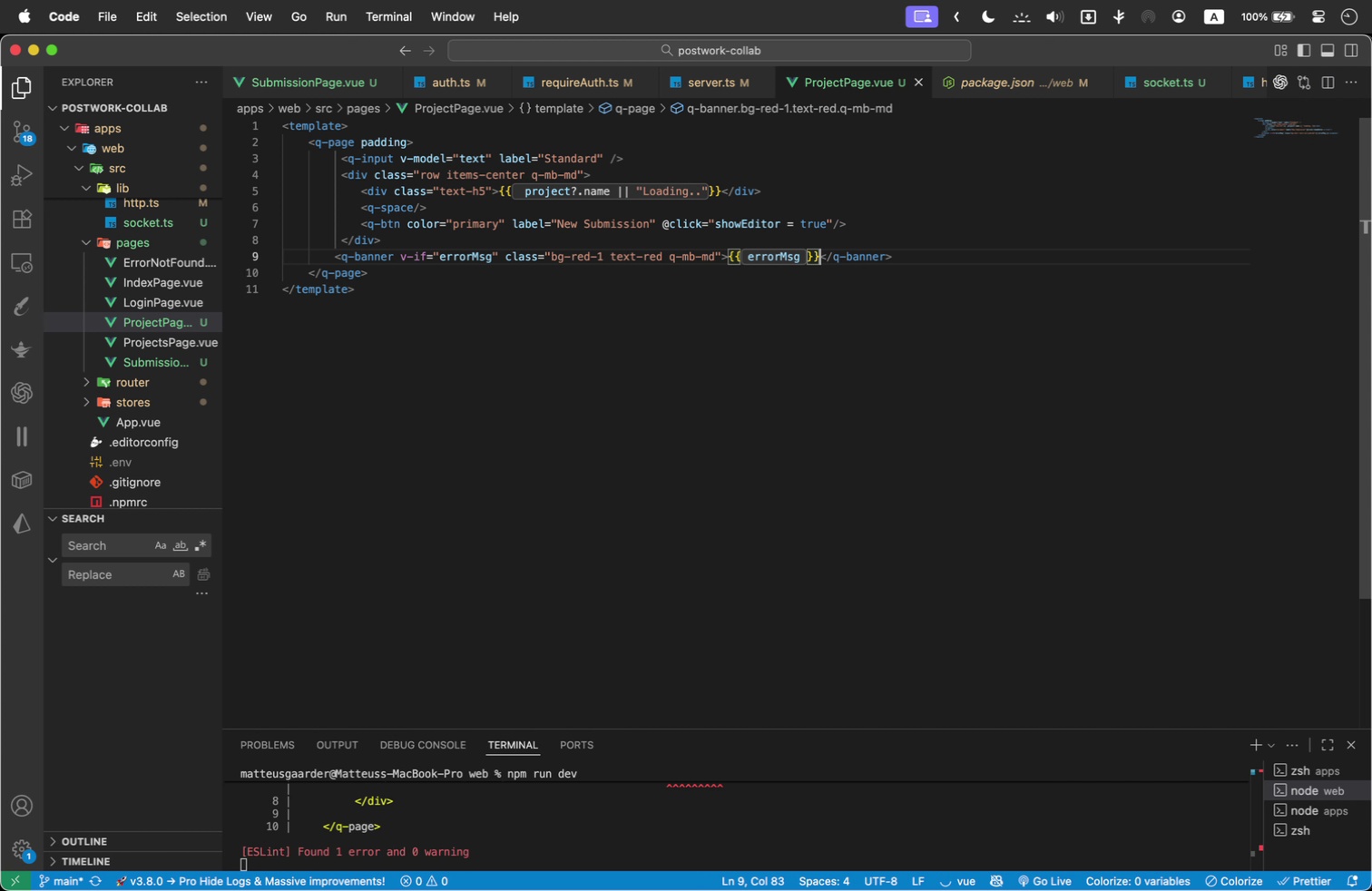 
hold_key(key=ArrowRight, duration=0.83)
 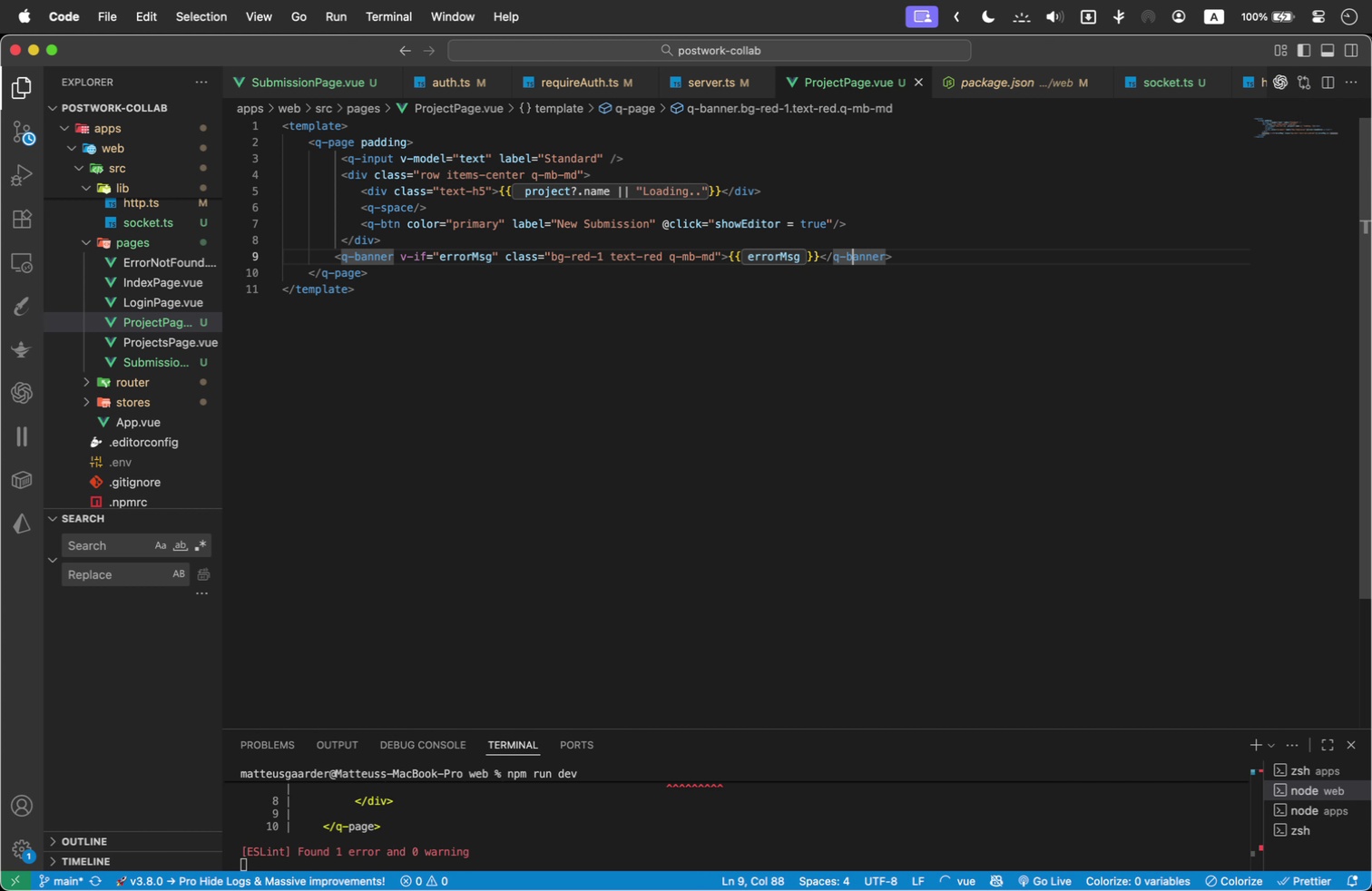 
key(ArrowRight)
 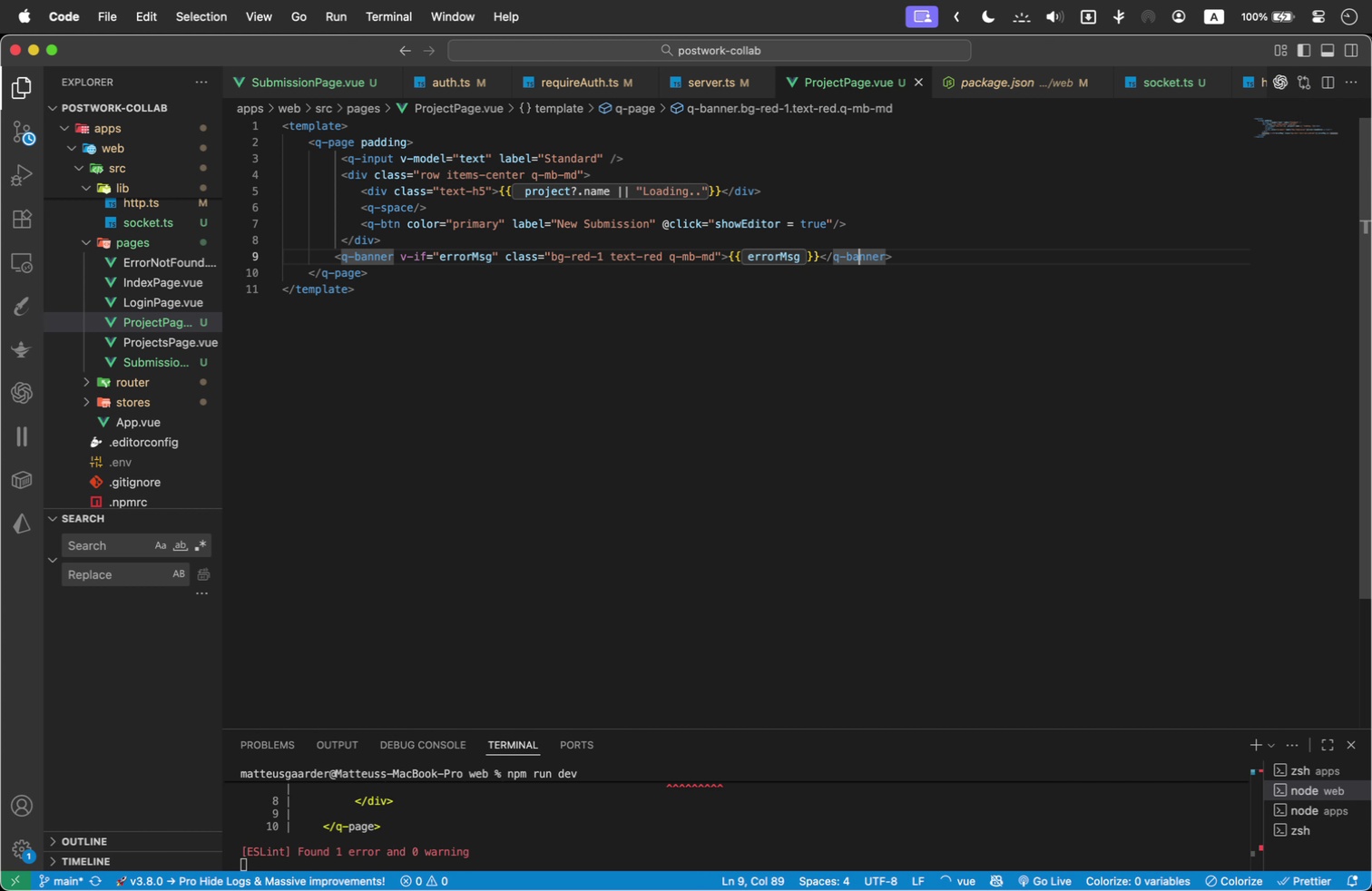 
key(ArrowRight)
 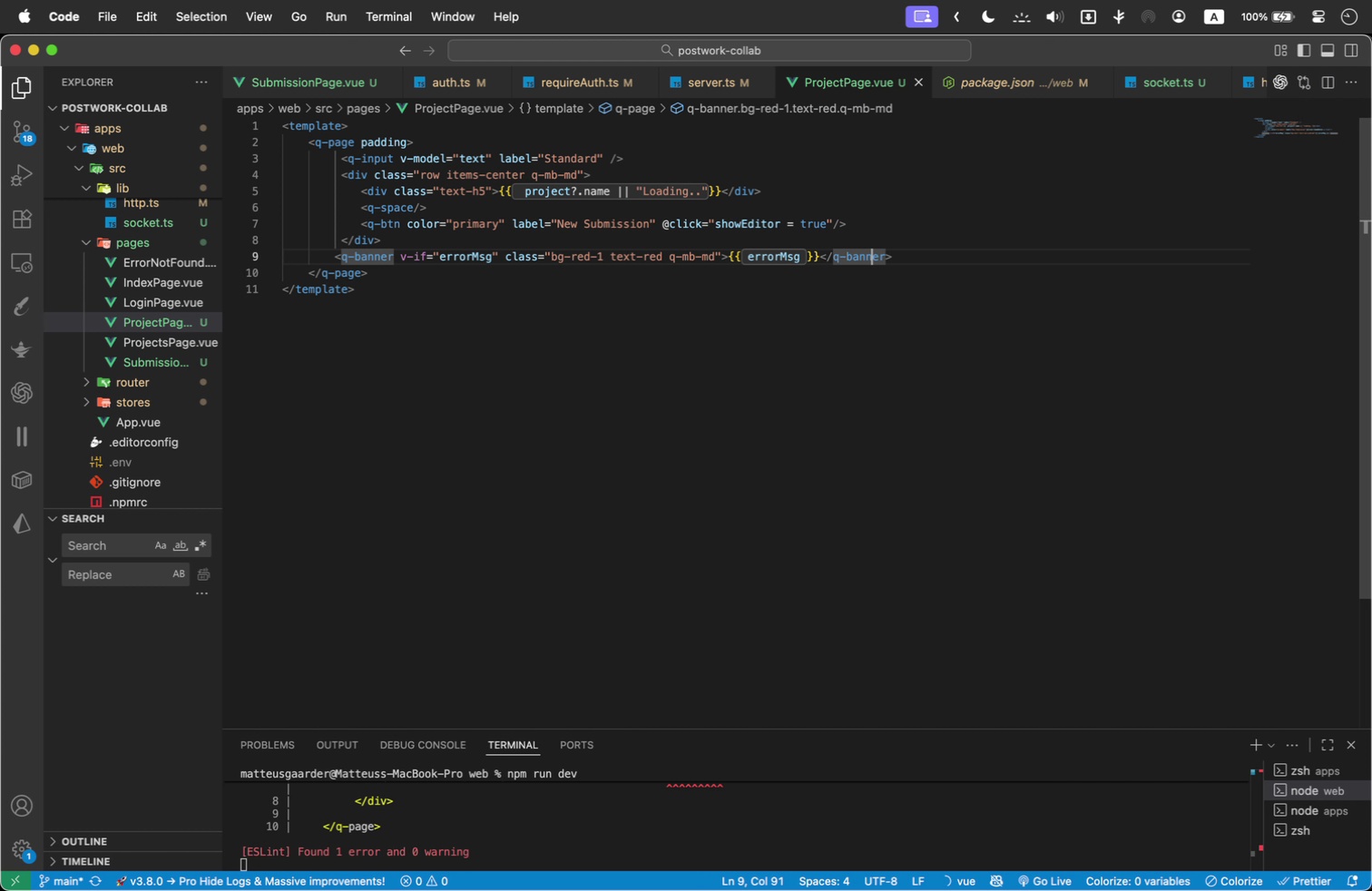 
key(ArrowRight)
 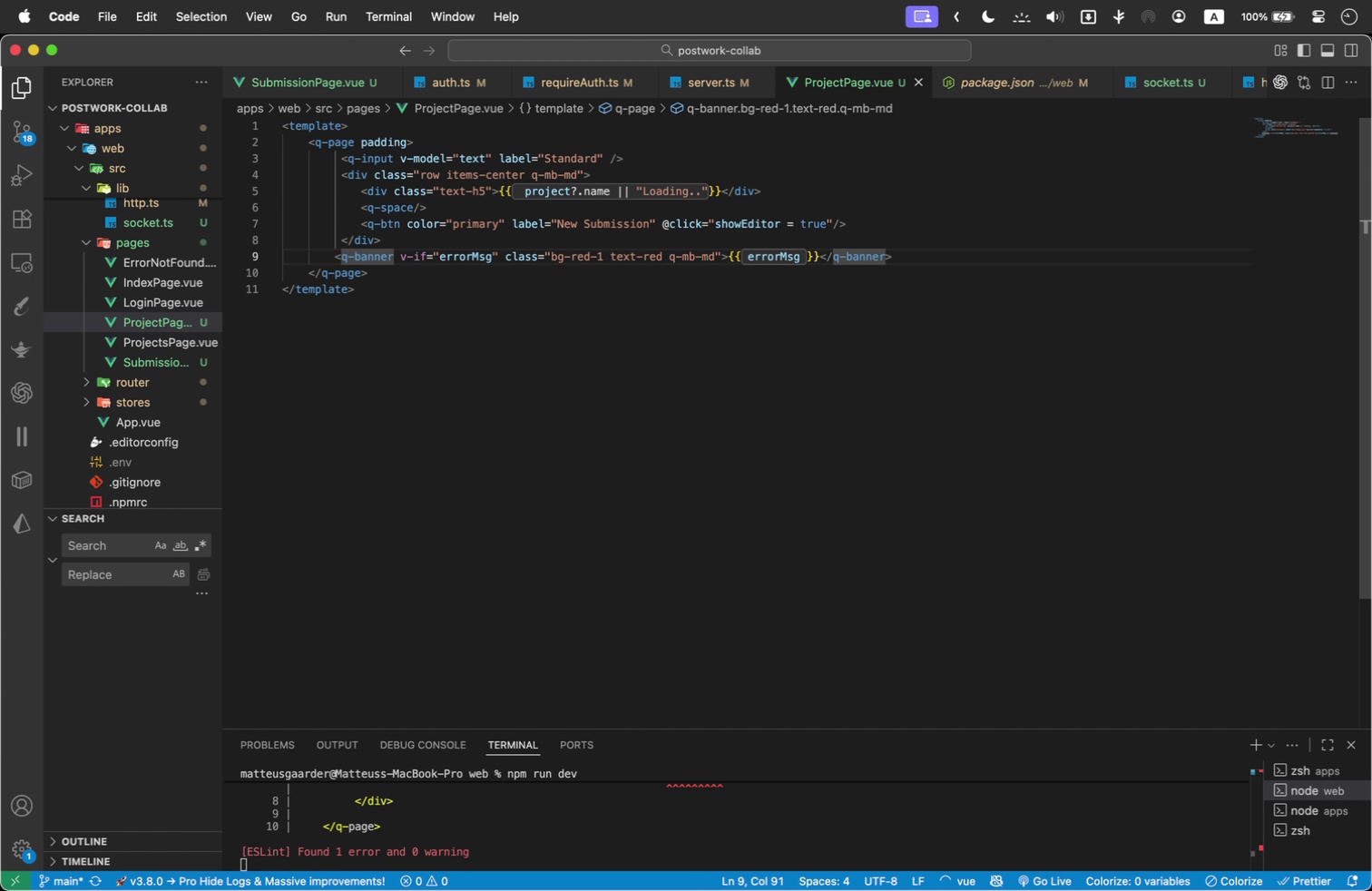 
key(ArrowRight)
 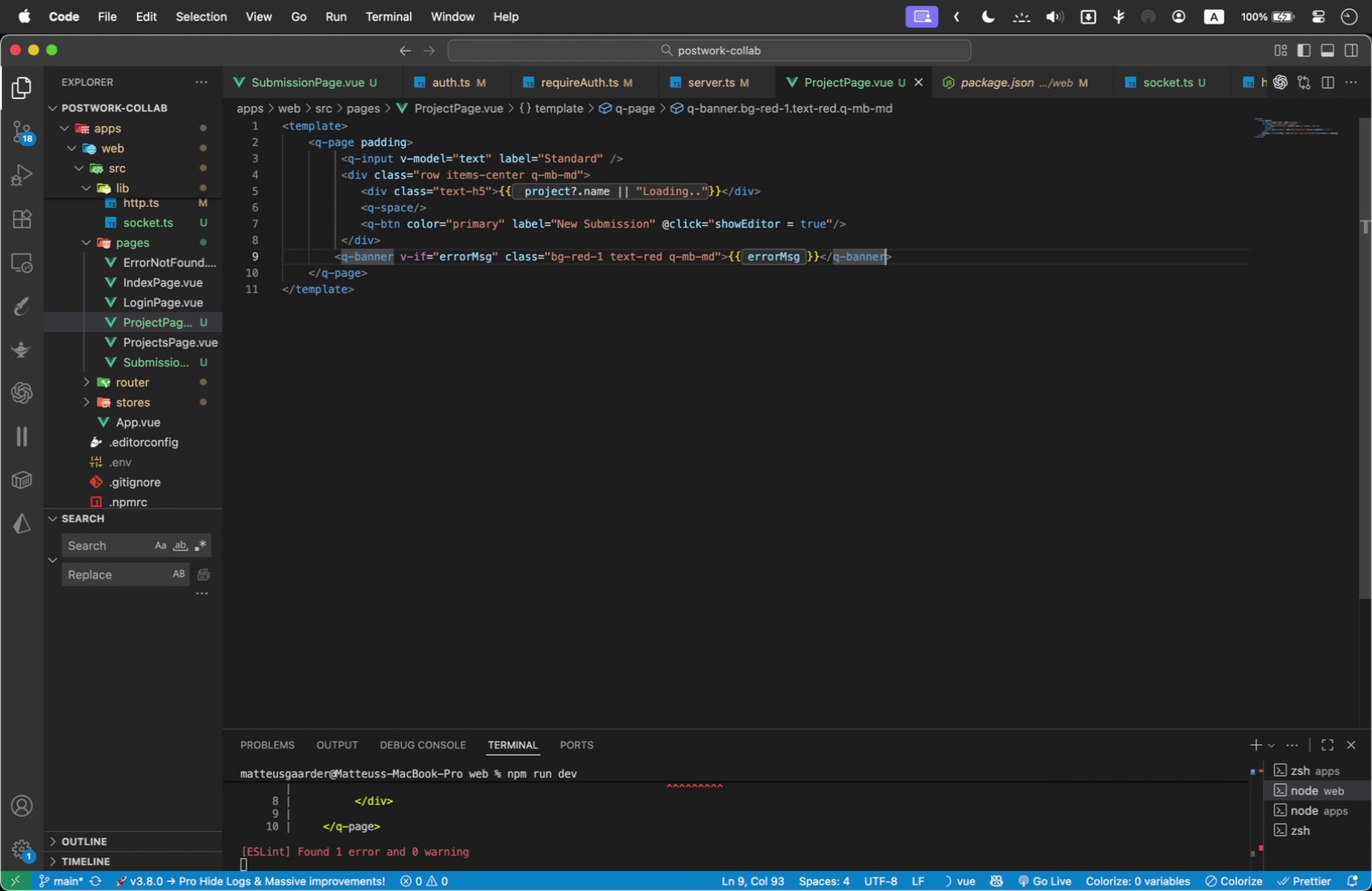 
key(ArrowRight)
 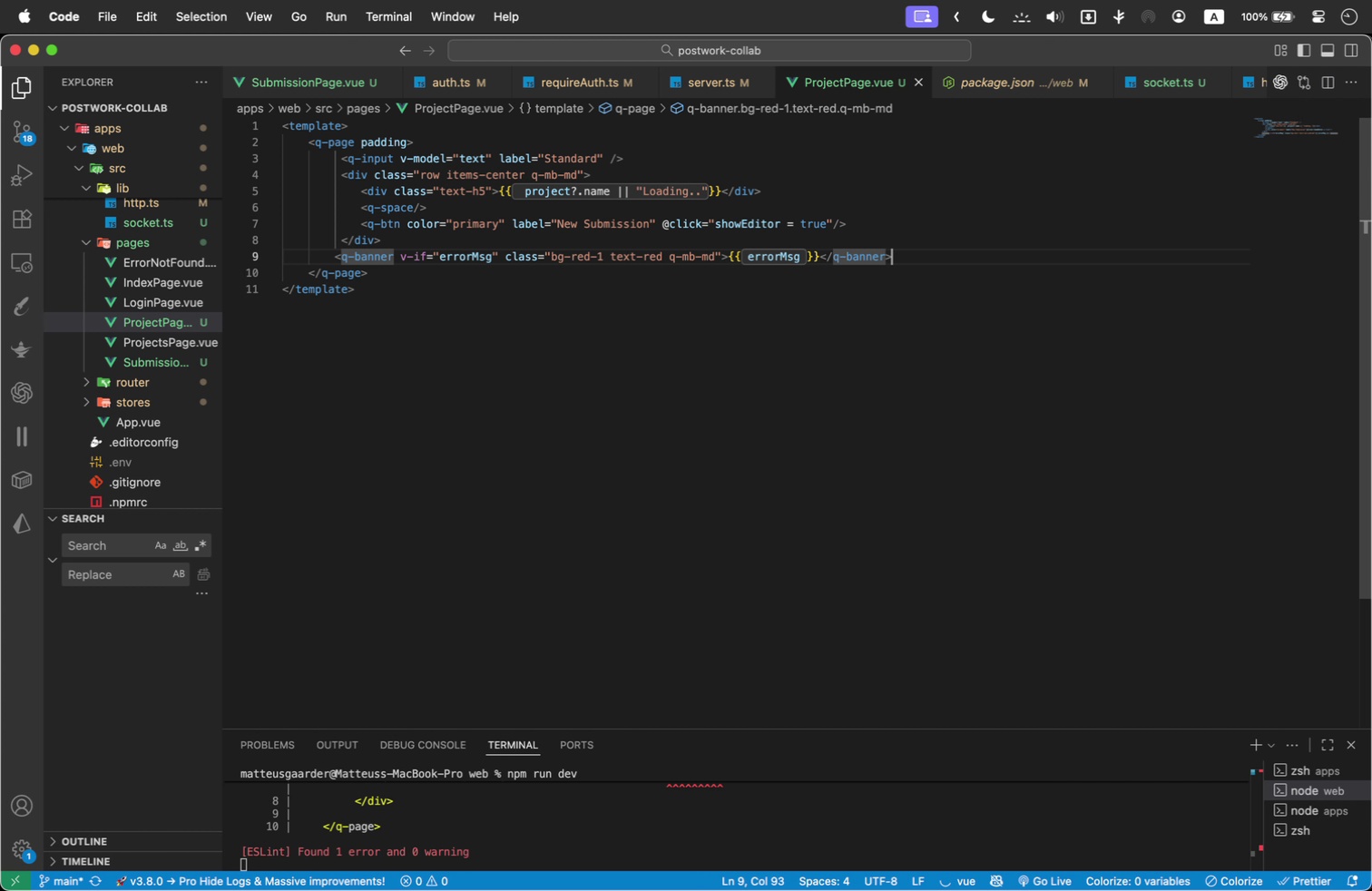 
key(ArrowRight)
 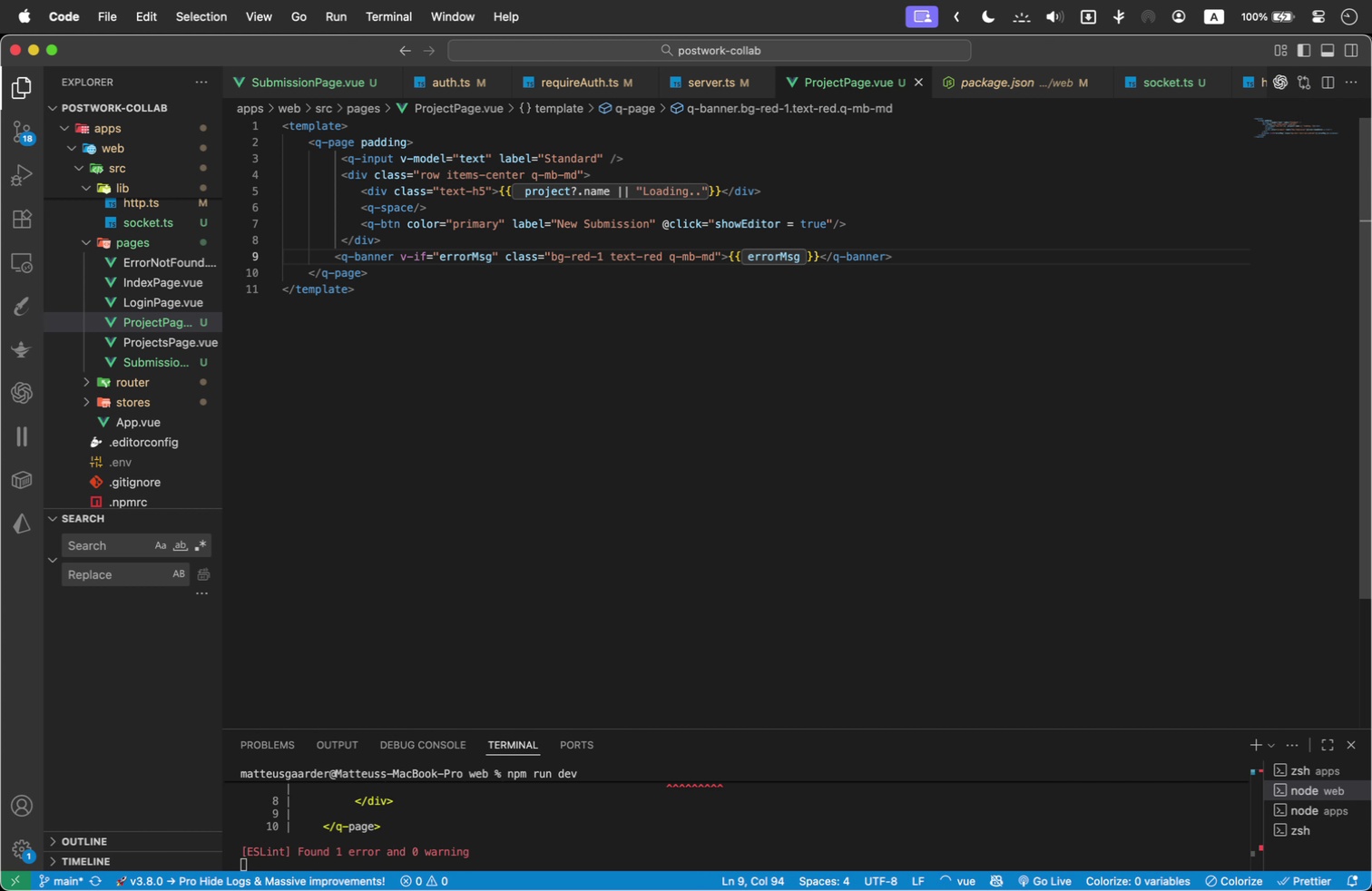 
key(Enter)
 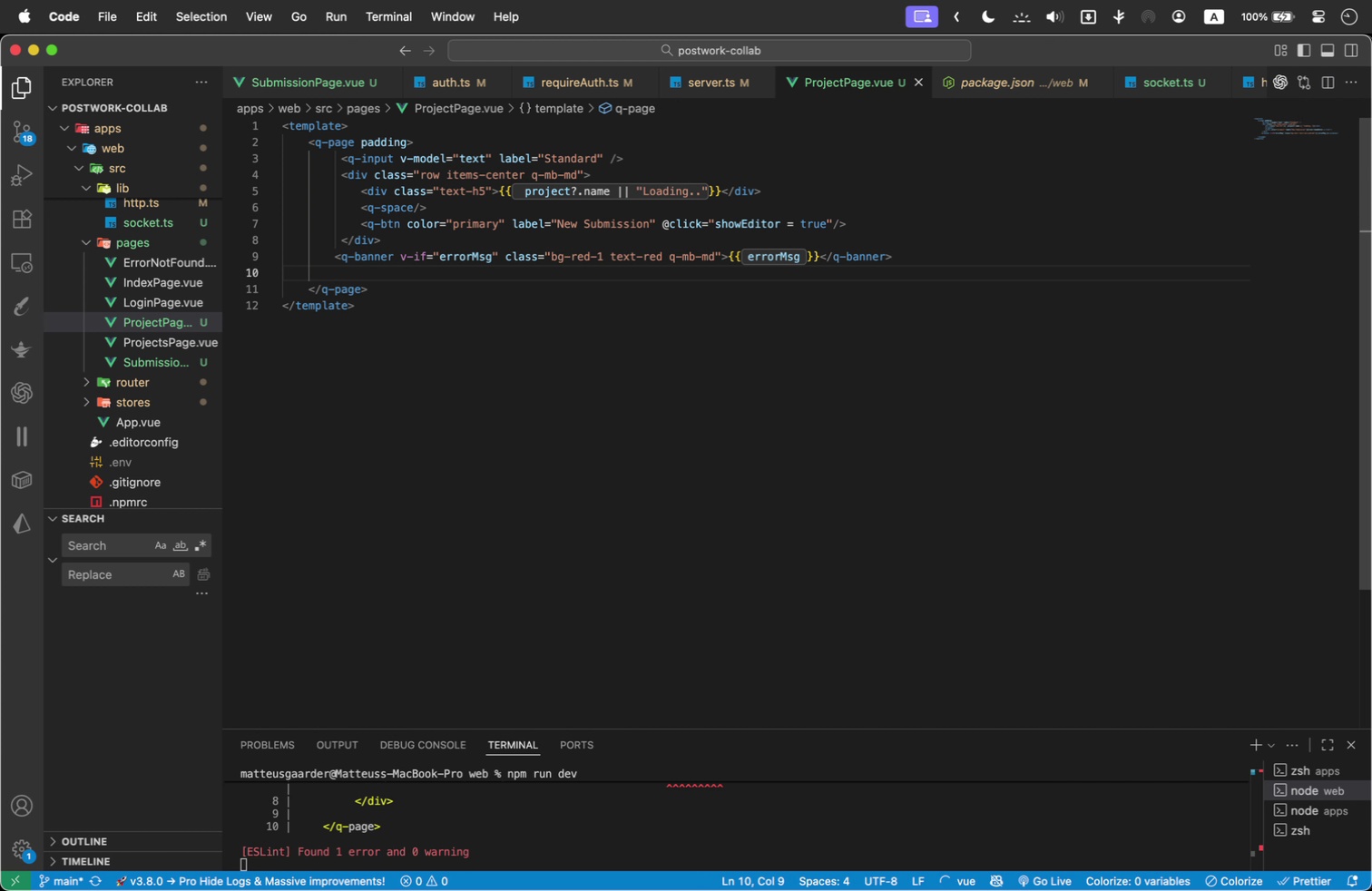 
type(.editor-content)
 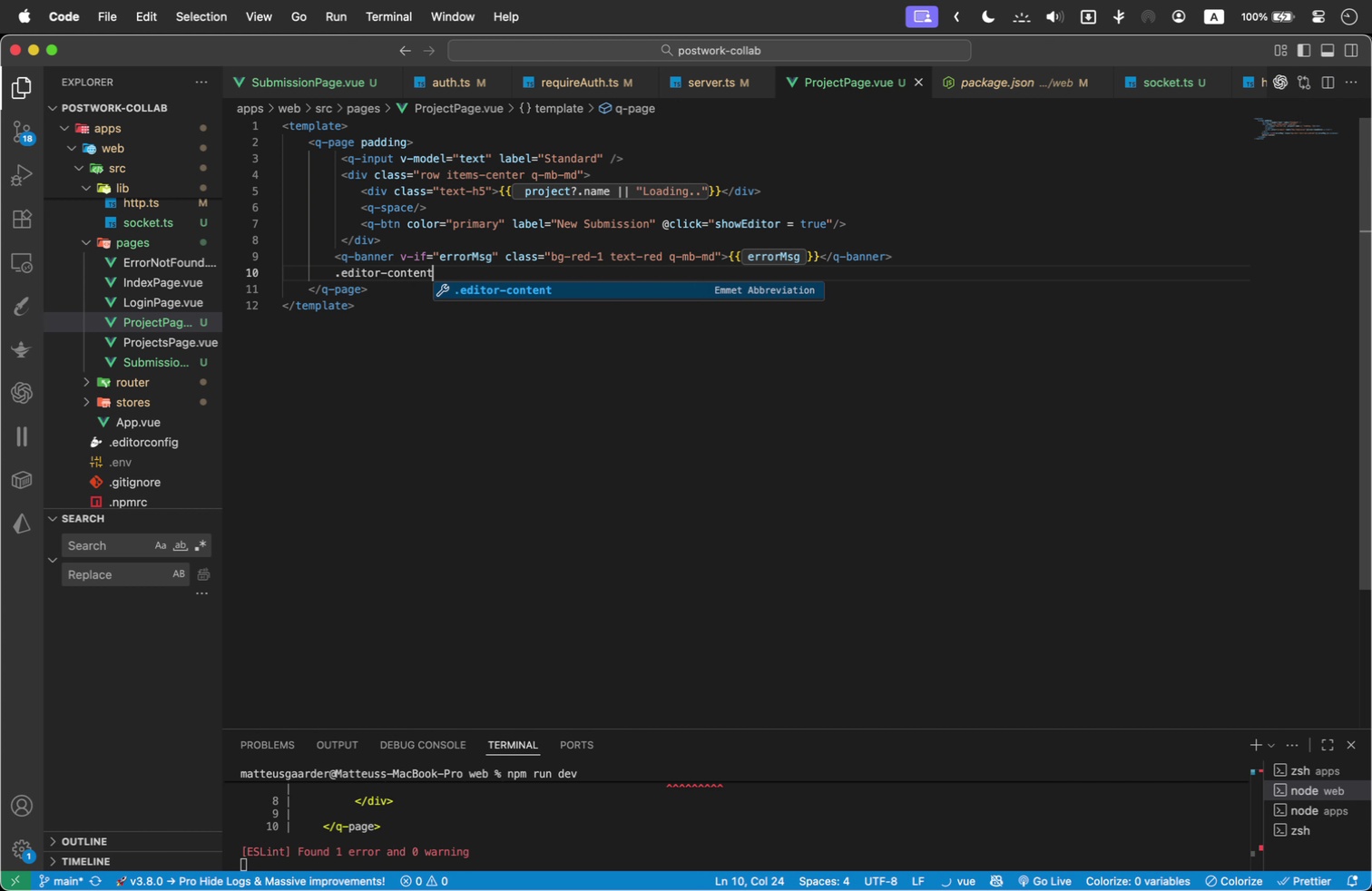 
key(Enter)
 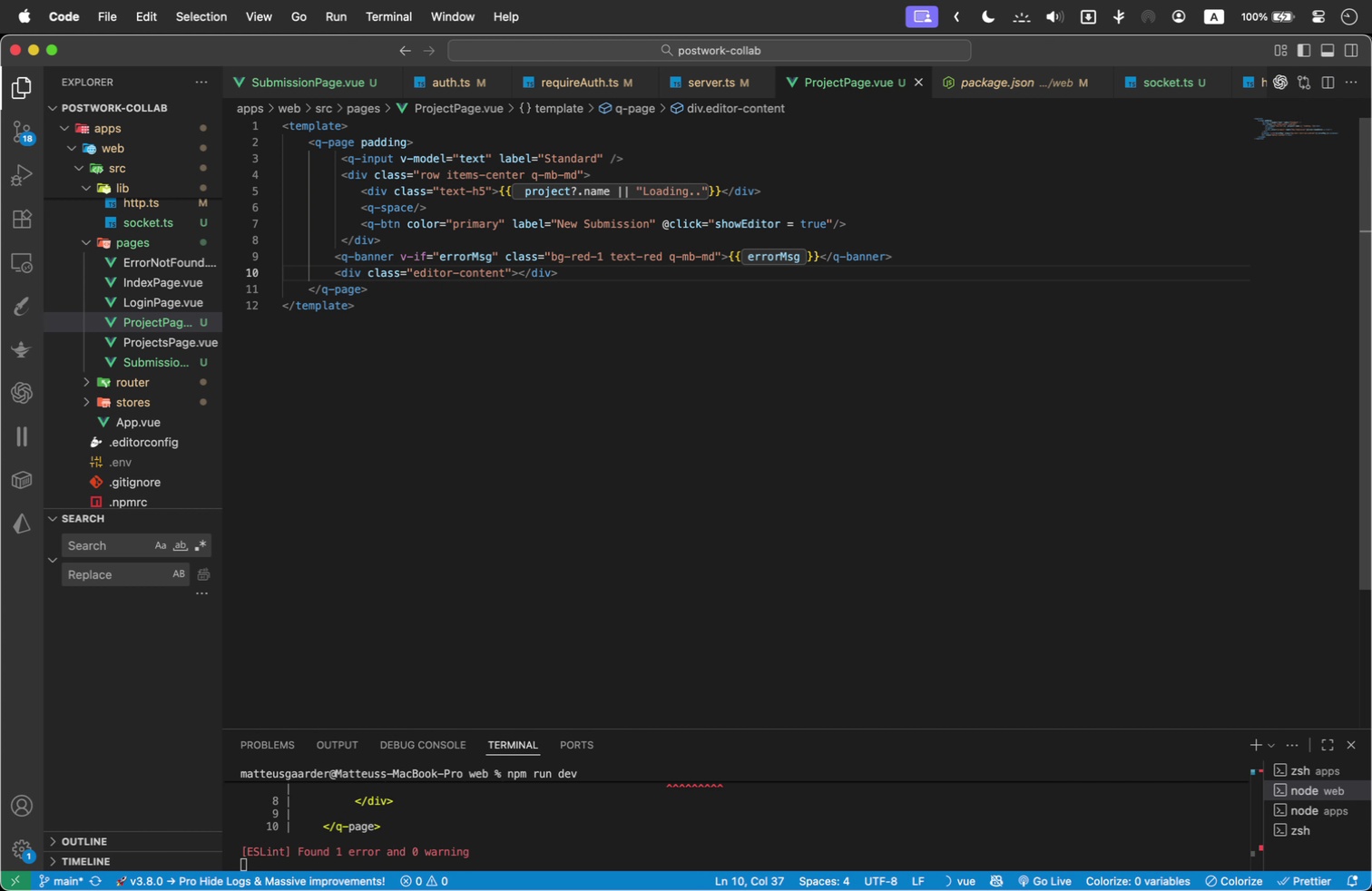 
key(ArrowLeft)
 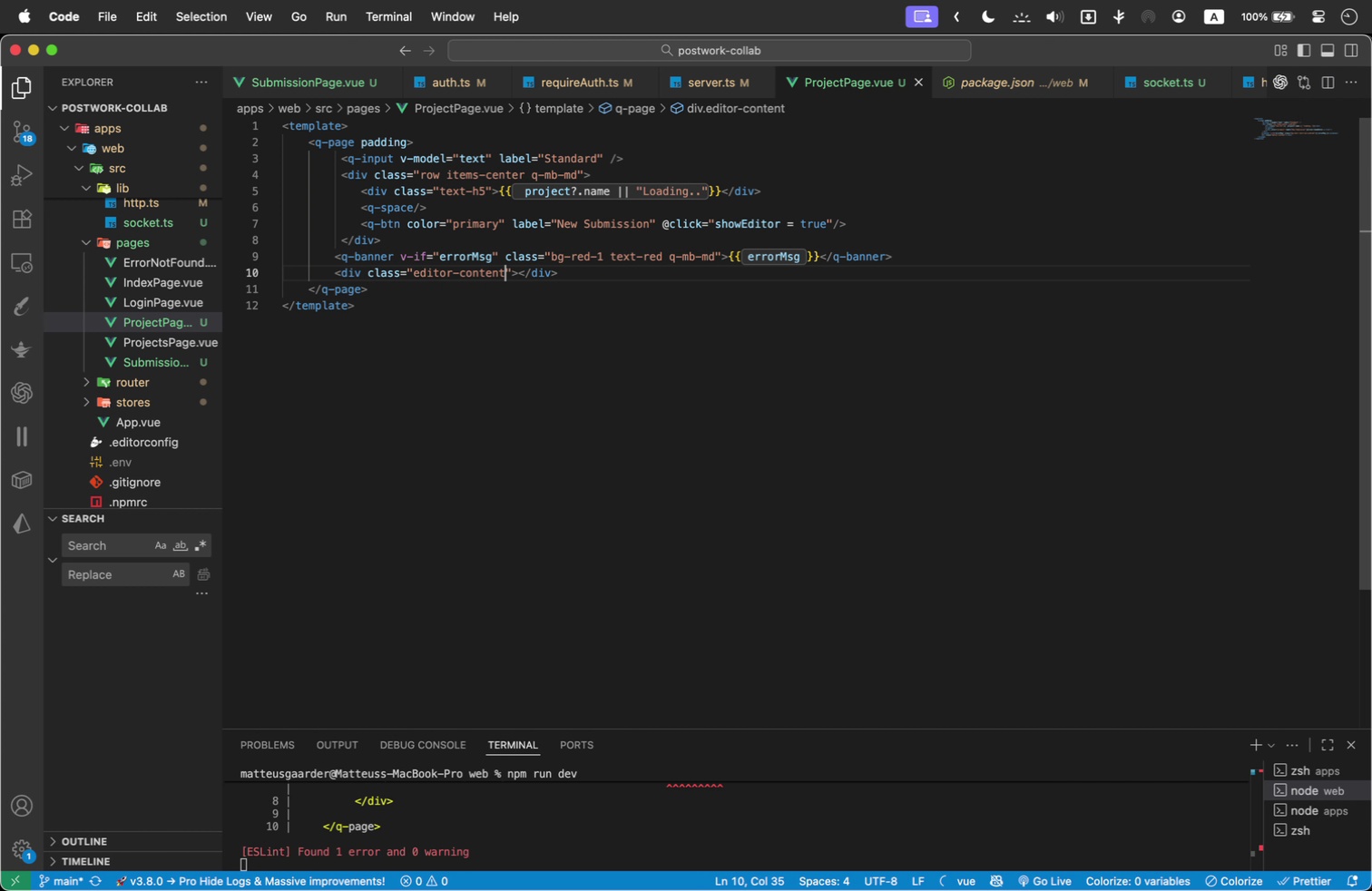 
key(ArrowLeft)
 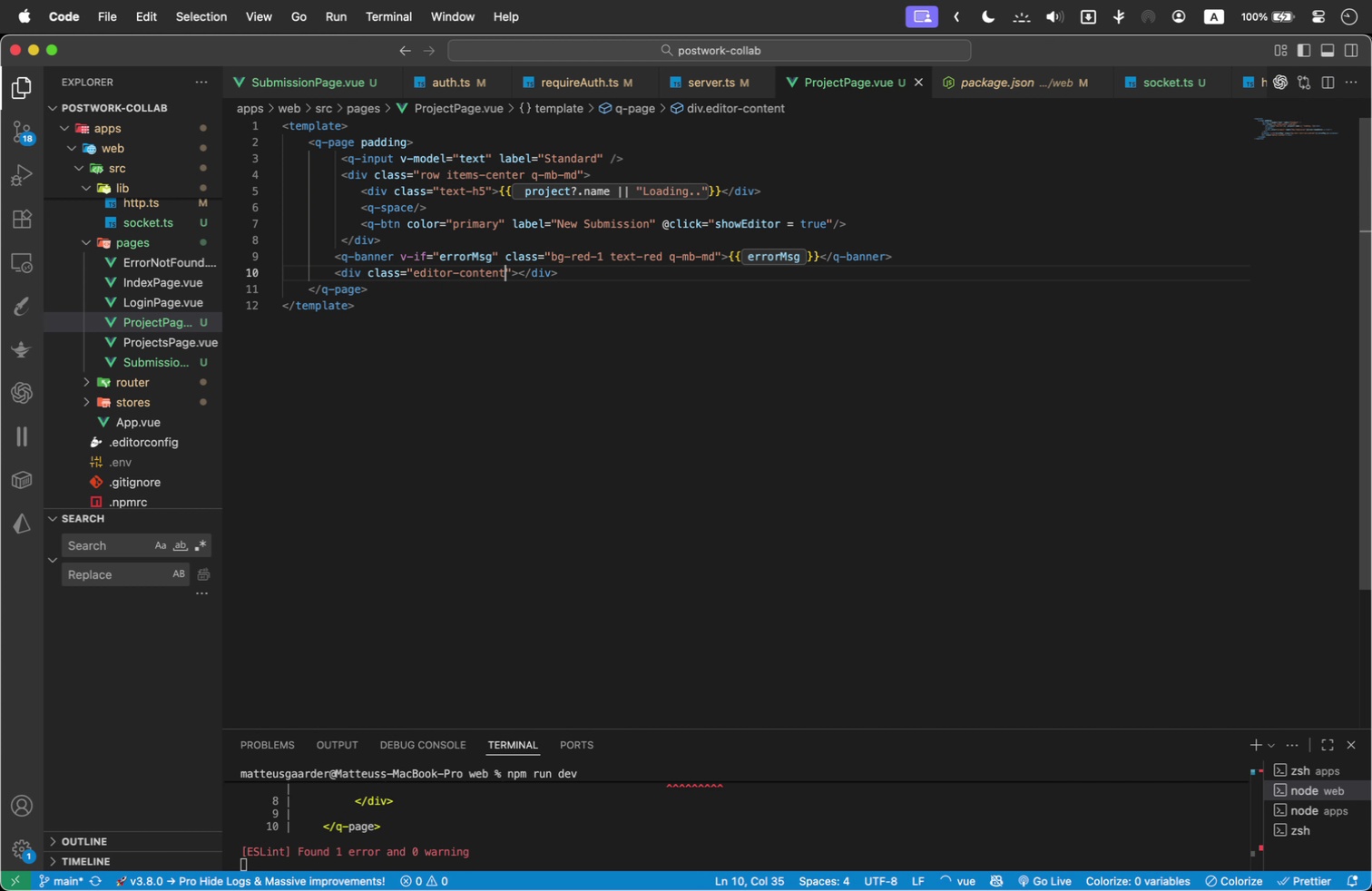 
key(ArrowLeft)
 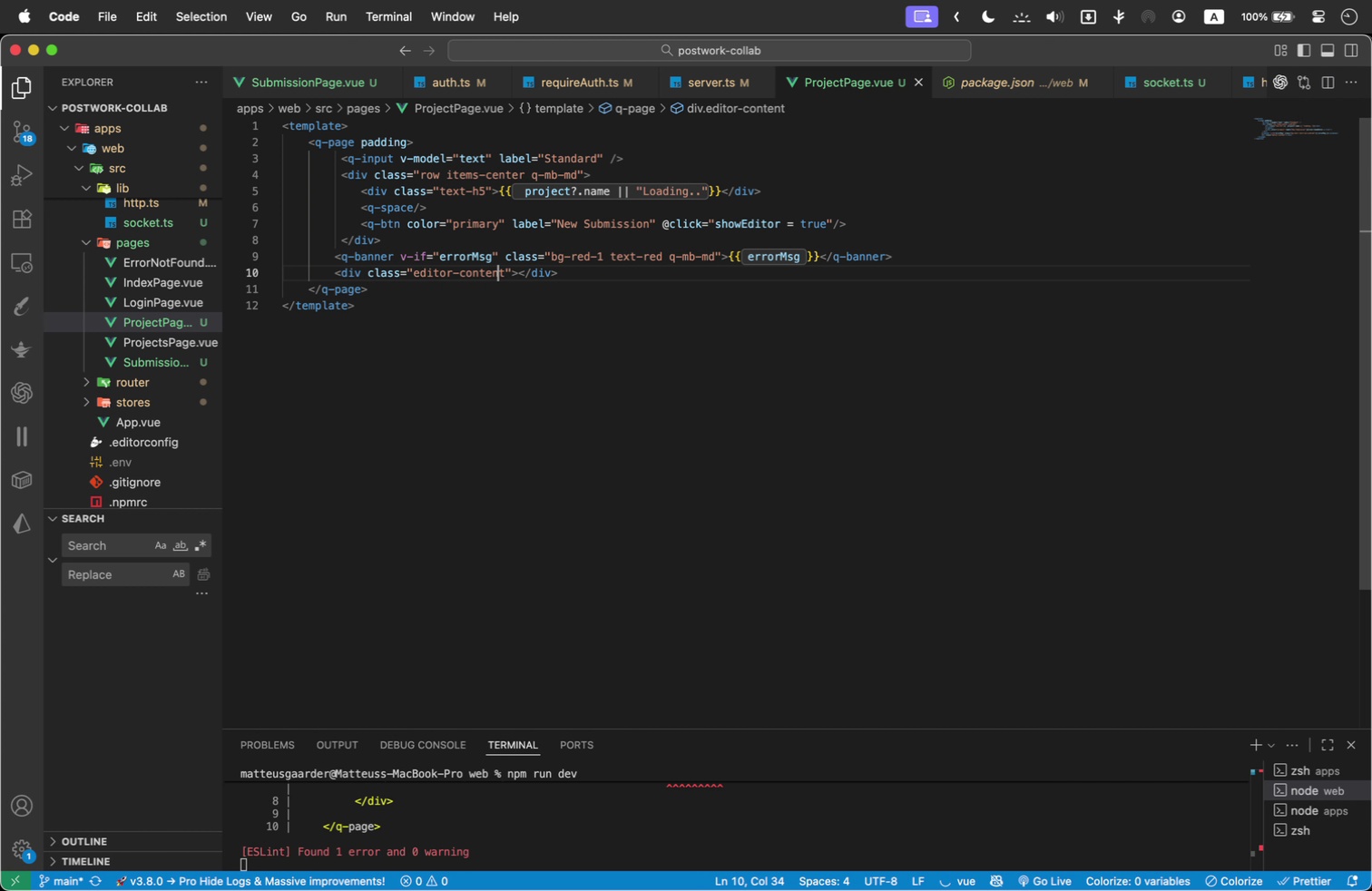 
key(ArrowRight)
 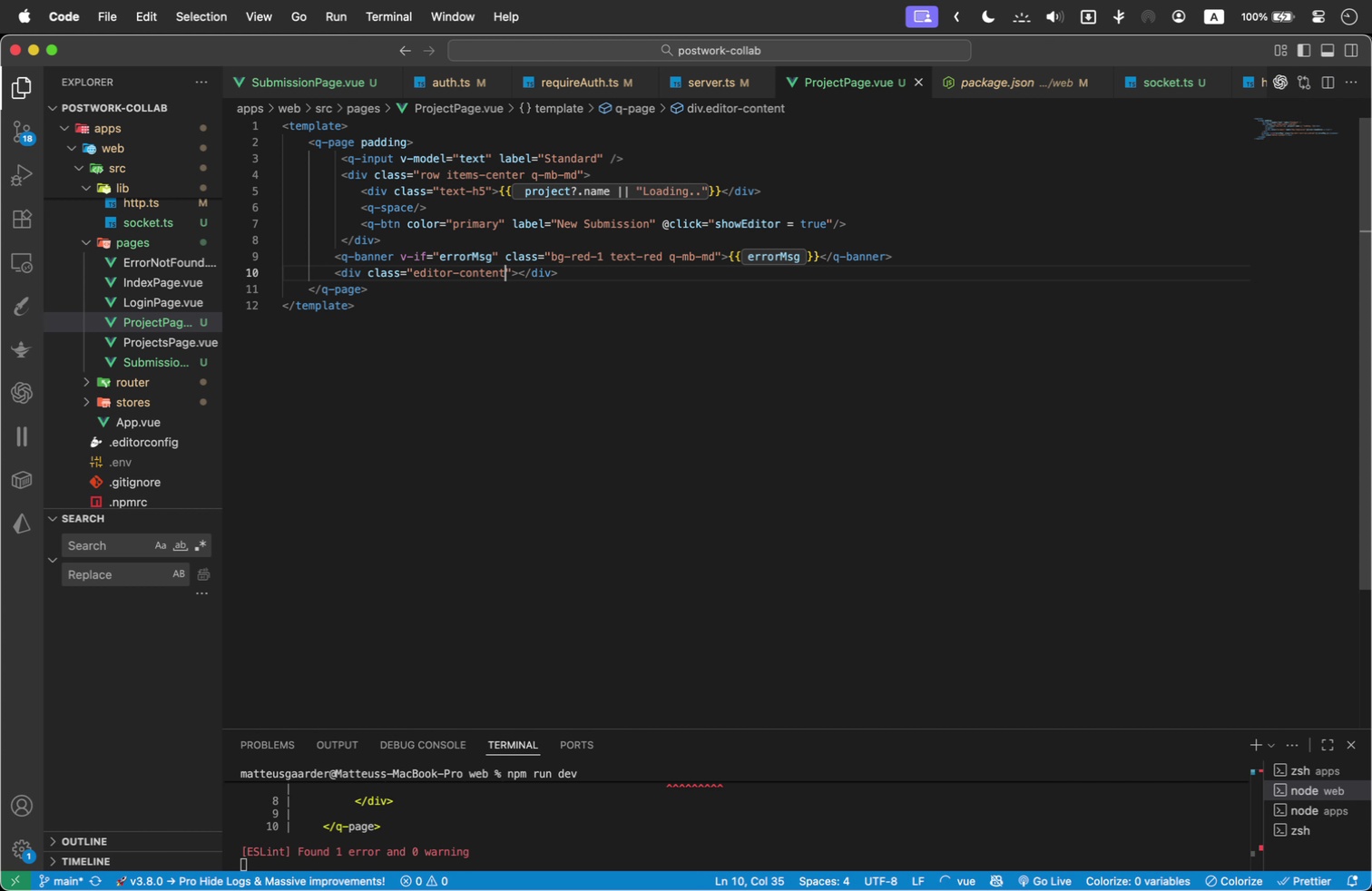 
type( q-mb-md)
 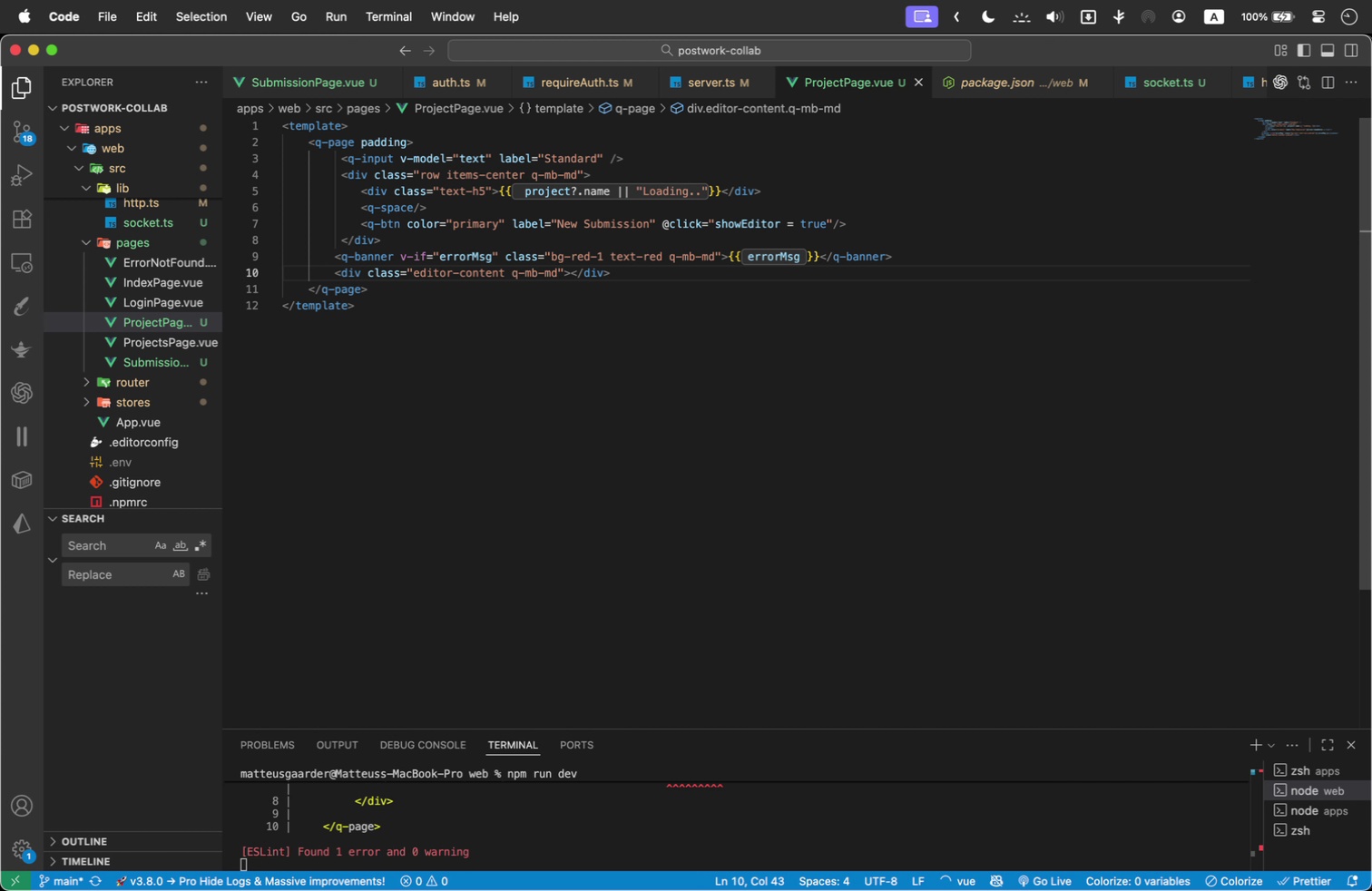 
key(ArrowRight)
 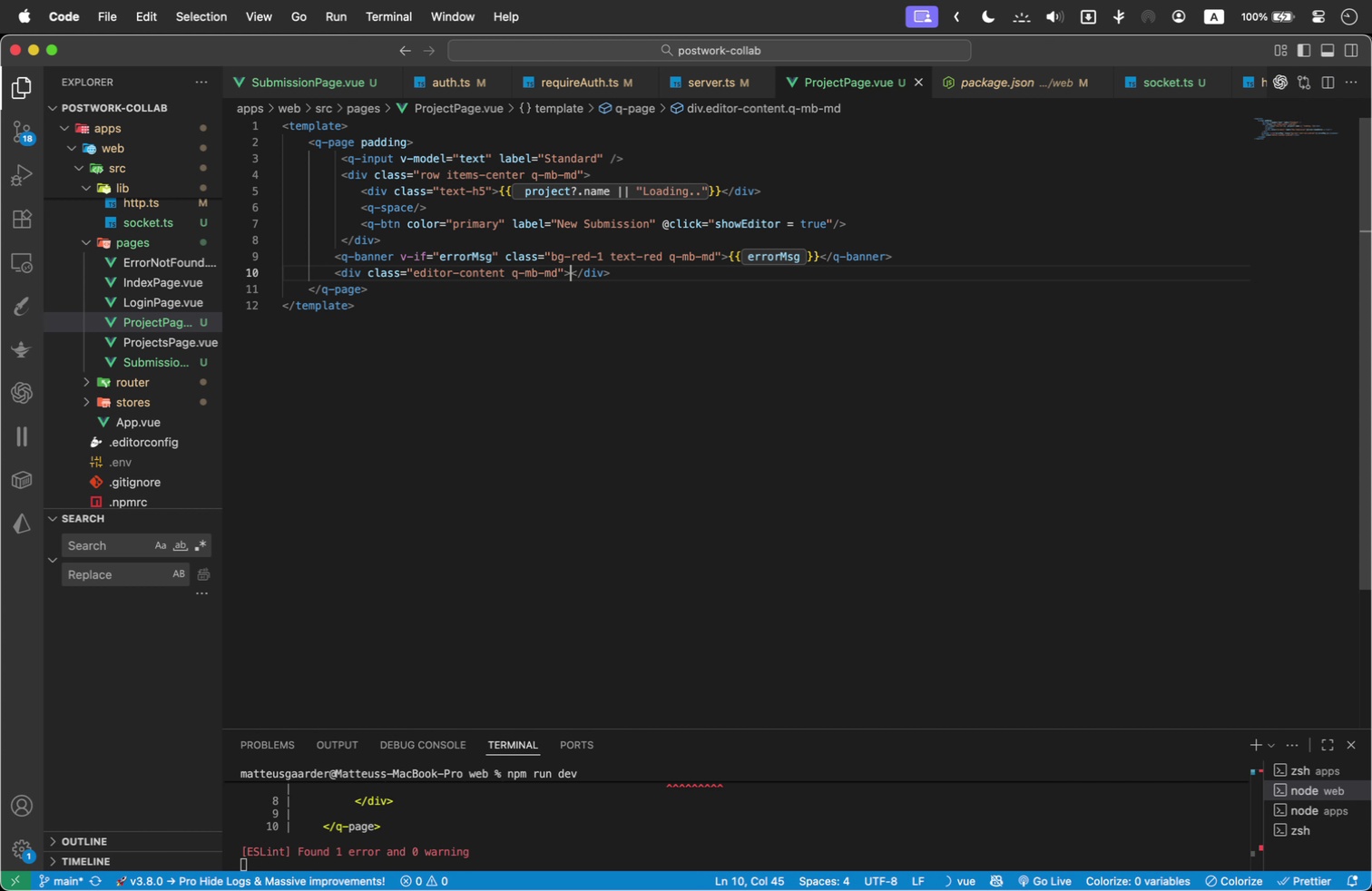 
key(ArrowRight)
 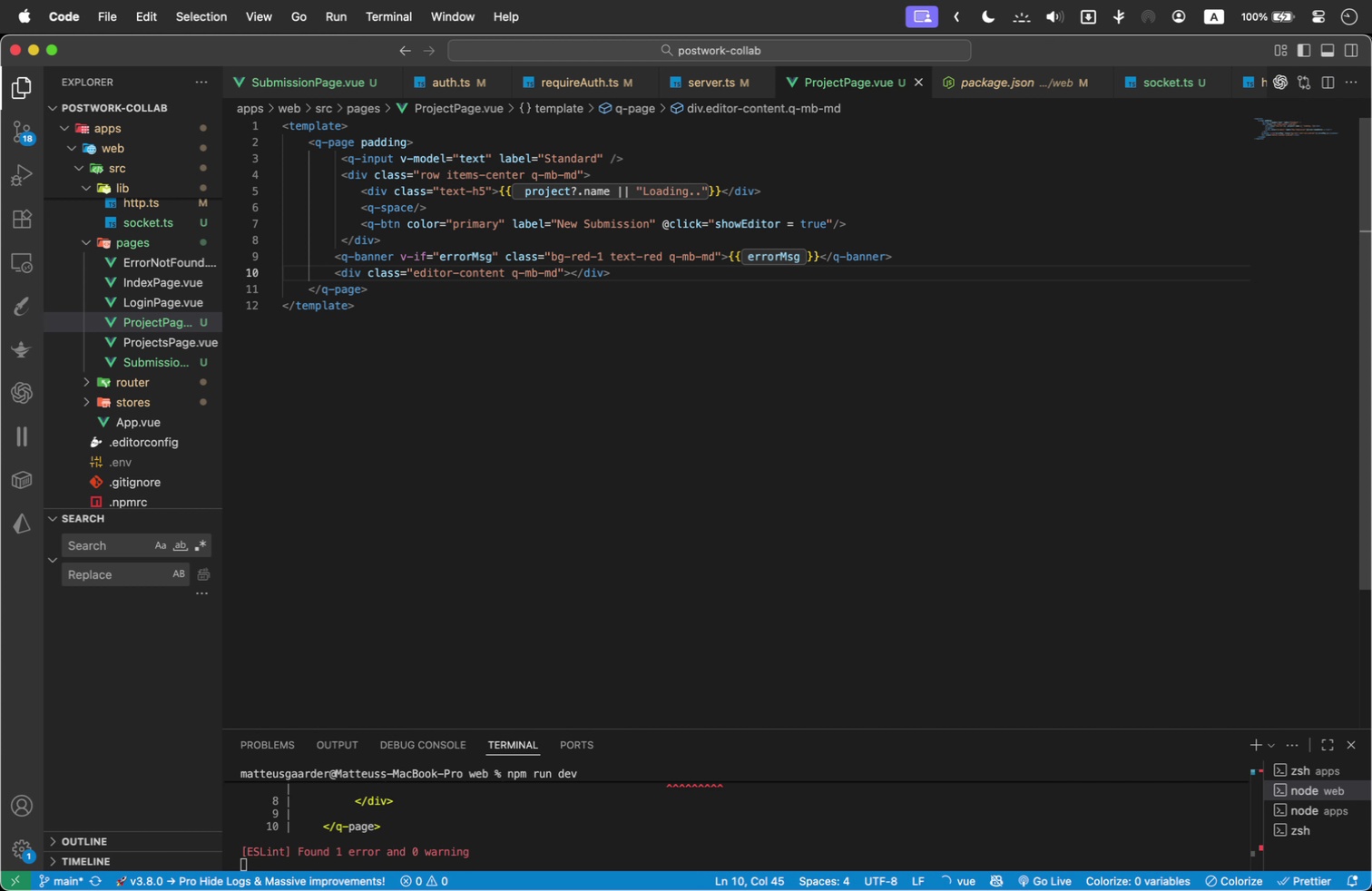 
key(Enter)
 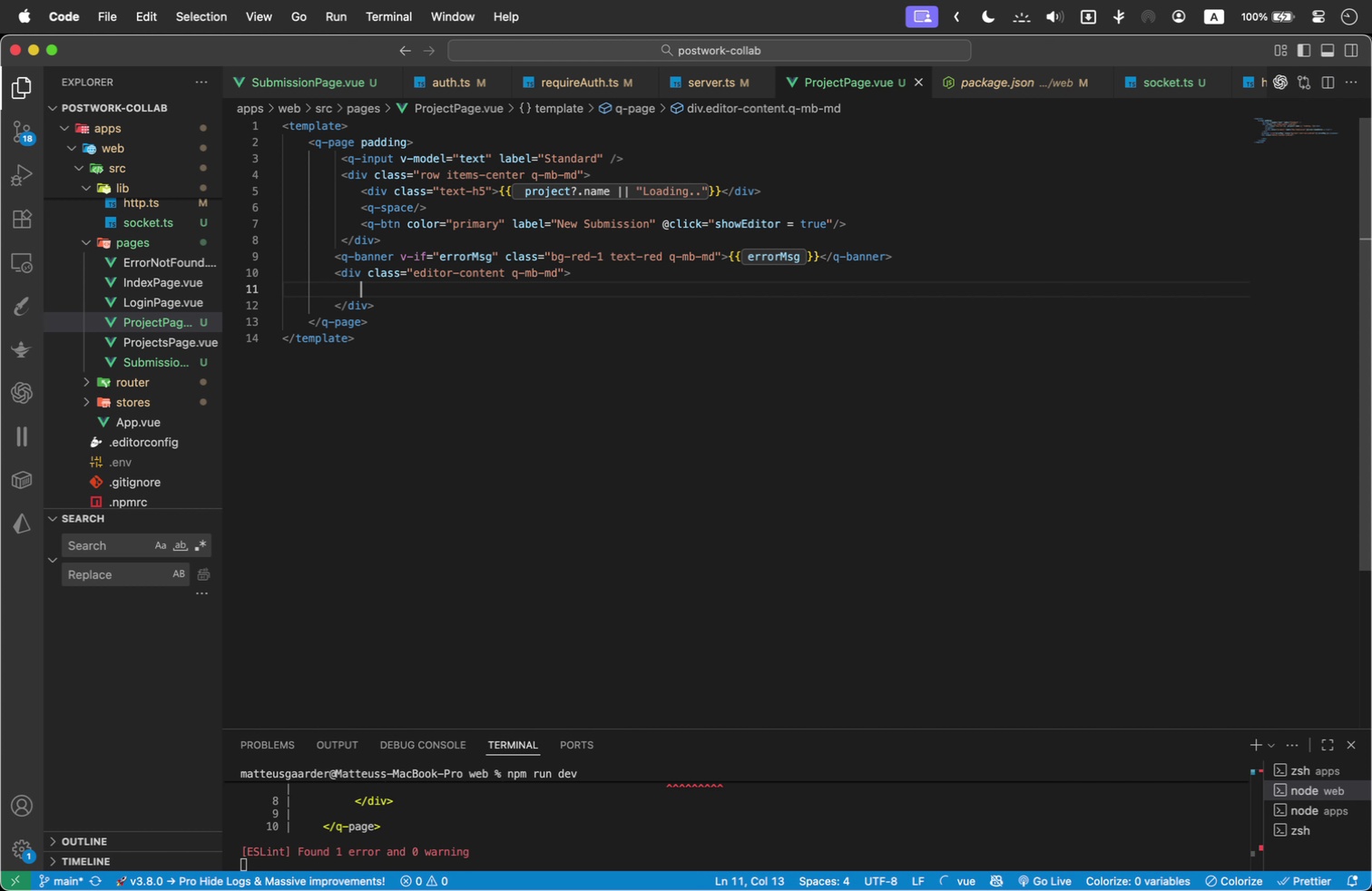 
type(q-inpi)
key(Backspace)
key(Backspace)
type(put)
 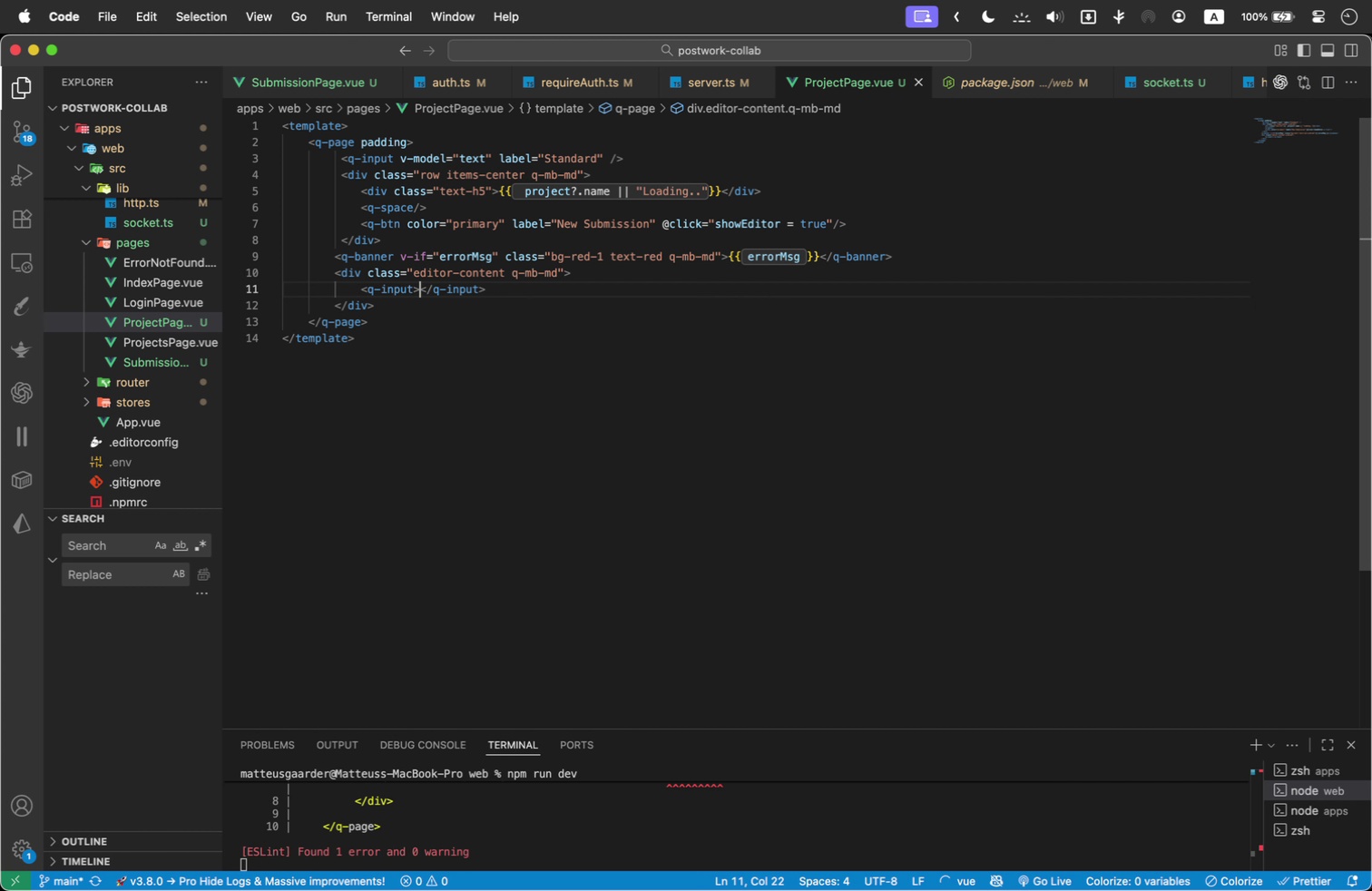 
key(Enter)
 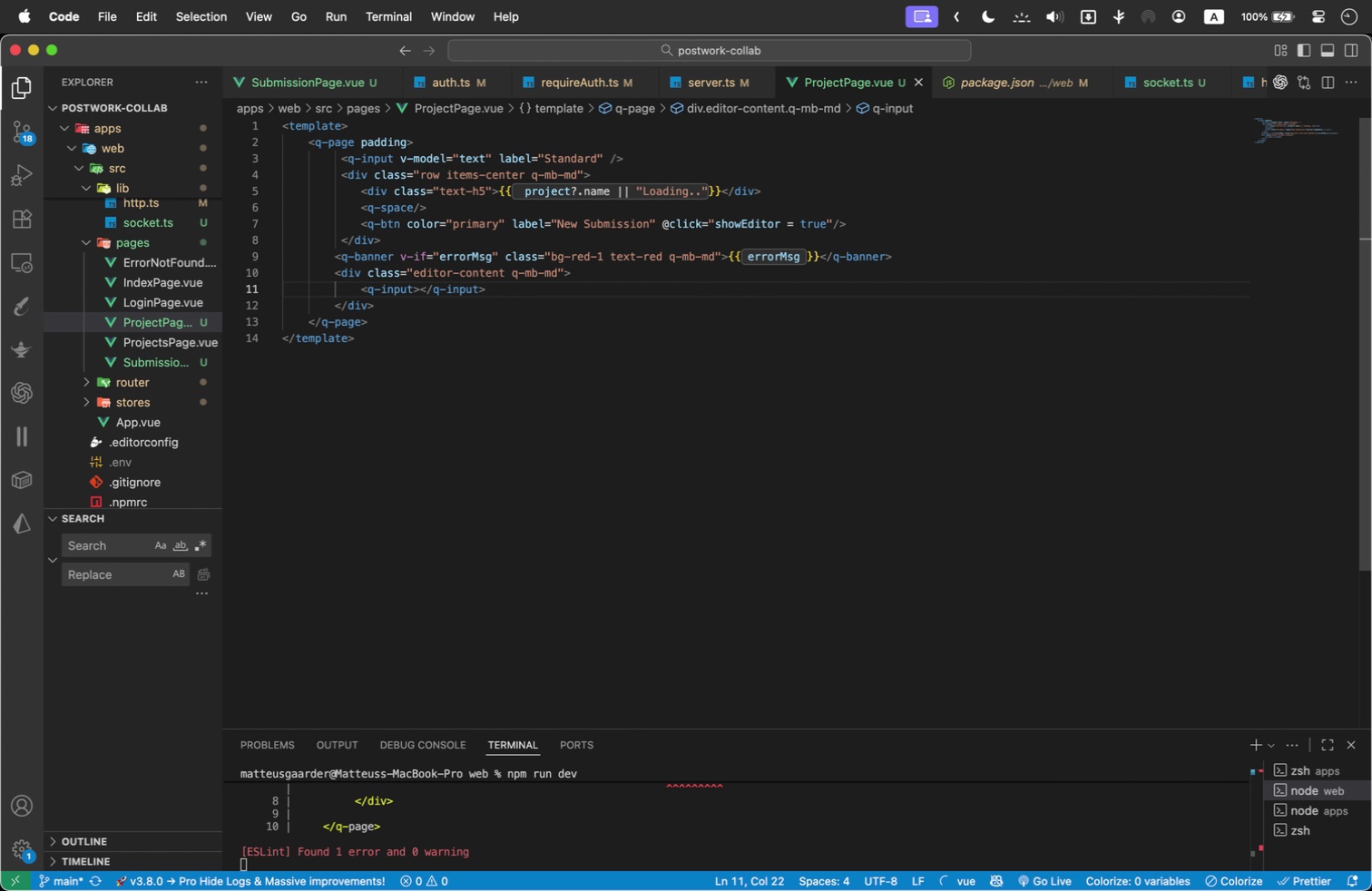 
key(ArrowLeft)
 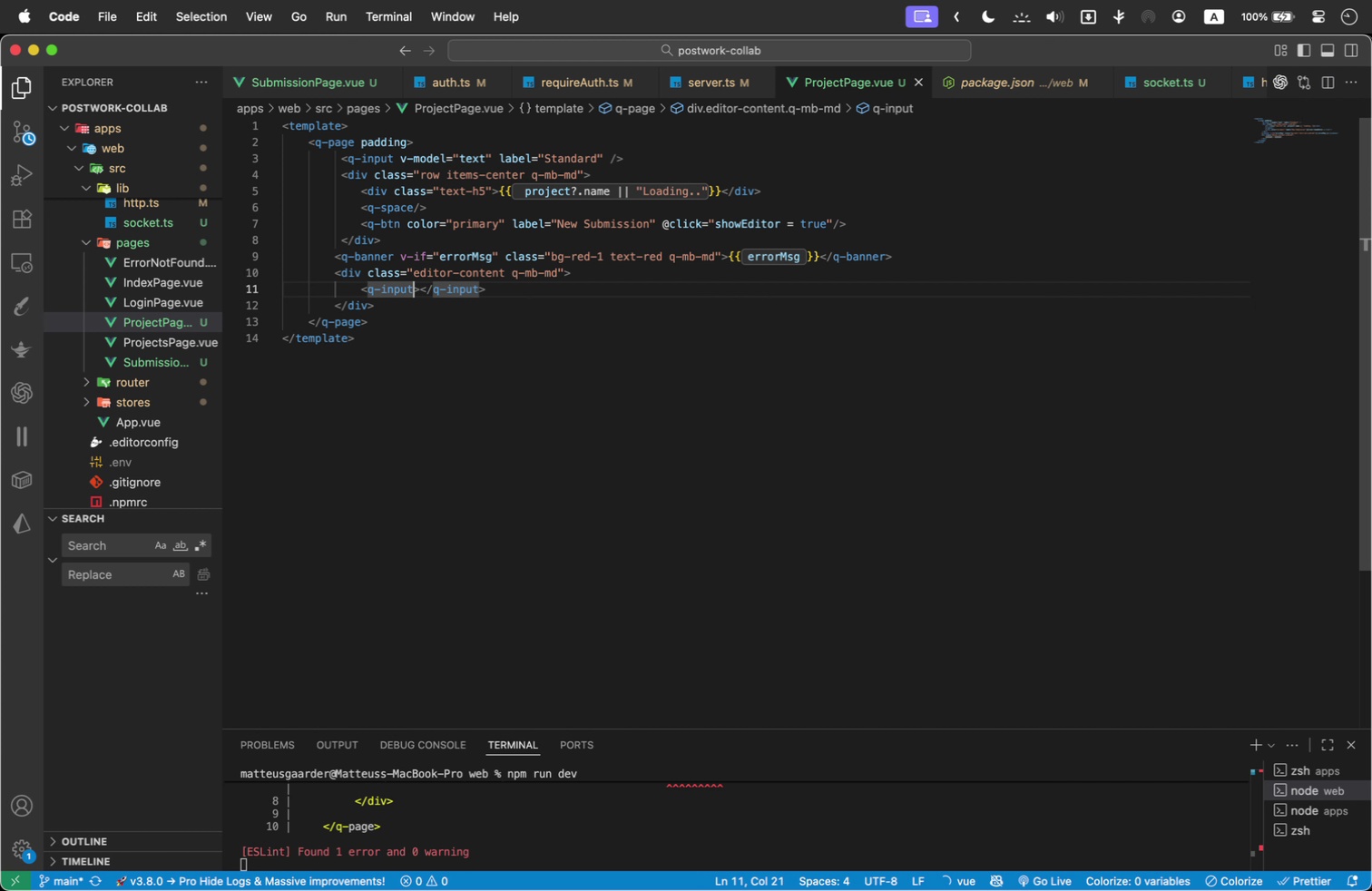 
type( v-model=")
 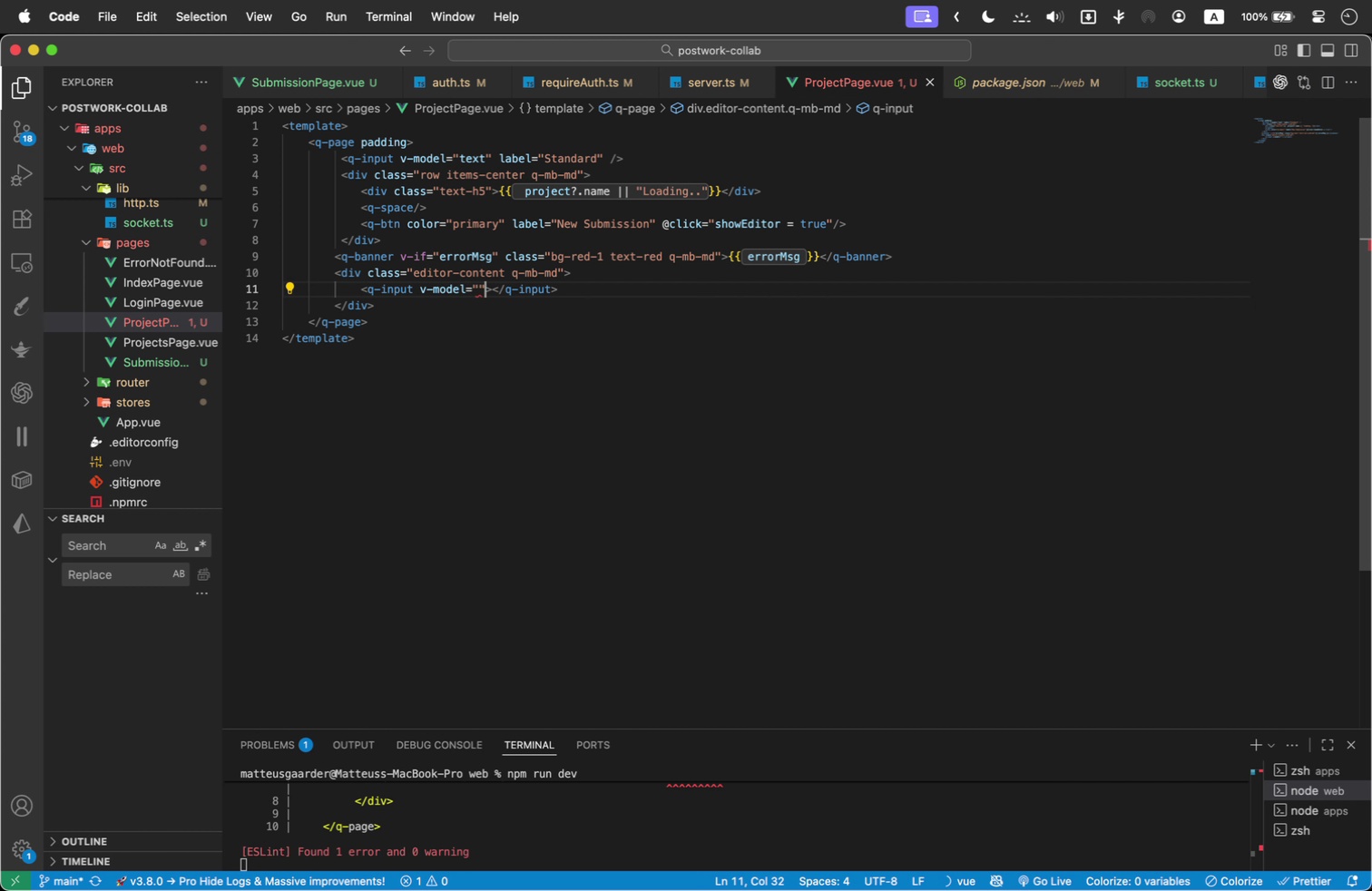 
key(ArrowLeft)
 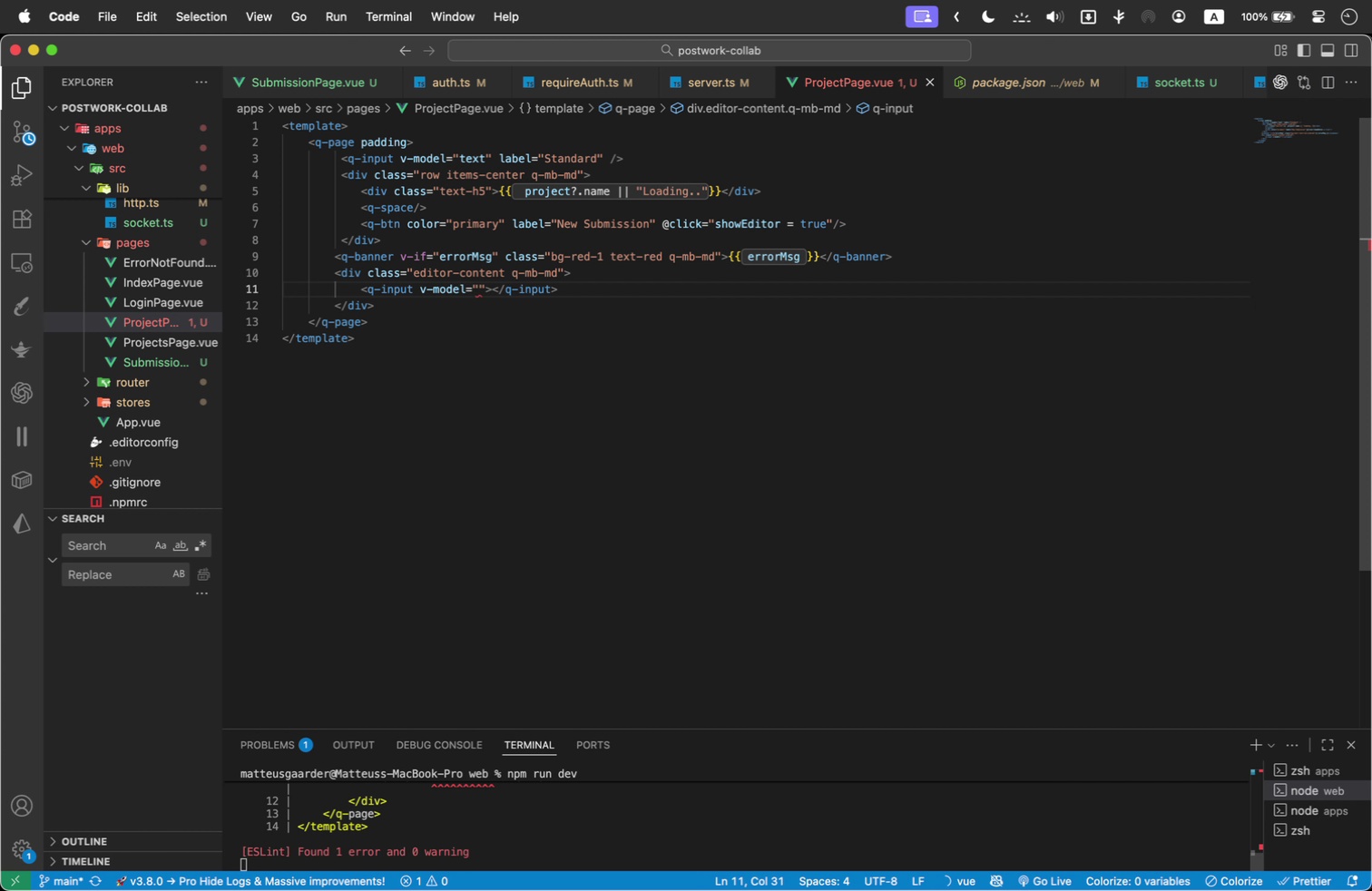 
type(form.title)
 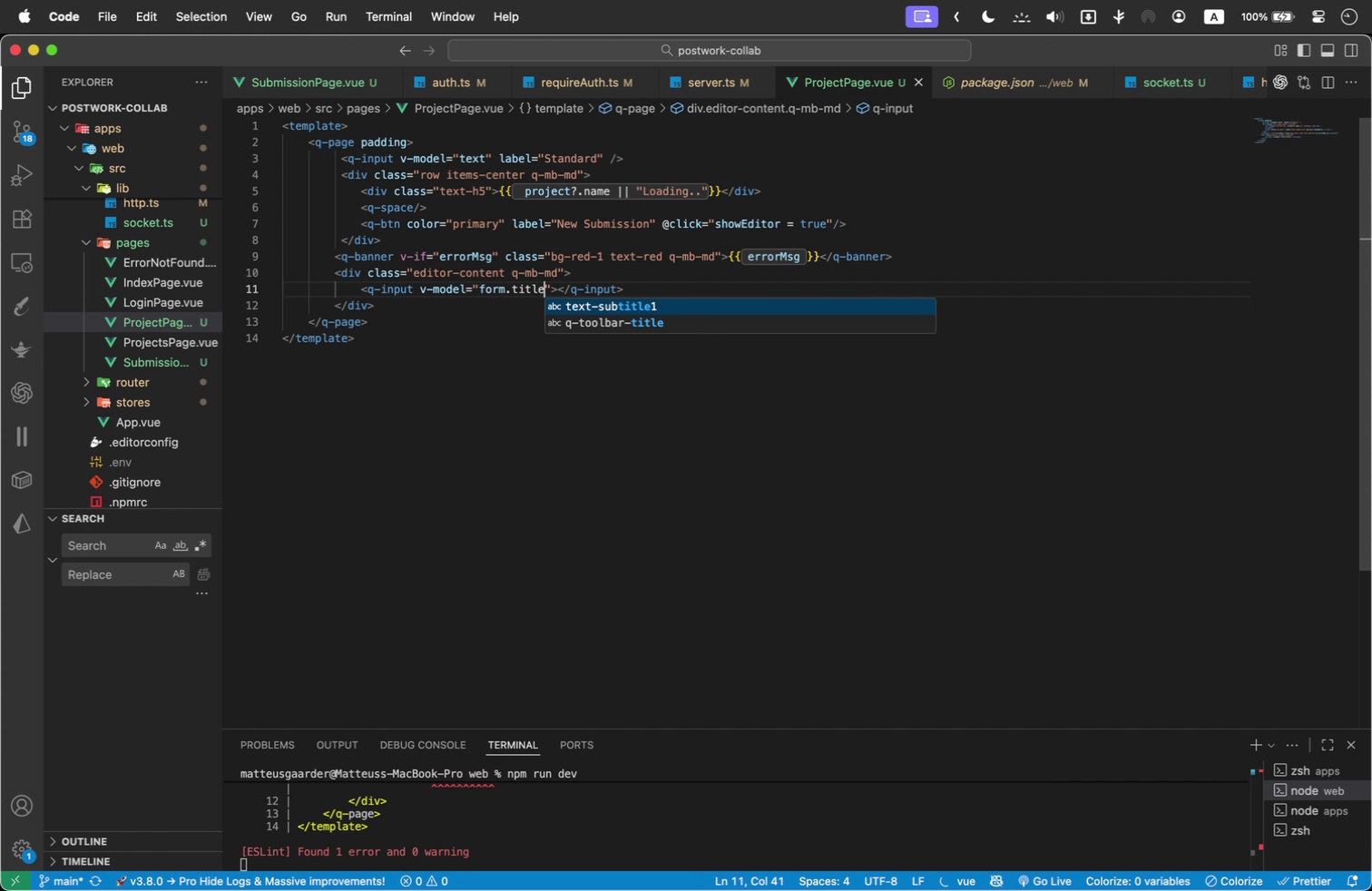 
key(ArrowRight)
 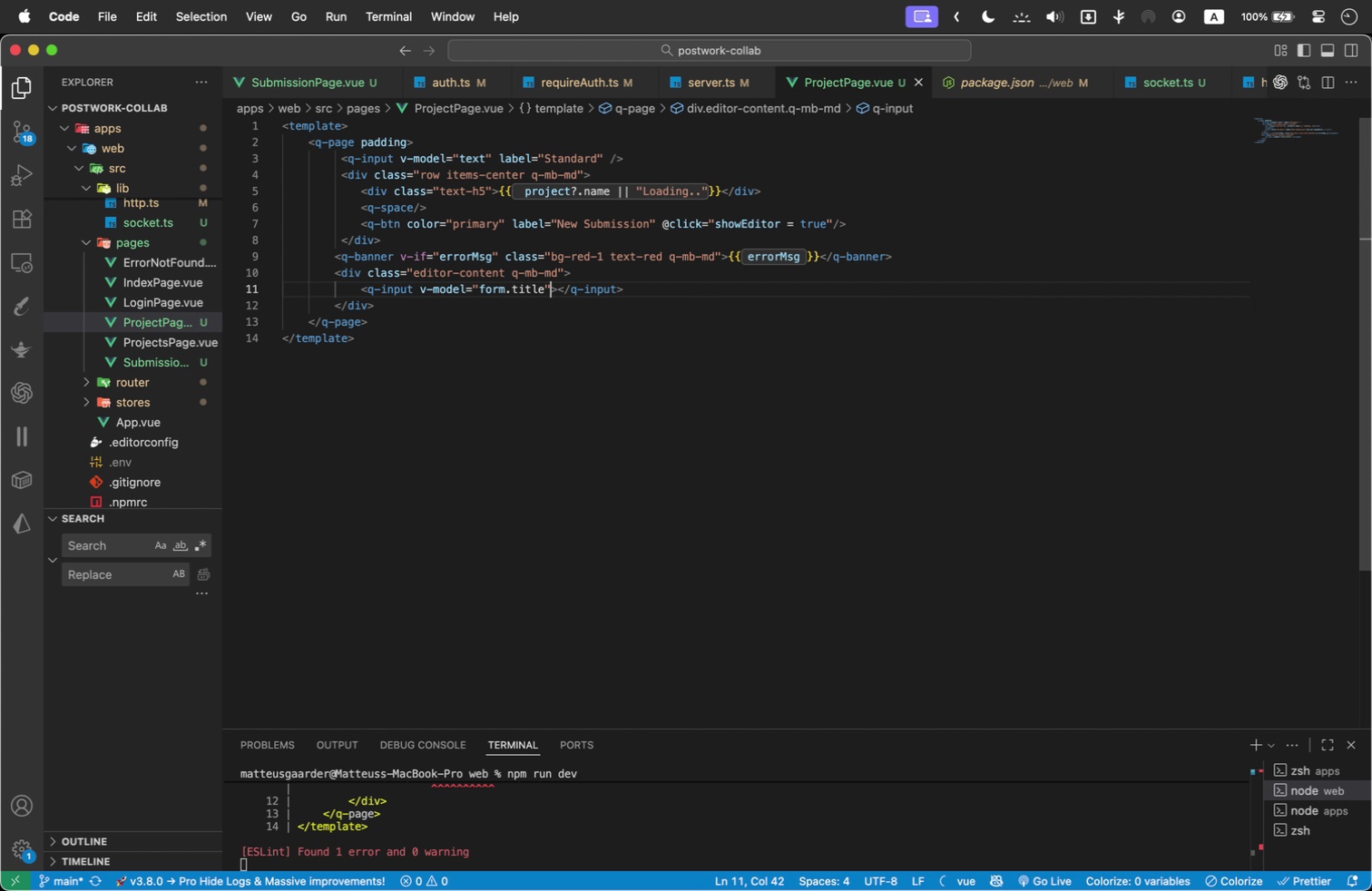 
type( label=Title)
 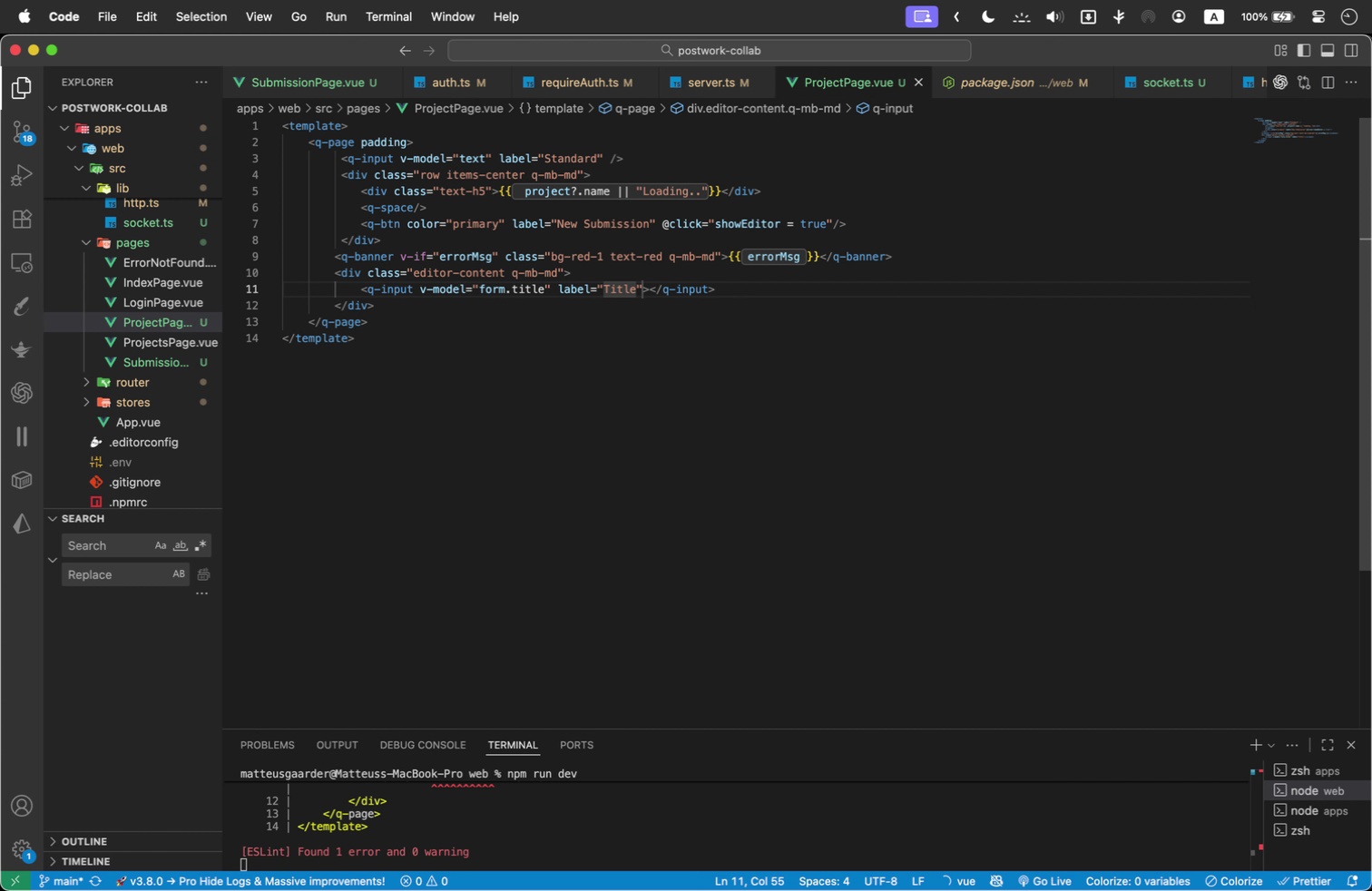 
key(ArrowRight)
 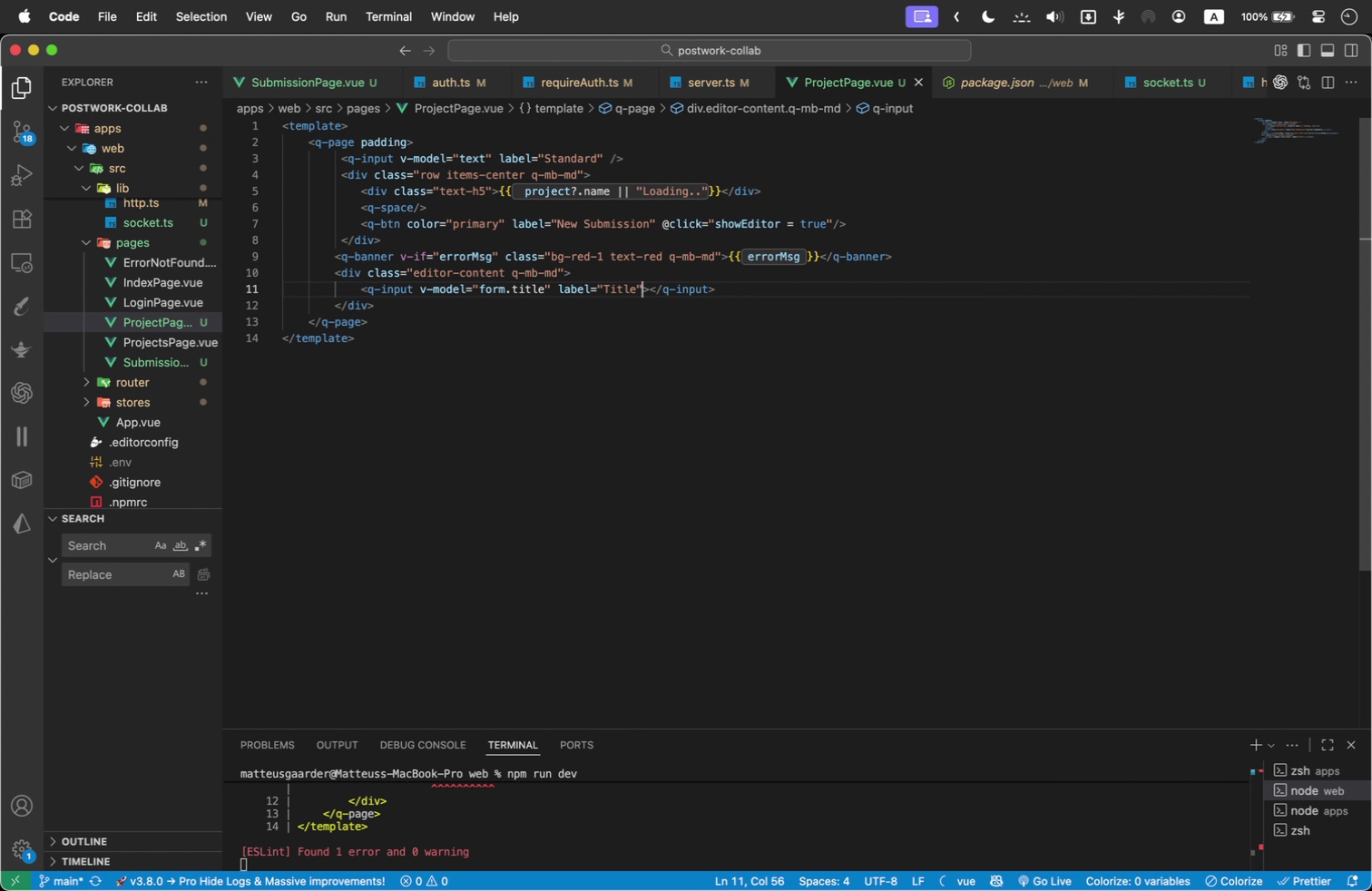 
type( dense )
 